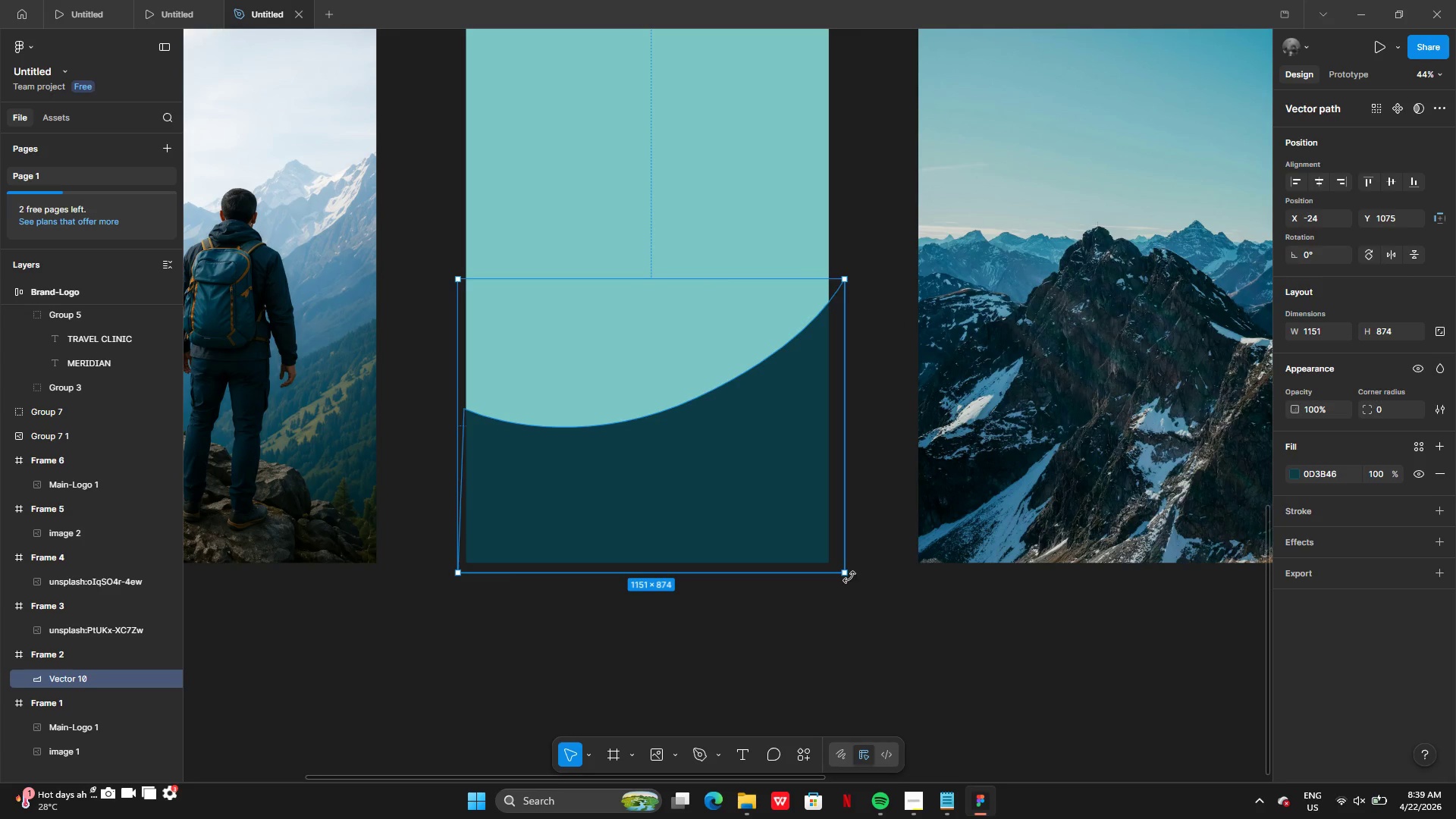 
left_click_drag(start_coordinate=[843, 576], to_coordinate=[832, 563])
 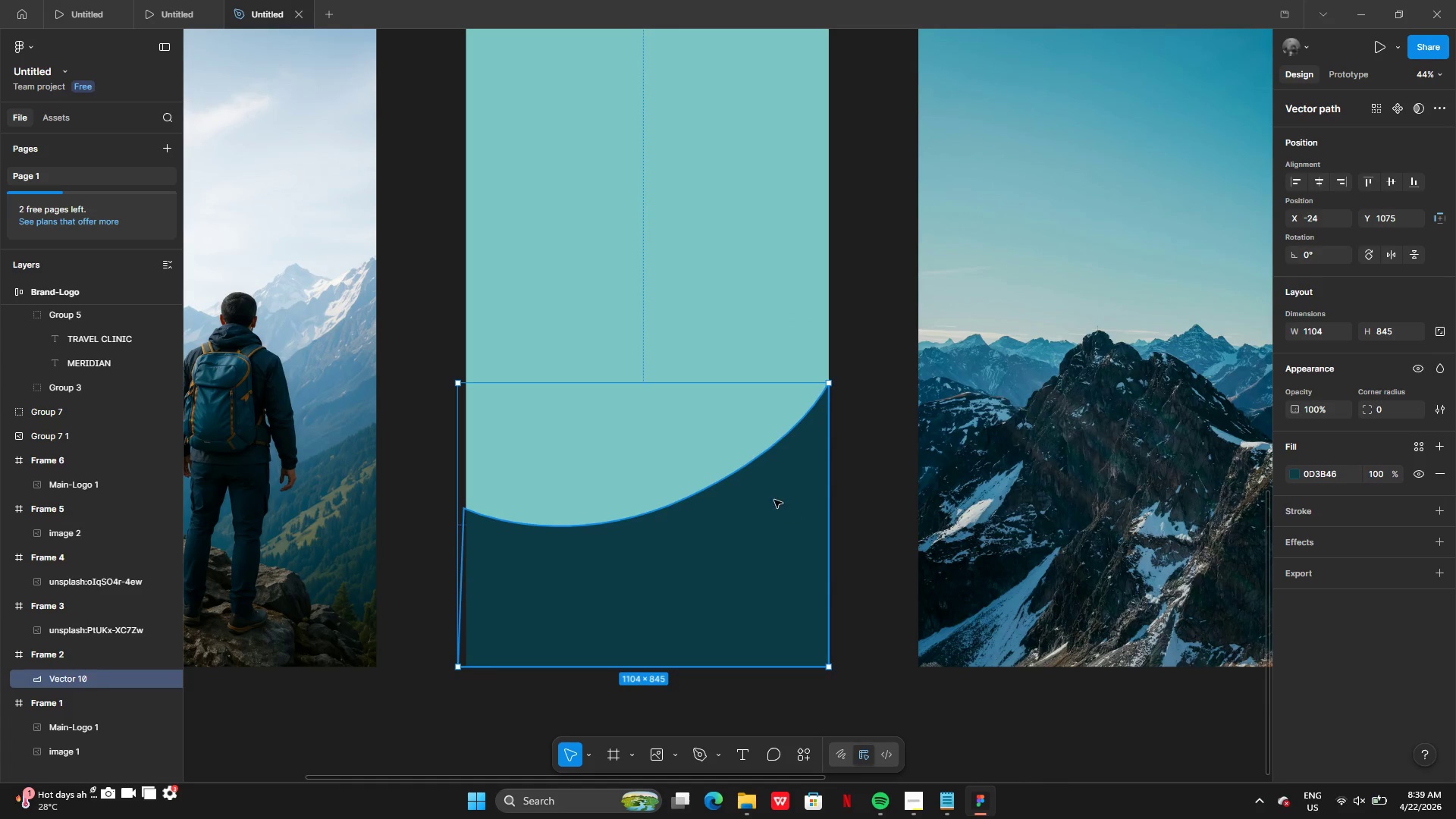 
left_click_drag(start_coordinate=[759, 484], to_coordinate=[758, 519])
 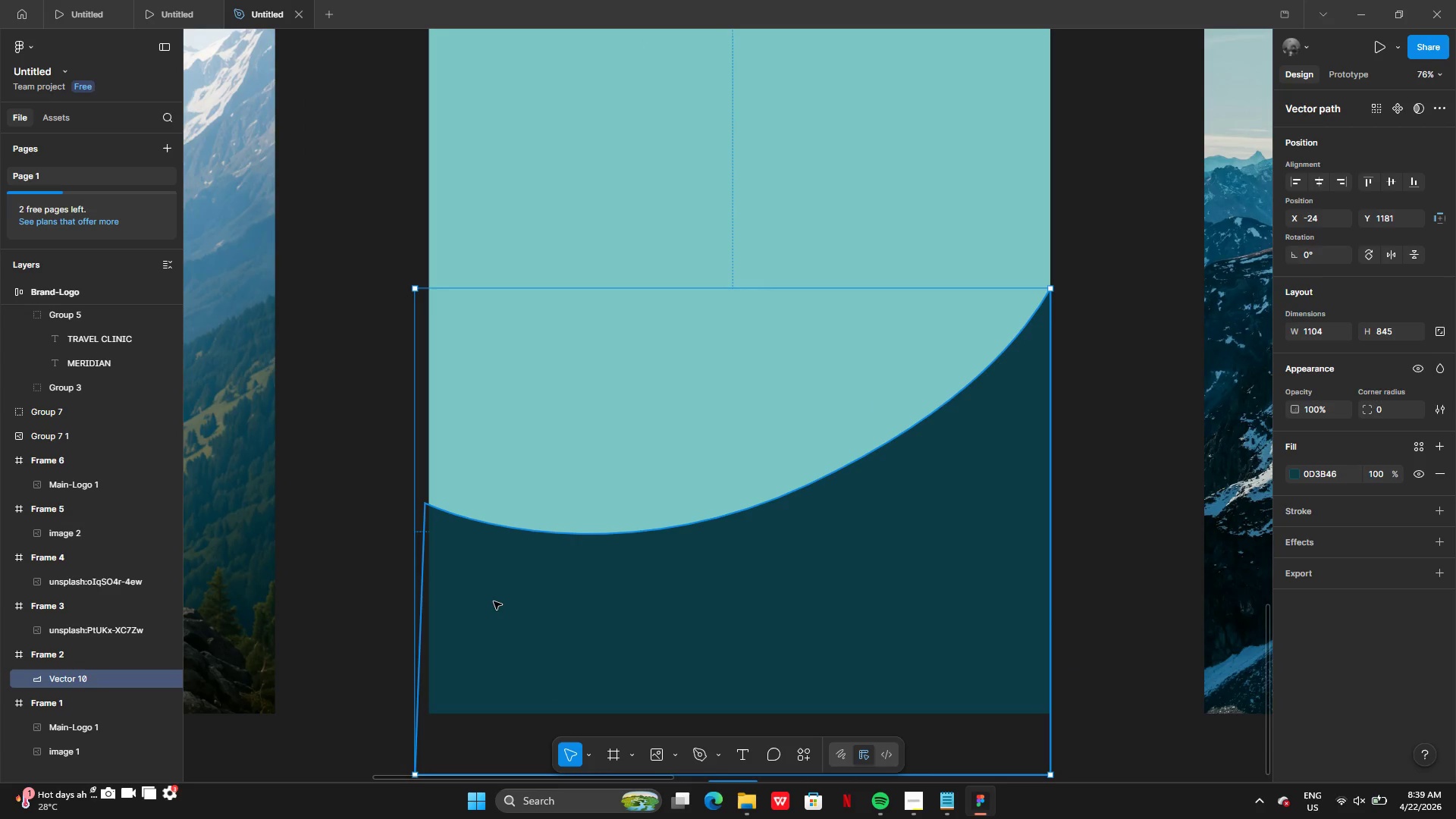 
double_click([494, 601])
 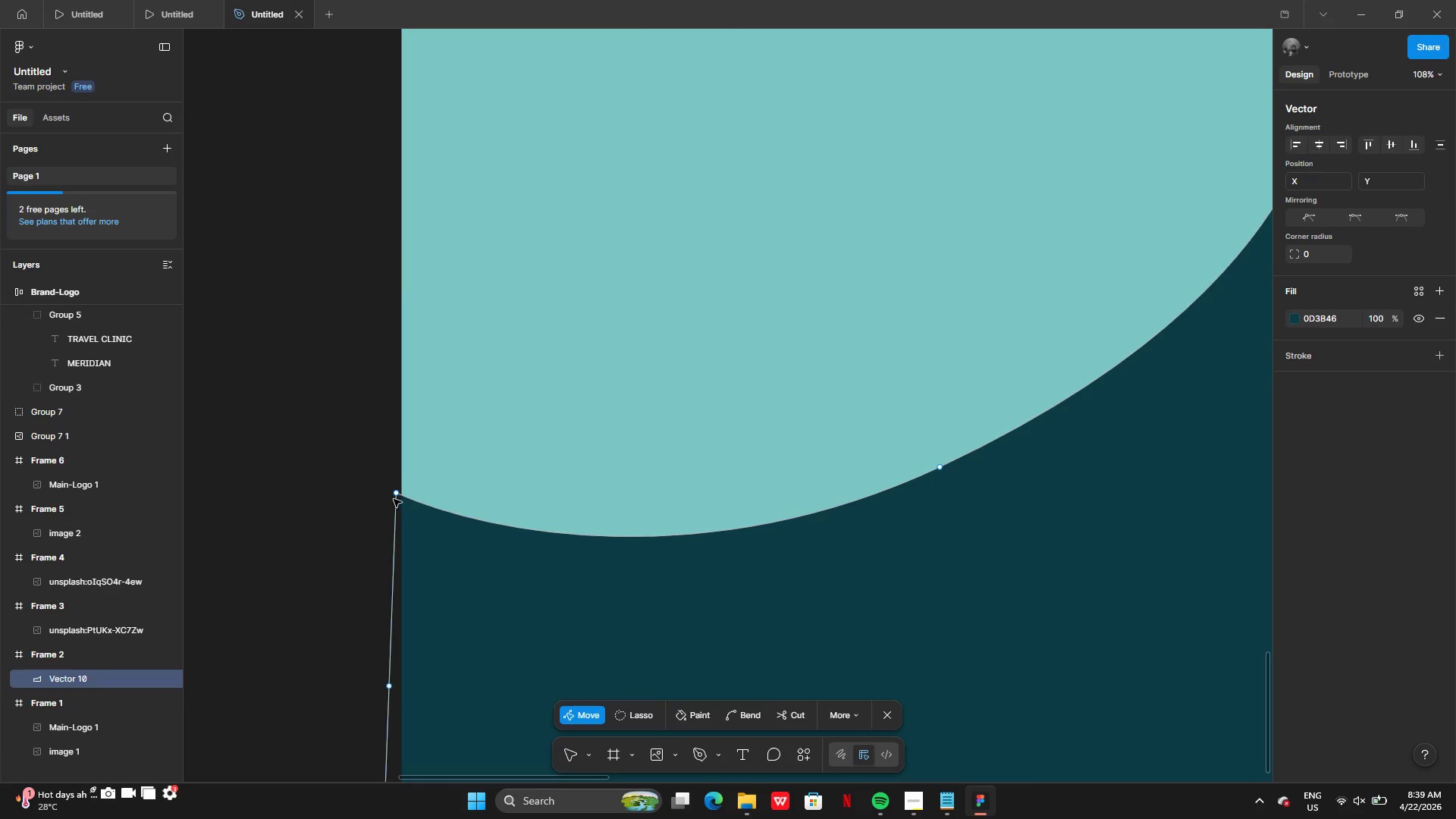 
left_click_drag(start_coordinate=[396, 494], to_coordinate=[384, 493])
 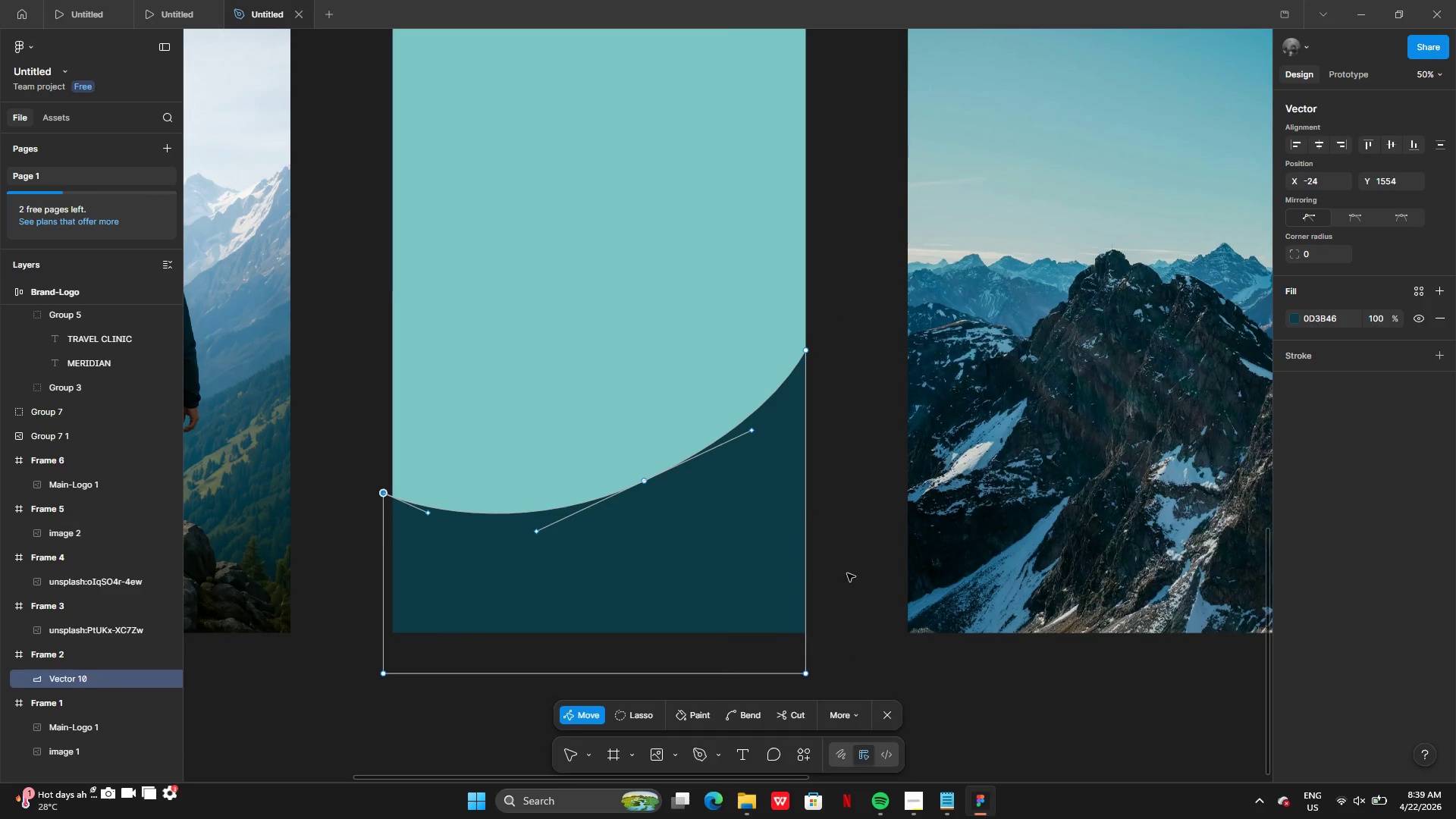 
left_click([852, 573])
 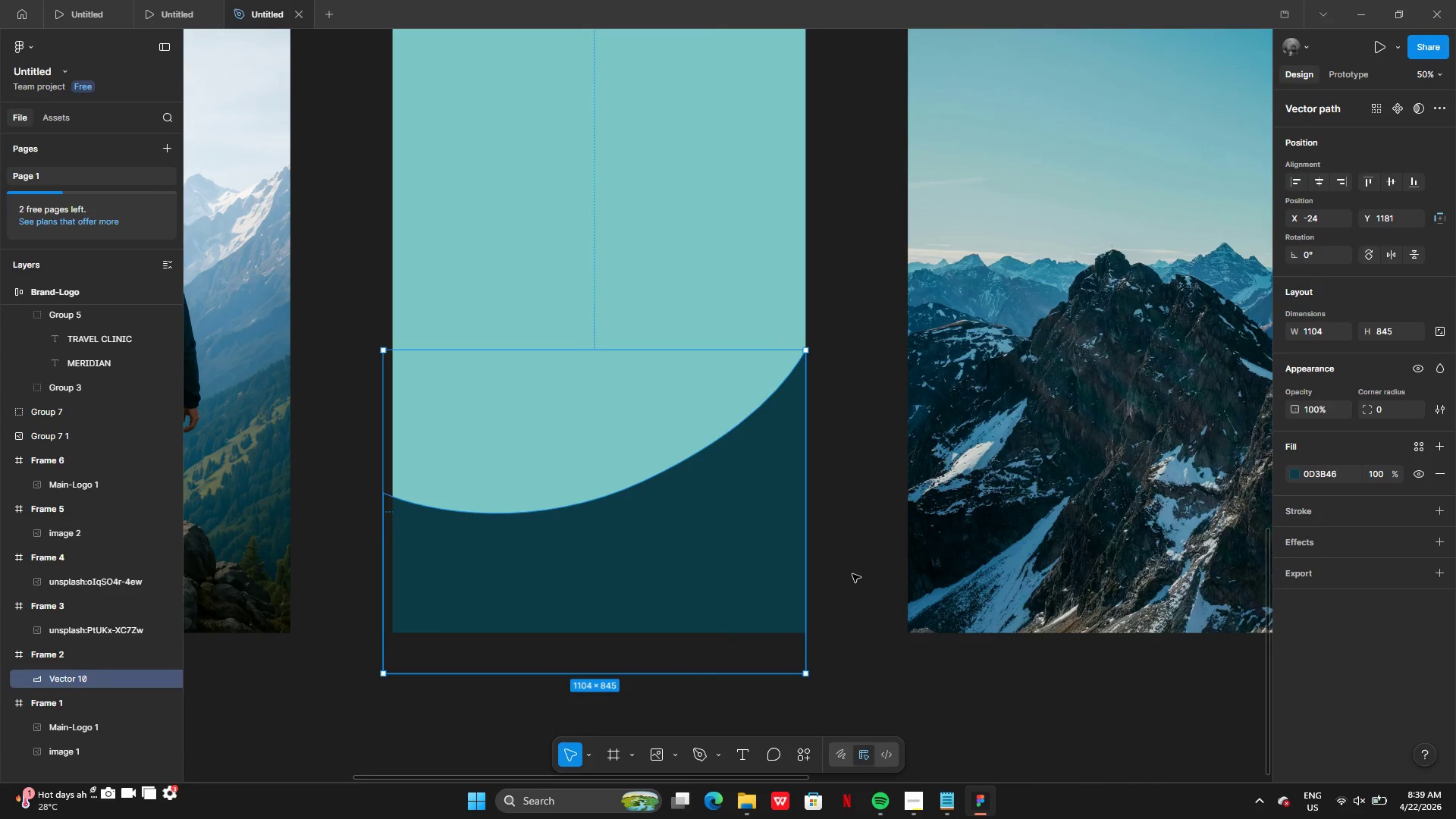 
left_click([852, 574])
 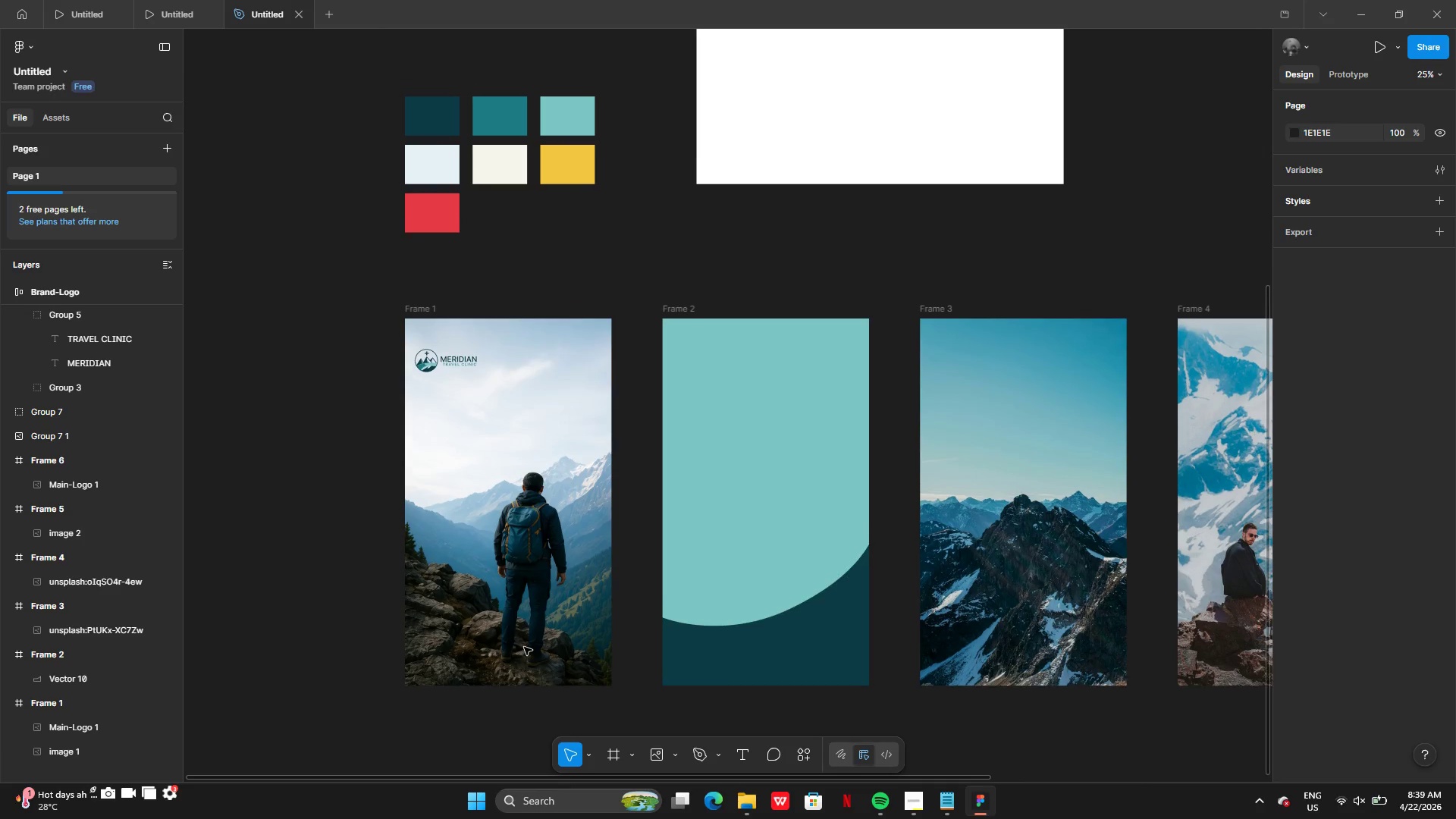 
wait(15.39)
 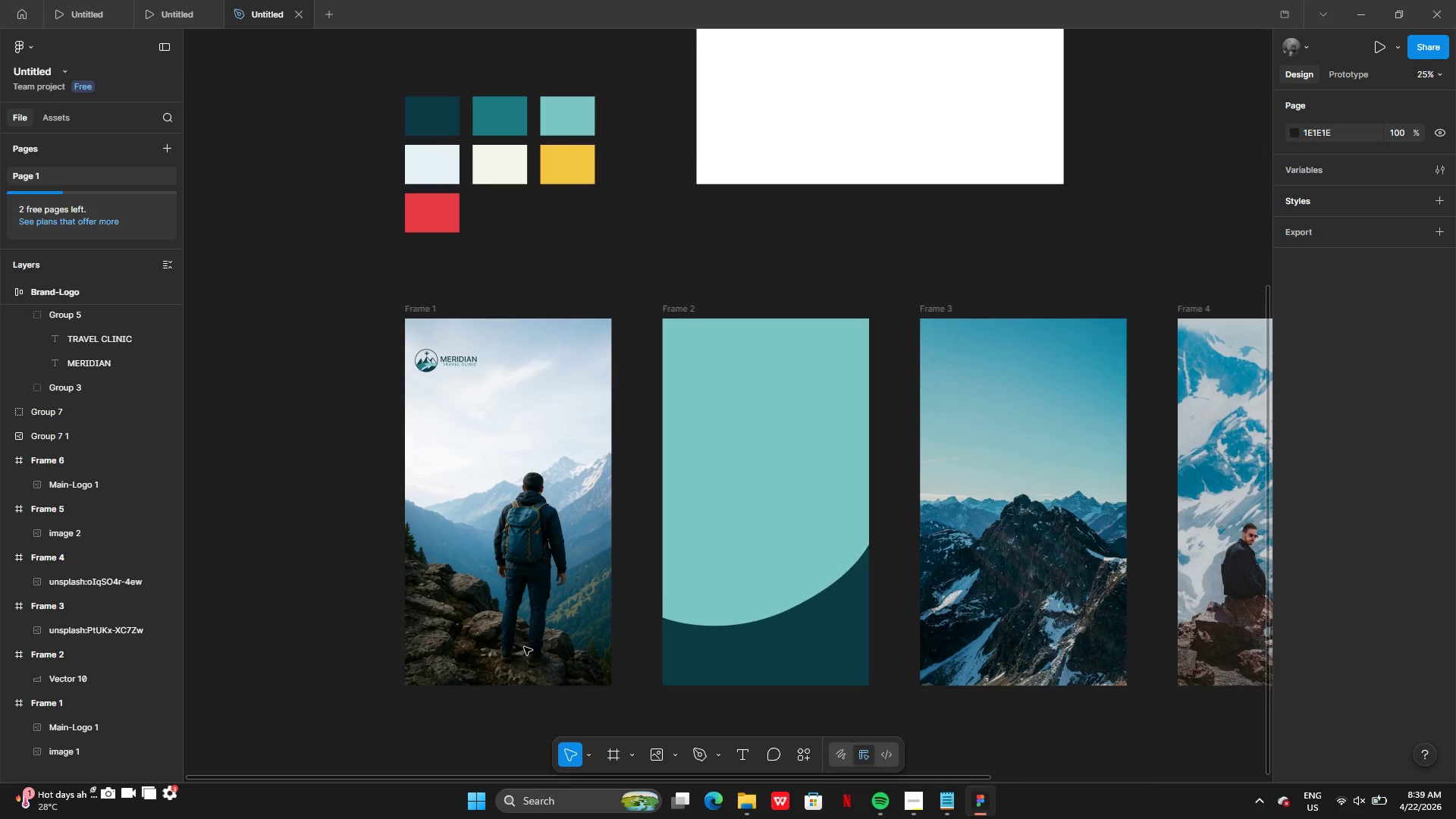 
scroll: coordinate [733, 426], scroll_direction: none, amount: 0.0
 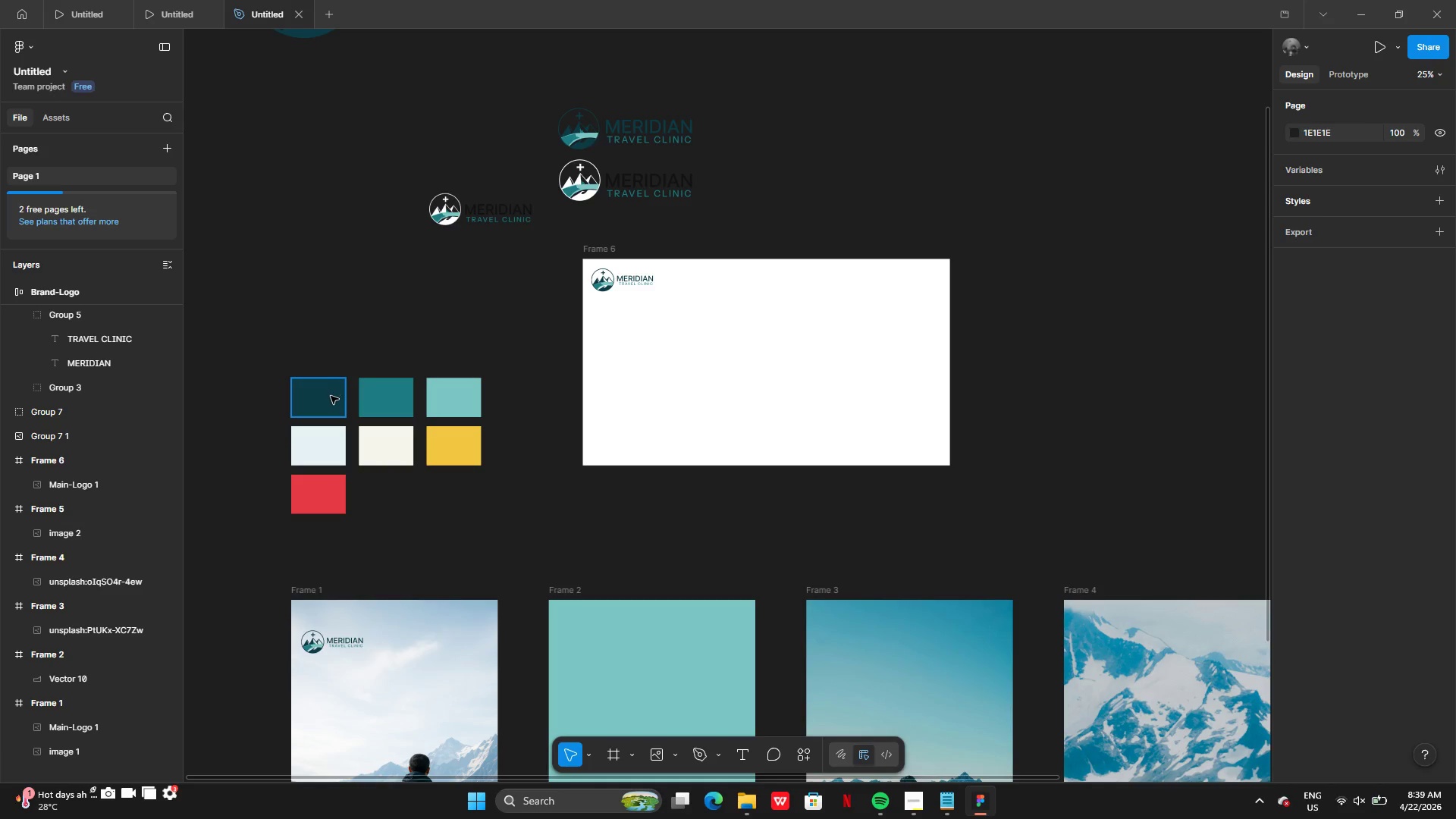 
wait(5.88)
 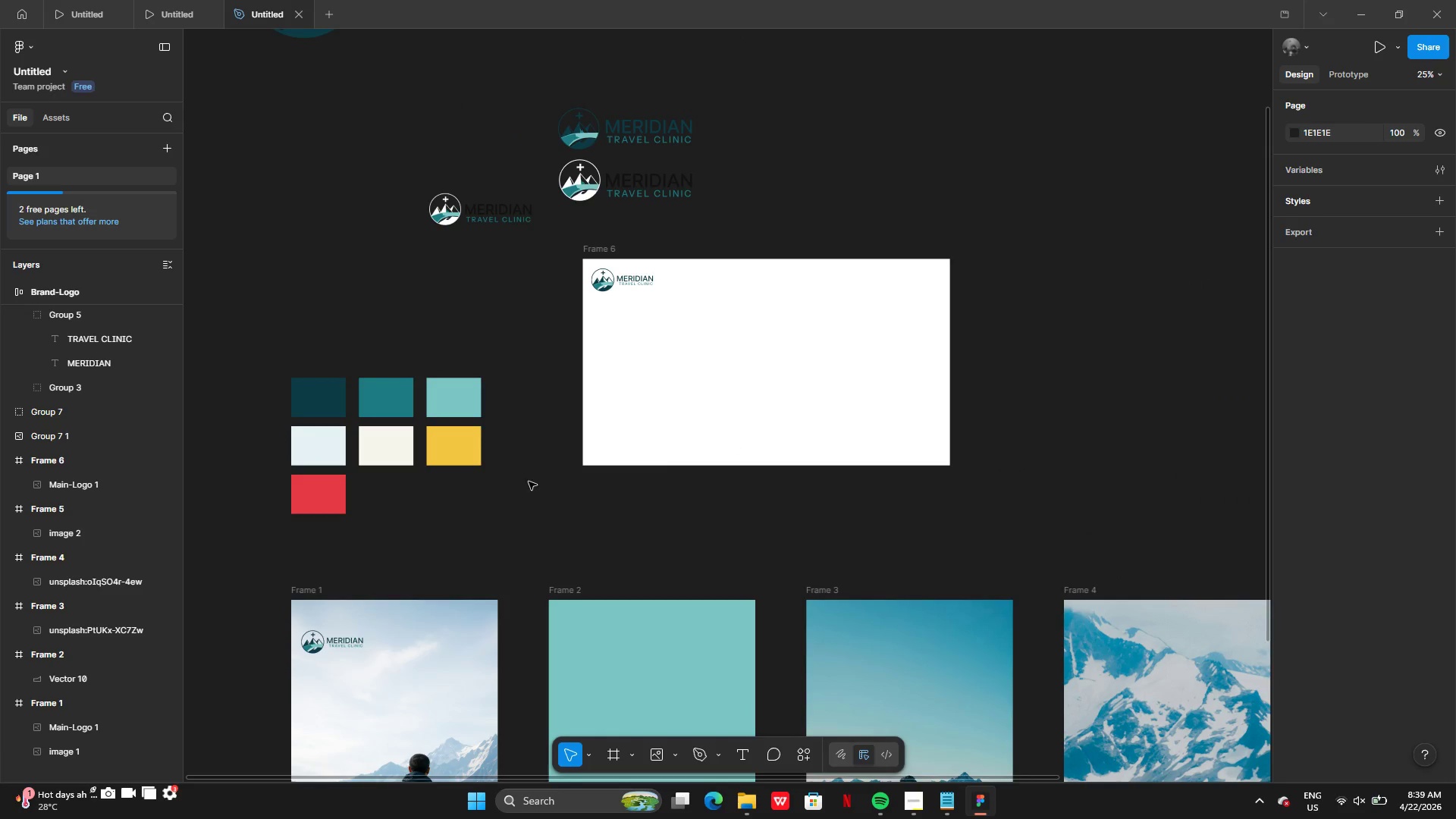 
left_click_drag(start_coordinate=[661, 399], to_coordinate=[463, 397])
 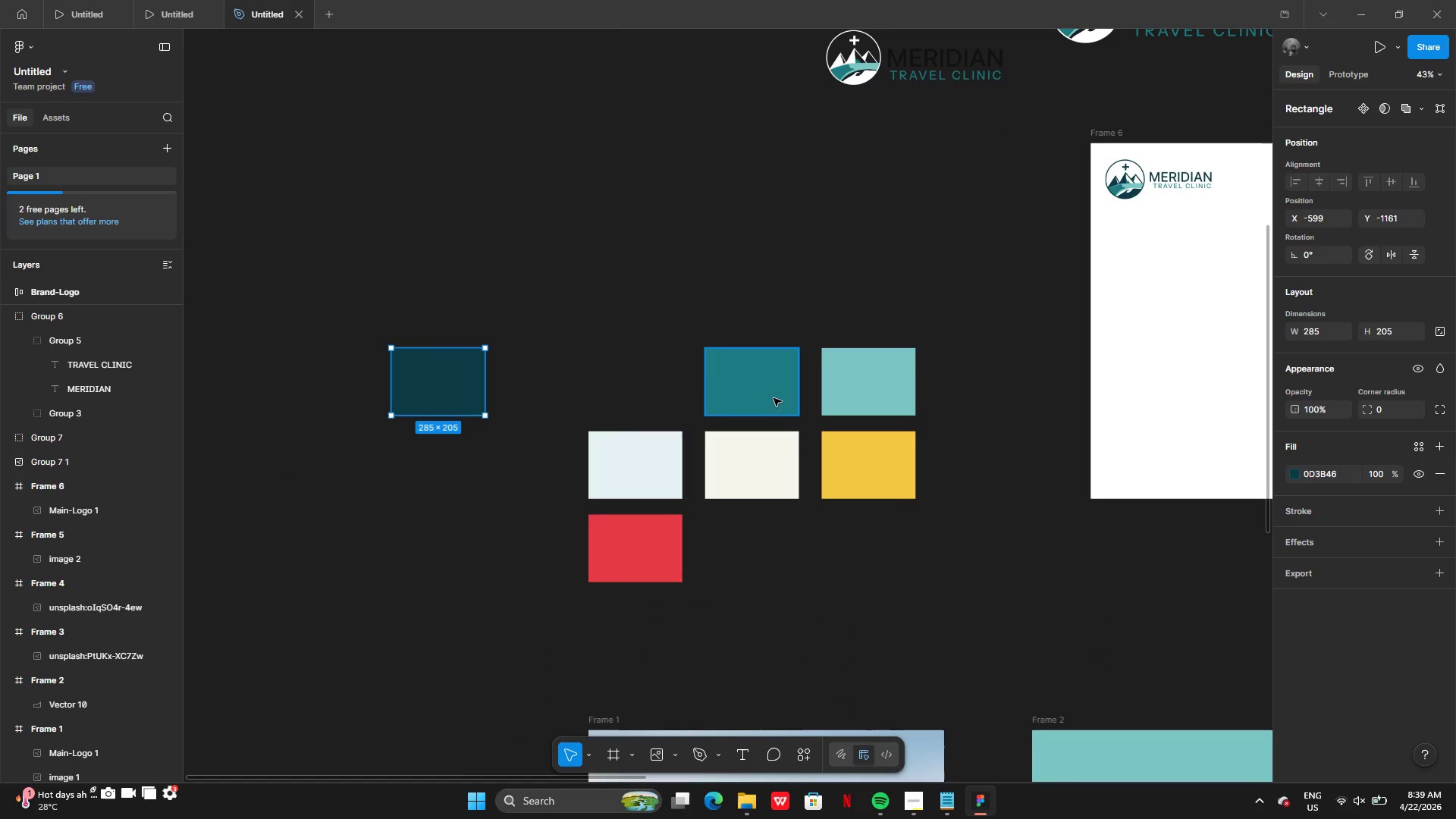 
left_click([752, 395])
 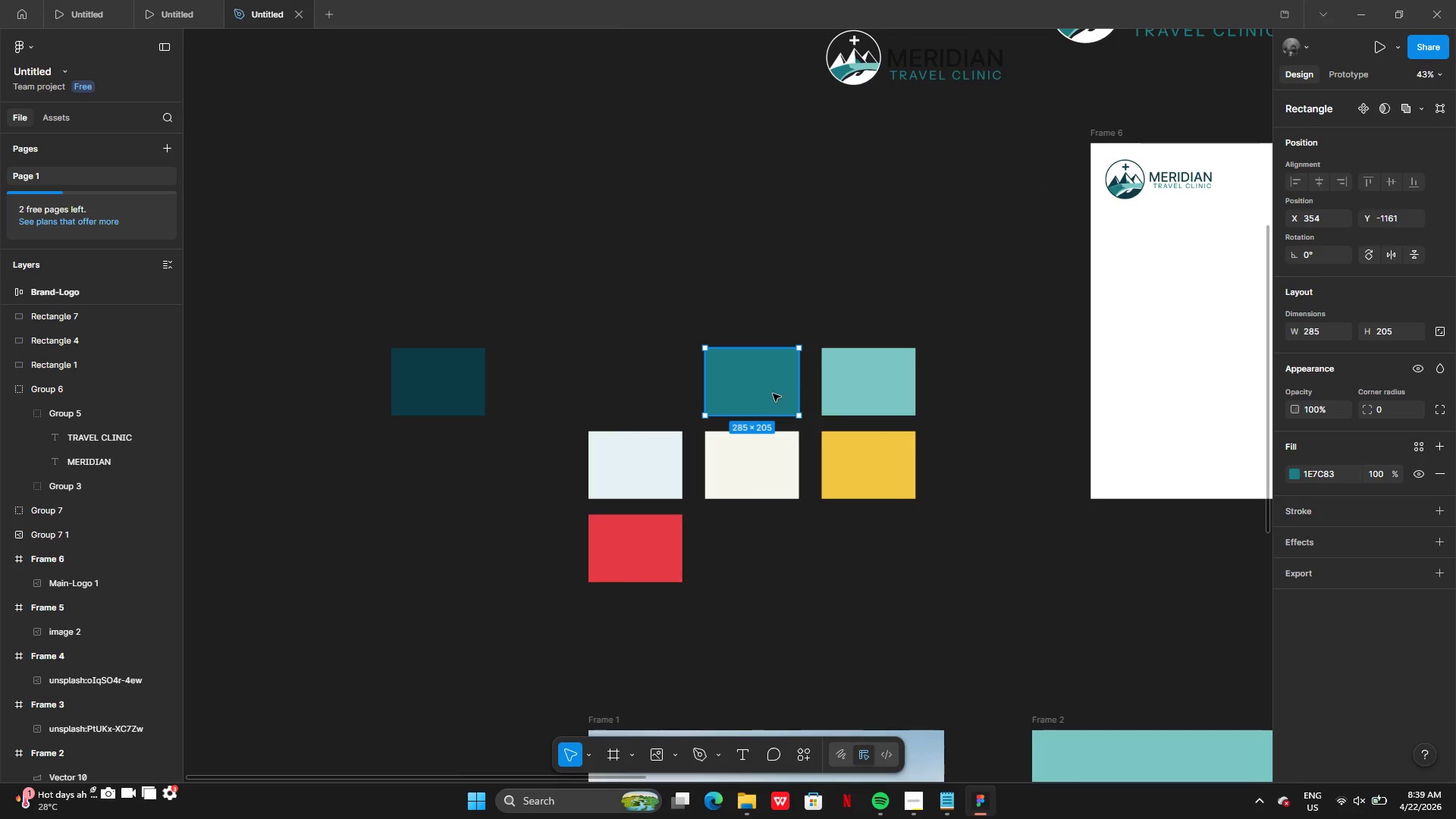 
left_click_drag(start_coordinate=[763, 393], to_coordinate=[570, 392])
 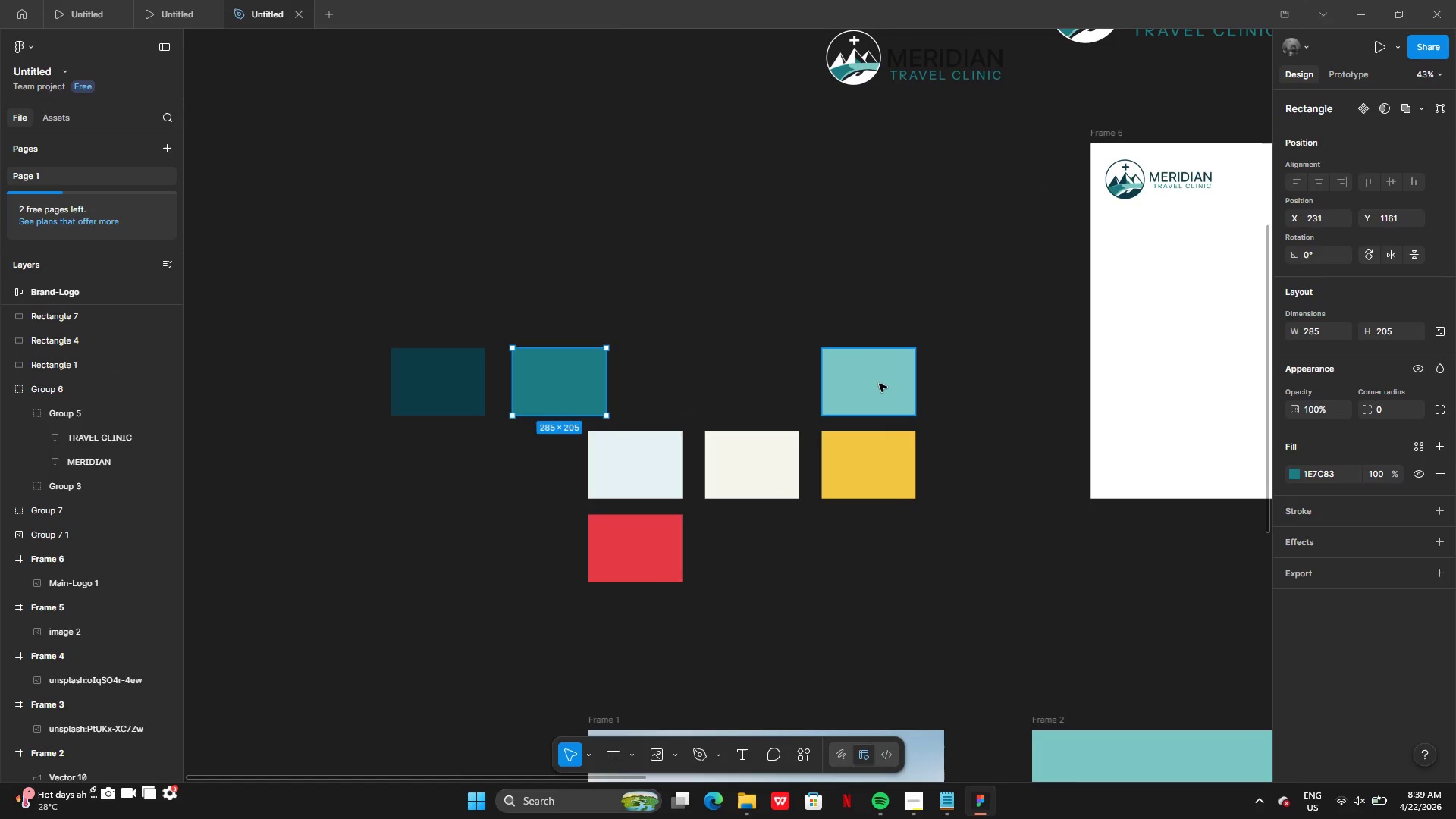 
left_click([860, 389])
 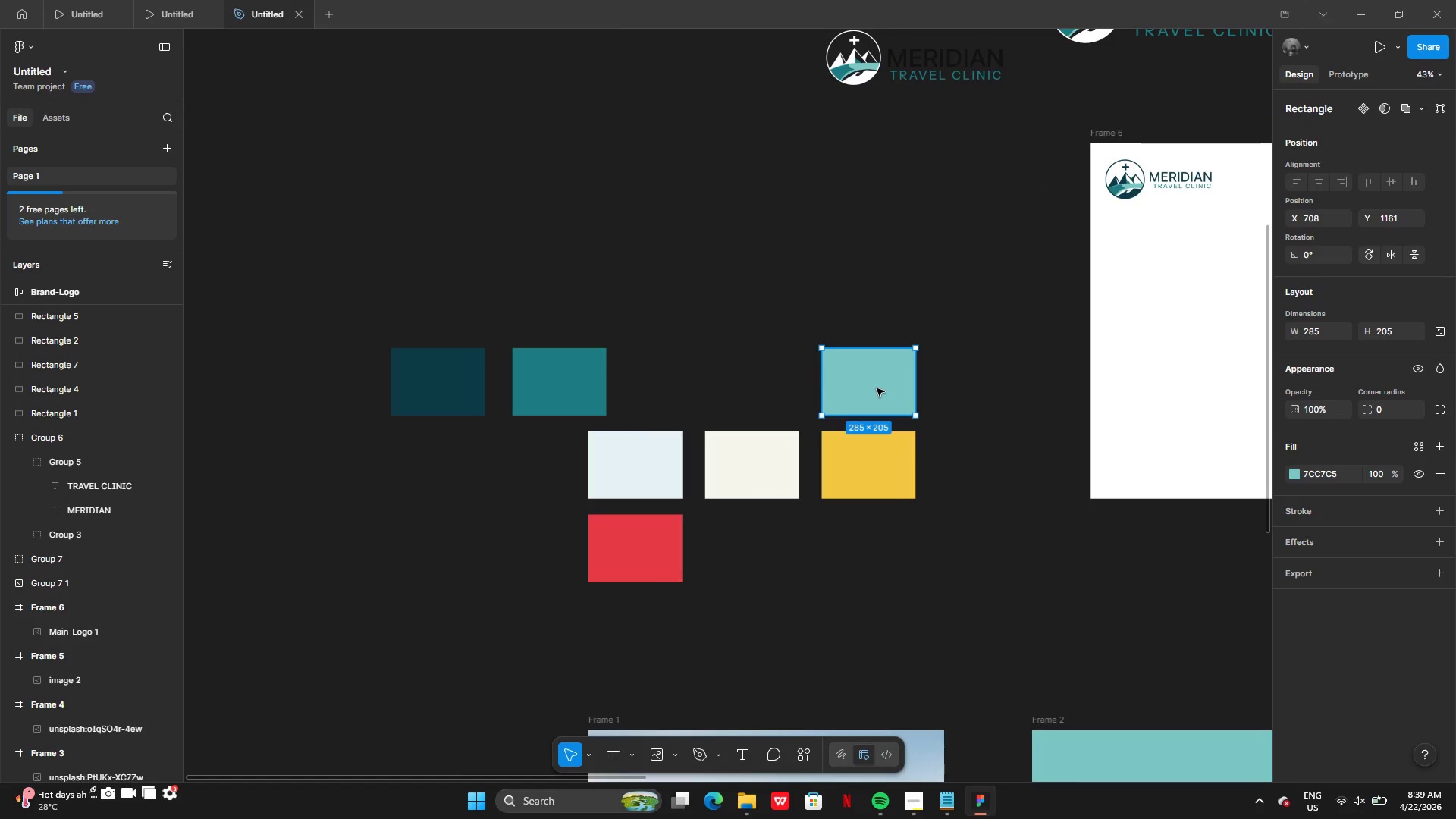 
left_click_drag(start_coordinate=[877, 388], to_coordinate=[703, 389])
 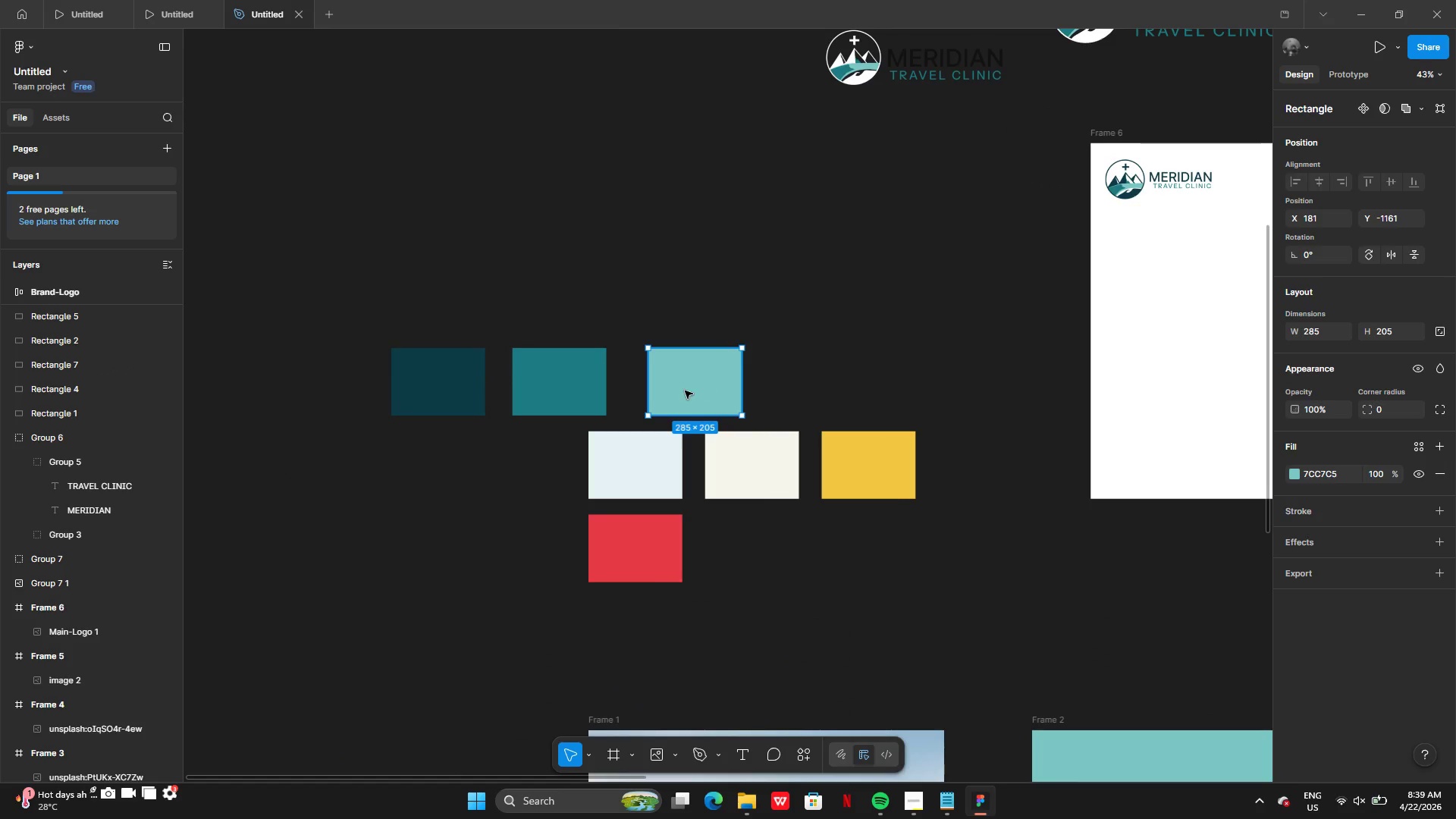 
left_click_drag(start_coordinate=[685, 391], to_coordinate=[667, 390])
 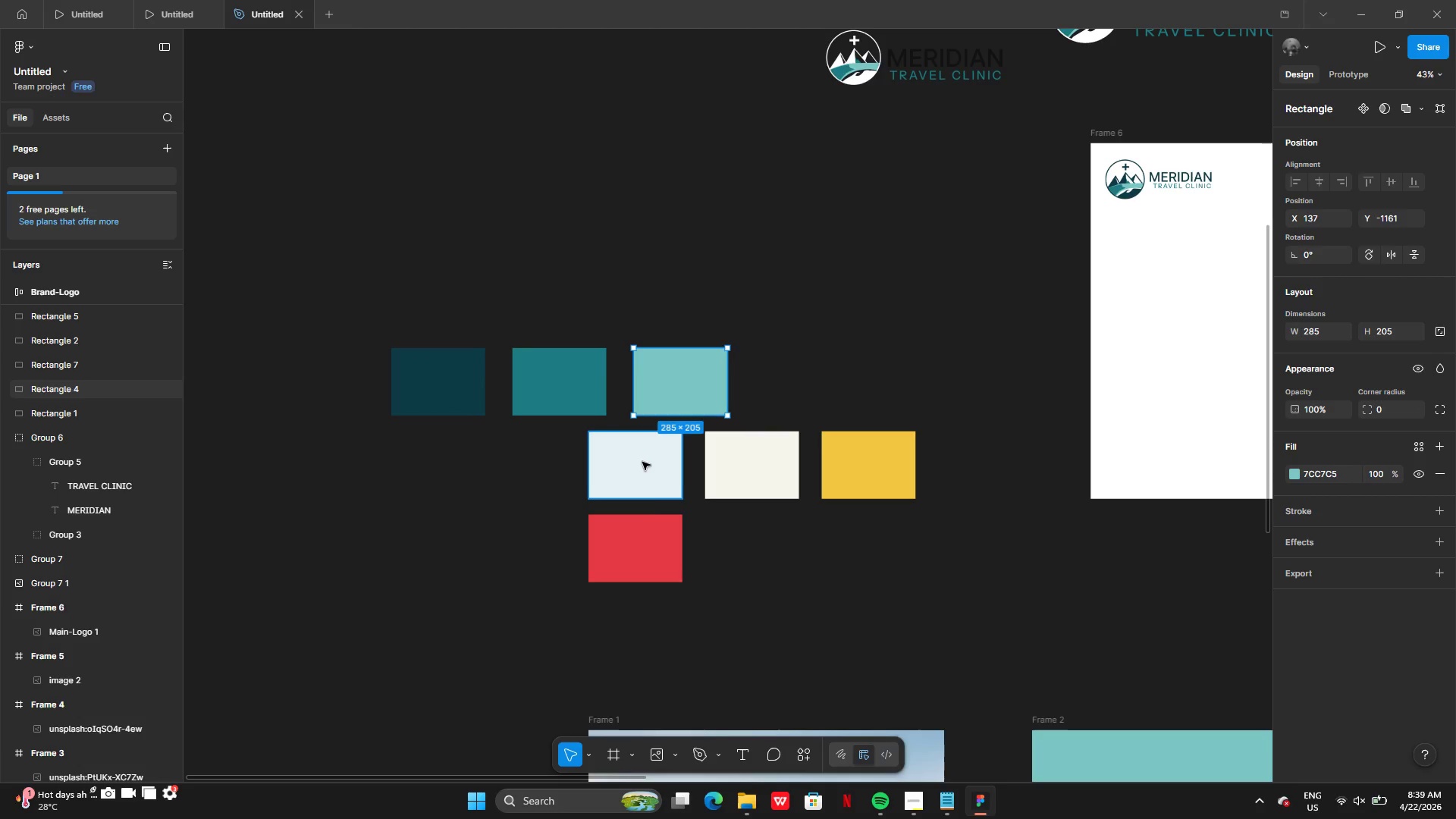 
left_click([642, 462])
 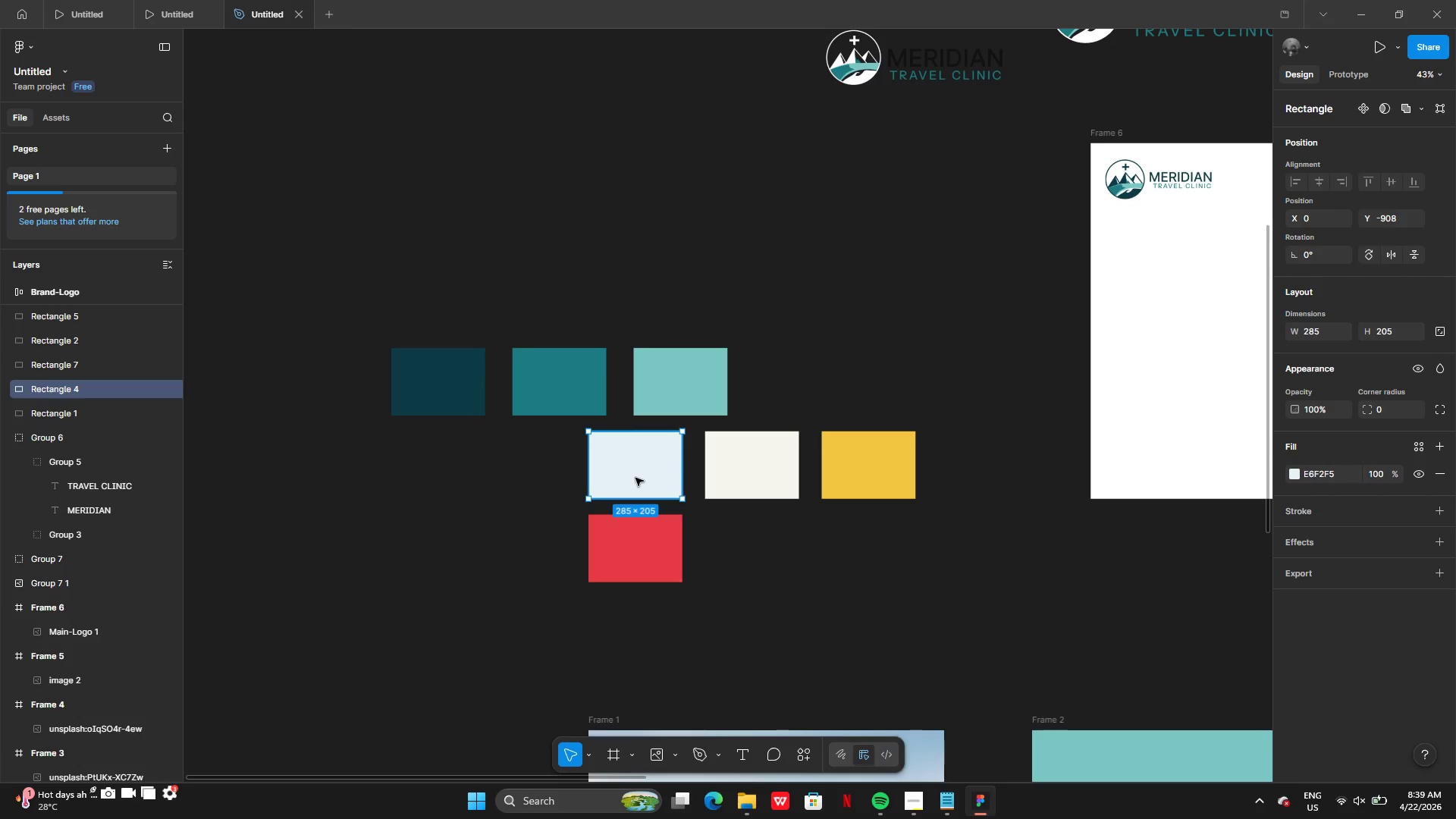 
left_click_drag(start_coordinate=[635, 478], to_coordinate=[803, 396])
 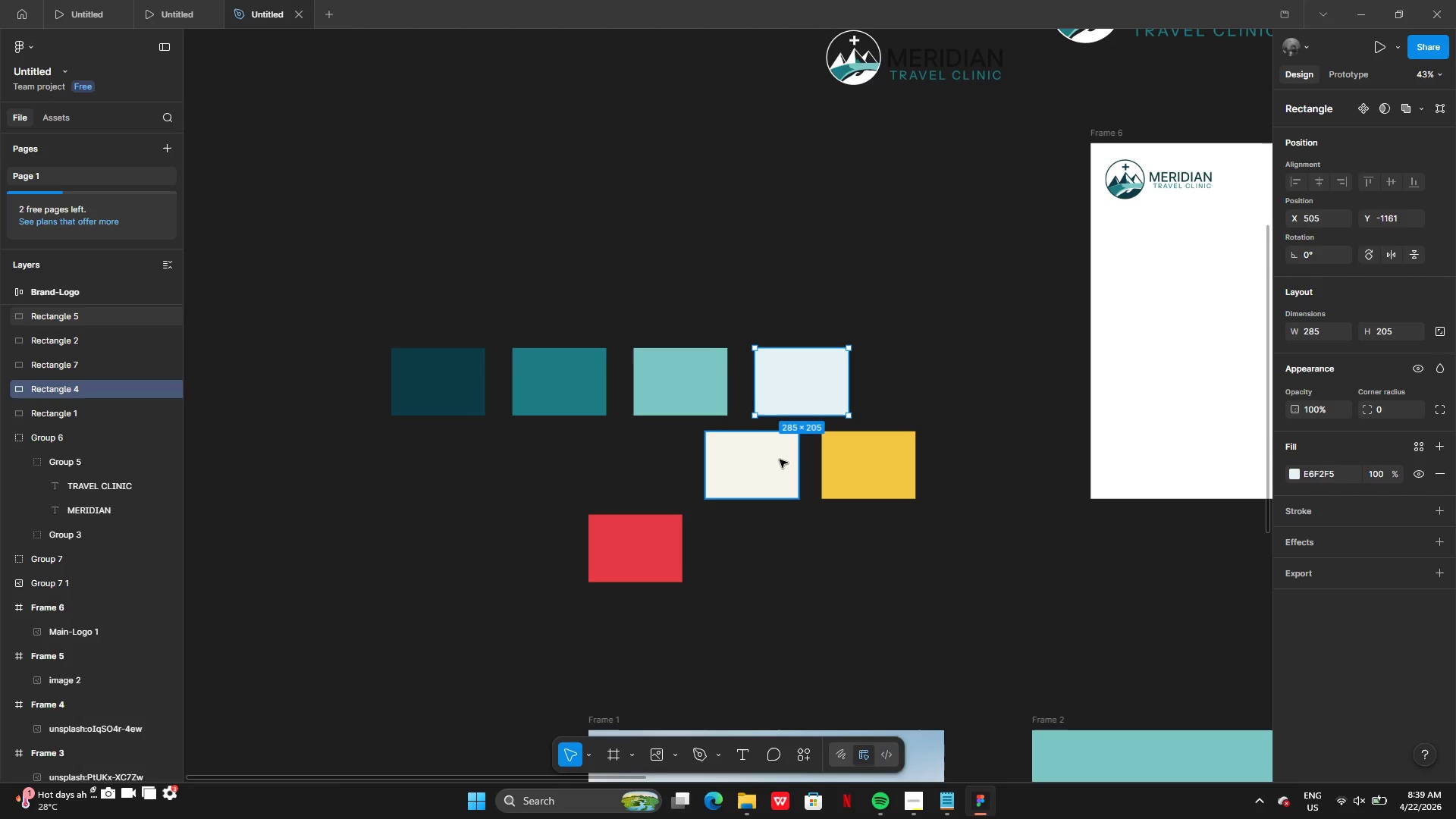 
left_click([780, 460])
 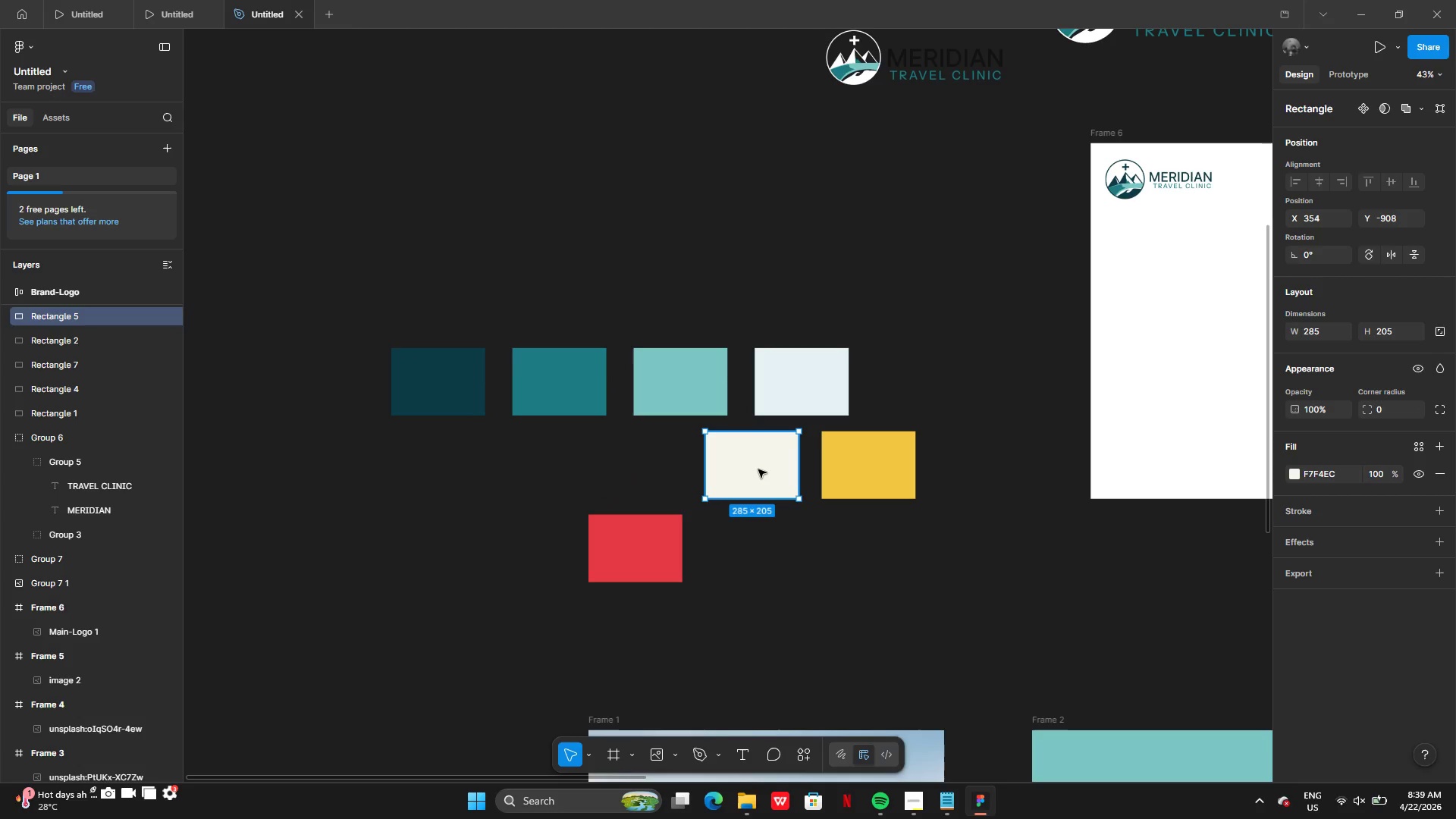 
left_click_drag(start_coordinate=[758, 469], to_coordinate=[930, 384])
 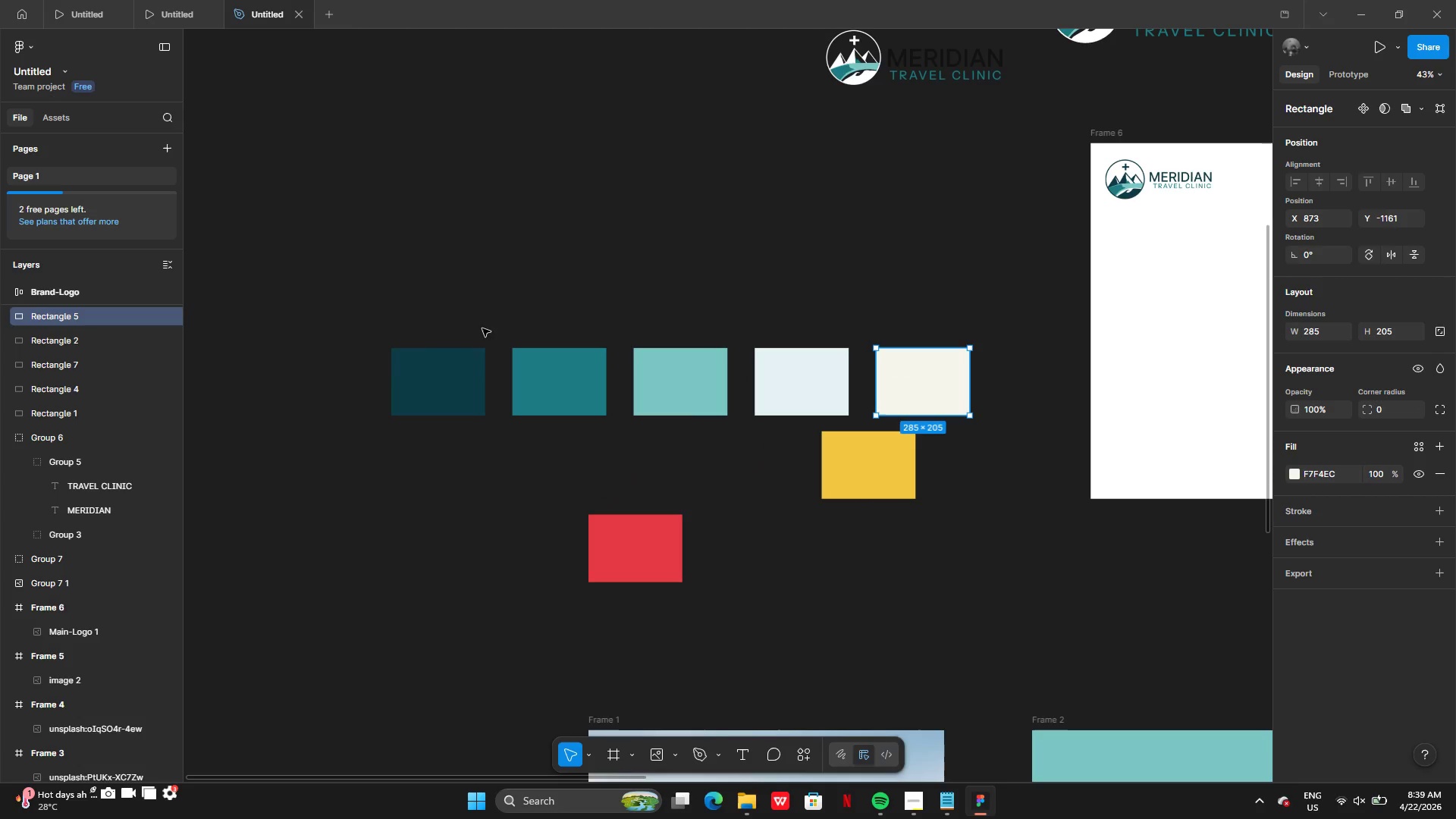 
left_click([401, 304])
 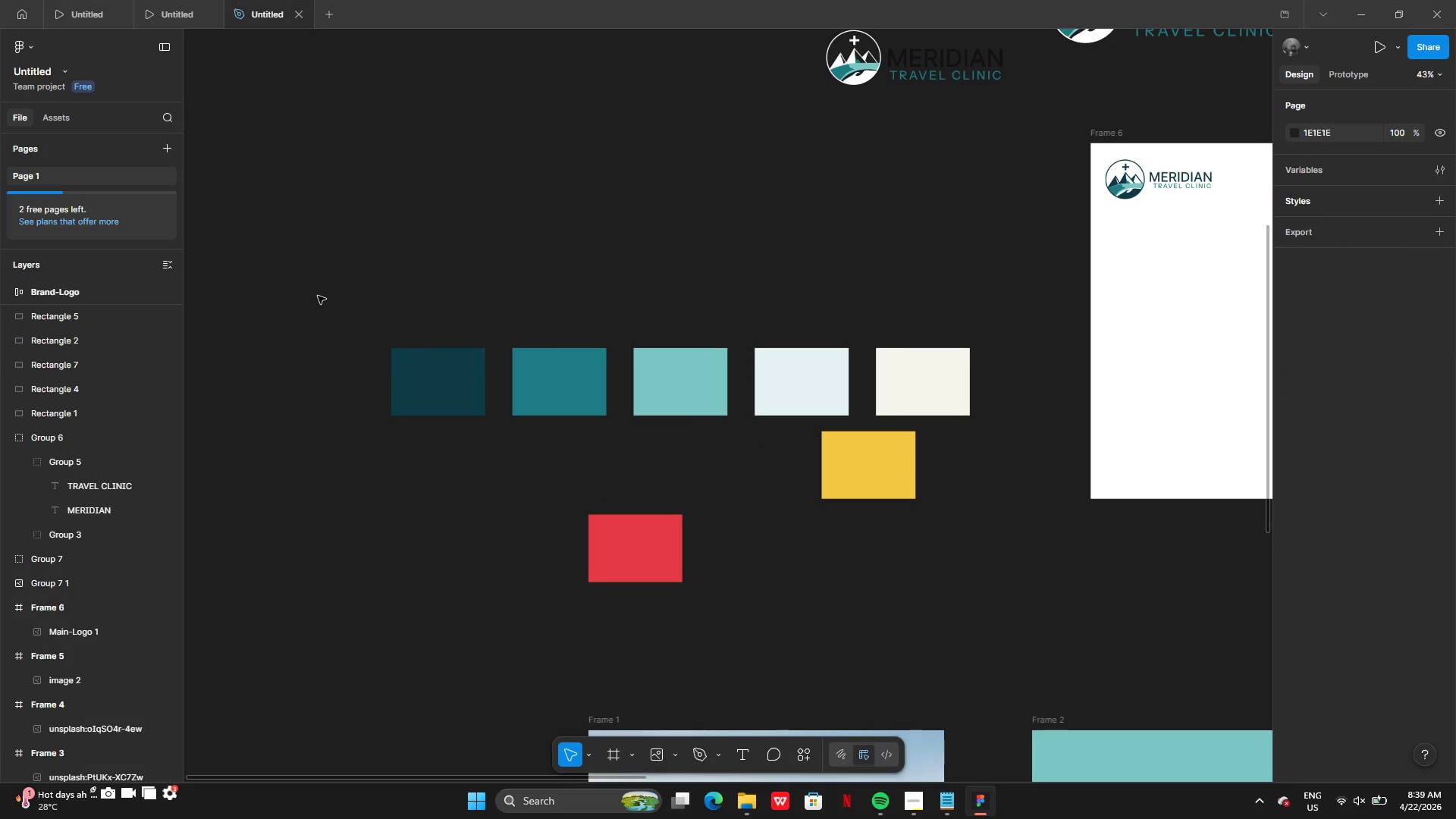 
left_click_drag(start_coordinate=[322, 297], to_coordinate=[1061, 398])
 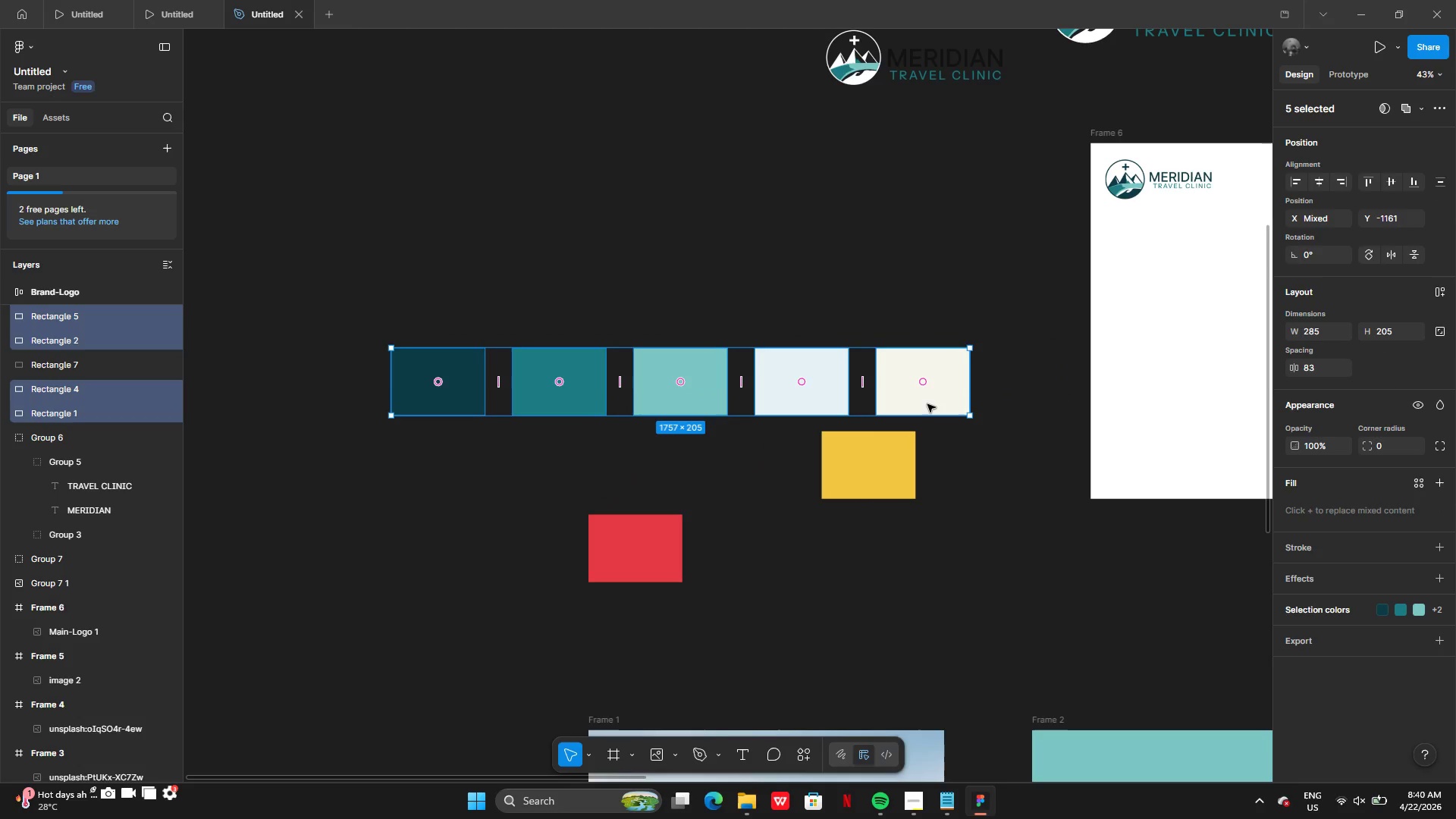 
left_click_drag(start_coordinate=[927, 404], to_coordinate=[715, 403])
 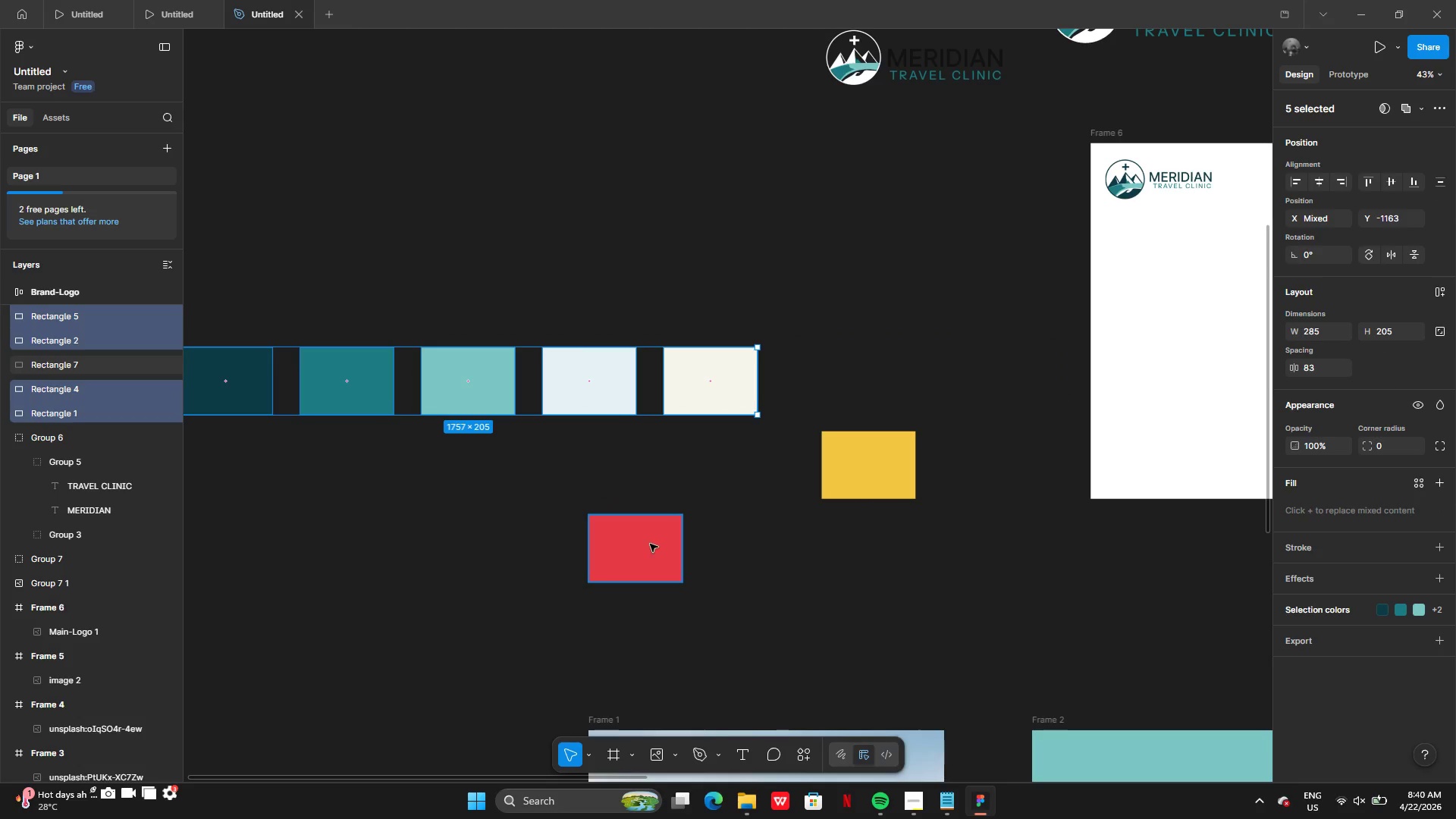 
left_click([650, 544])
 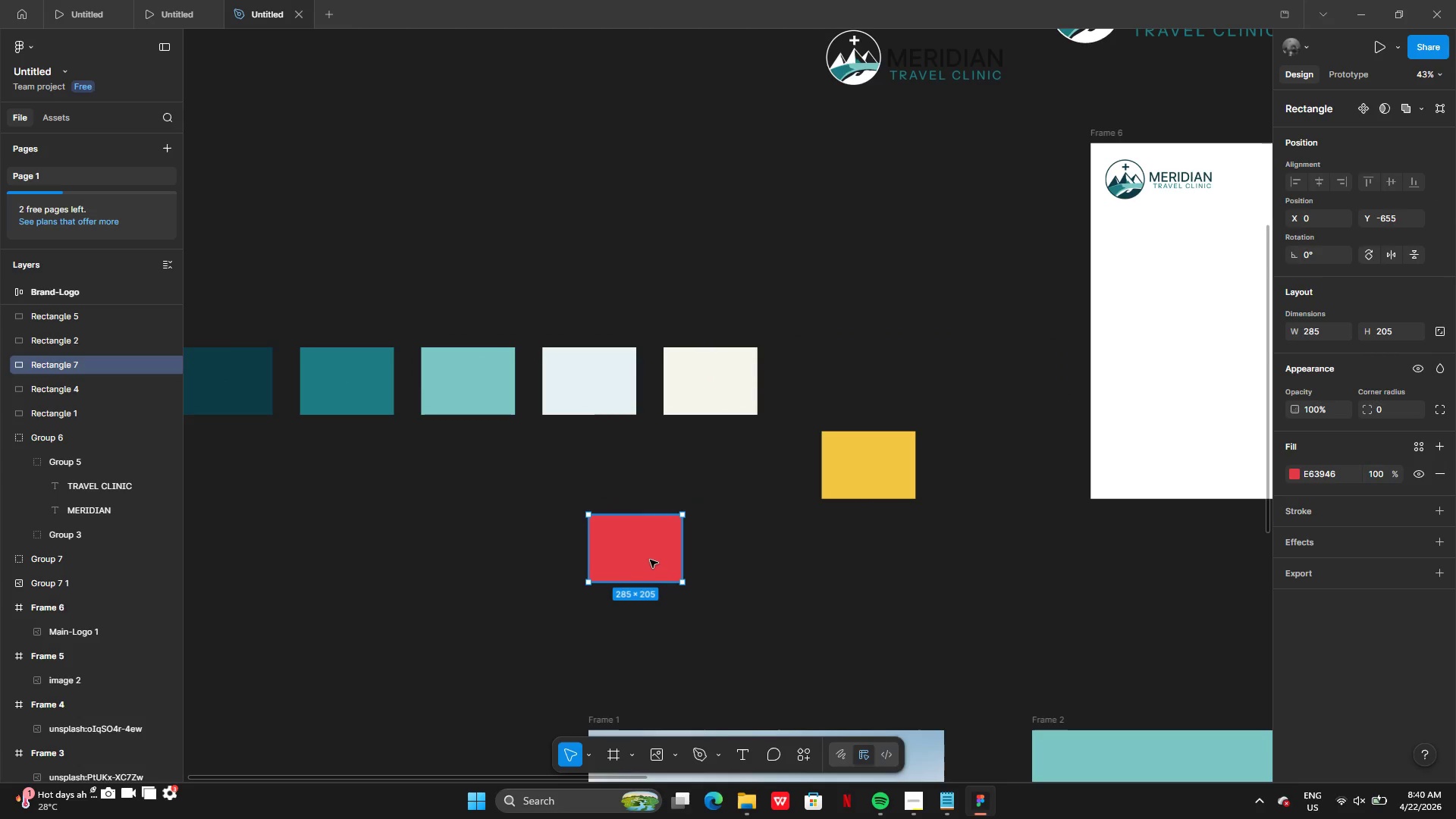 
left_click_drag(start_coordinate=[650, 561], to_coordinate=[846, 391])
 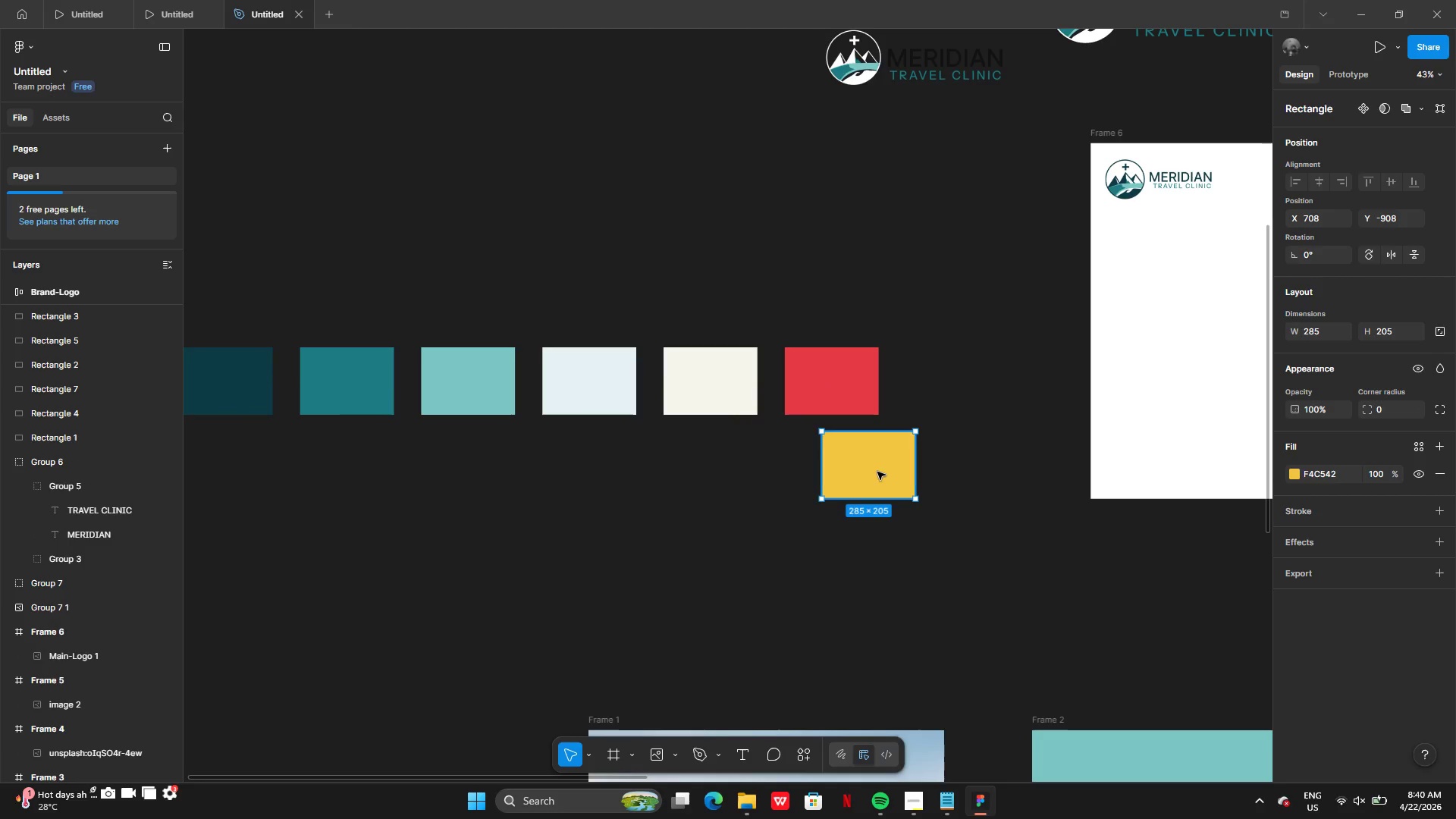 
left_click_drag(start_coordinate=[870, 475], to_coordinate=[865, 486])
 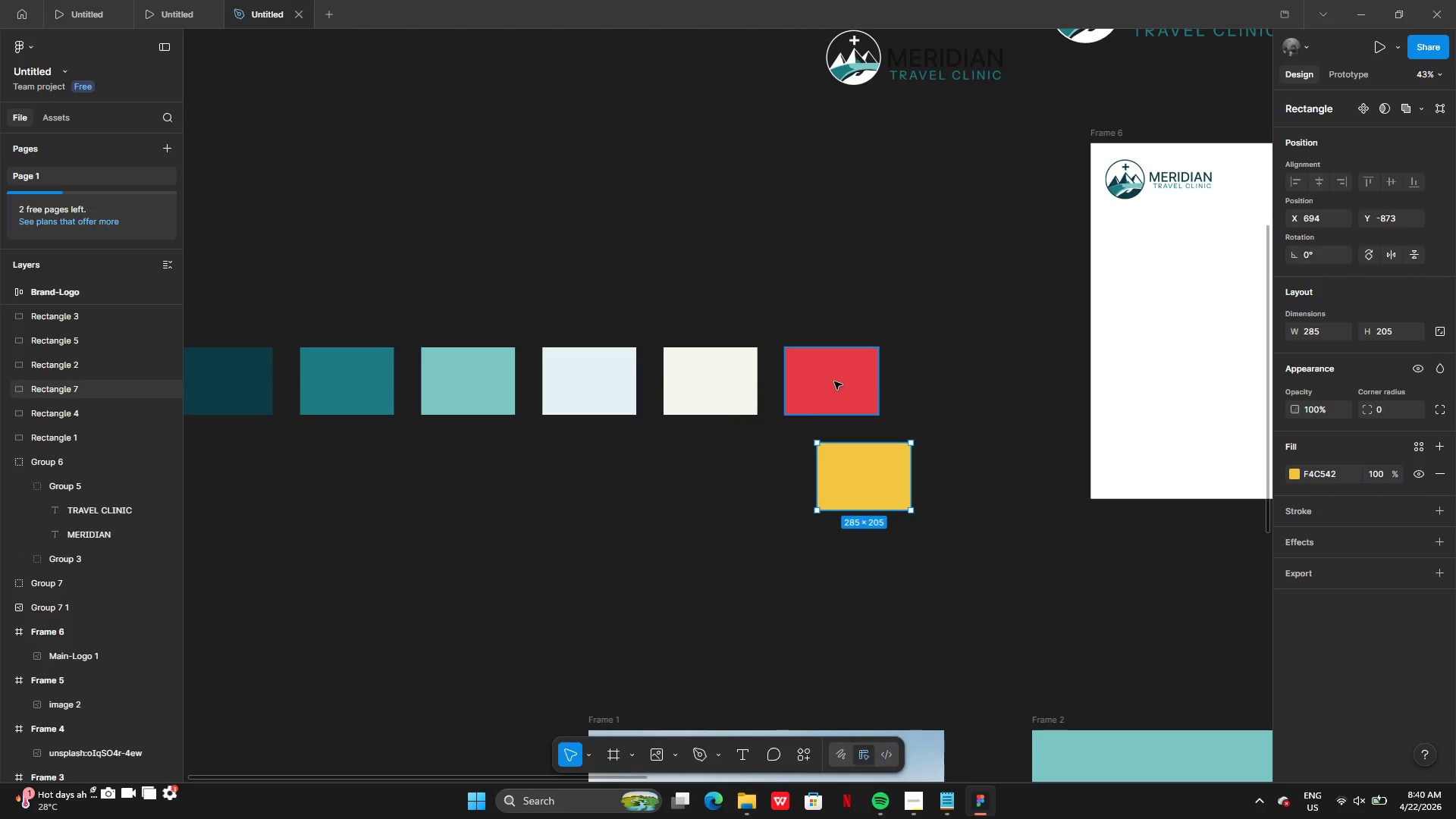 
left_click_drag(start_coordinate=[834, 381], to_coordinate=[952, 386])
 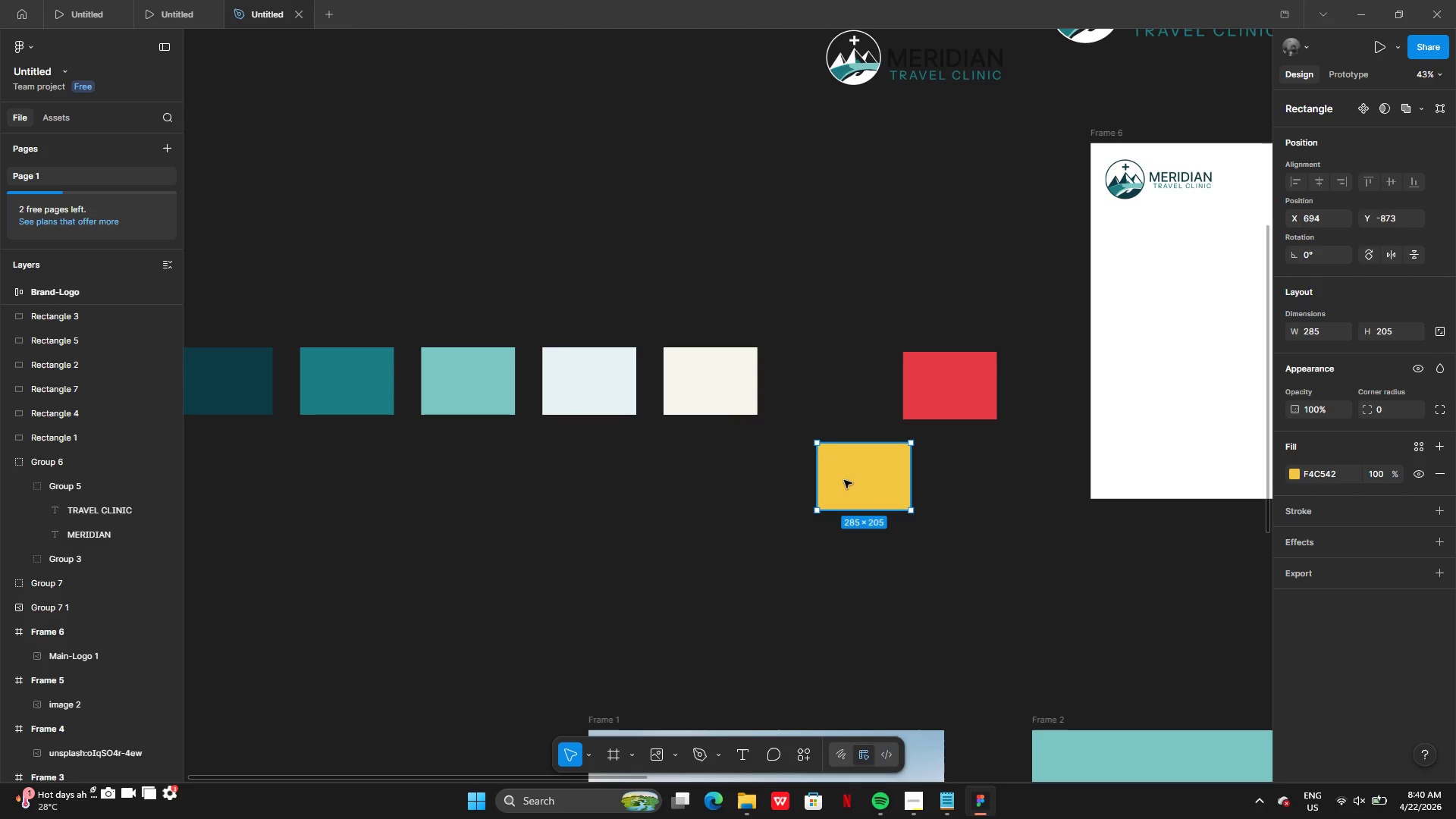 
left_click_drag(start_coordinate=[856, 479], to_coordinate=[828, 380])
 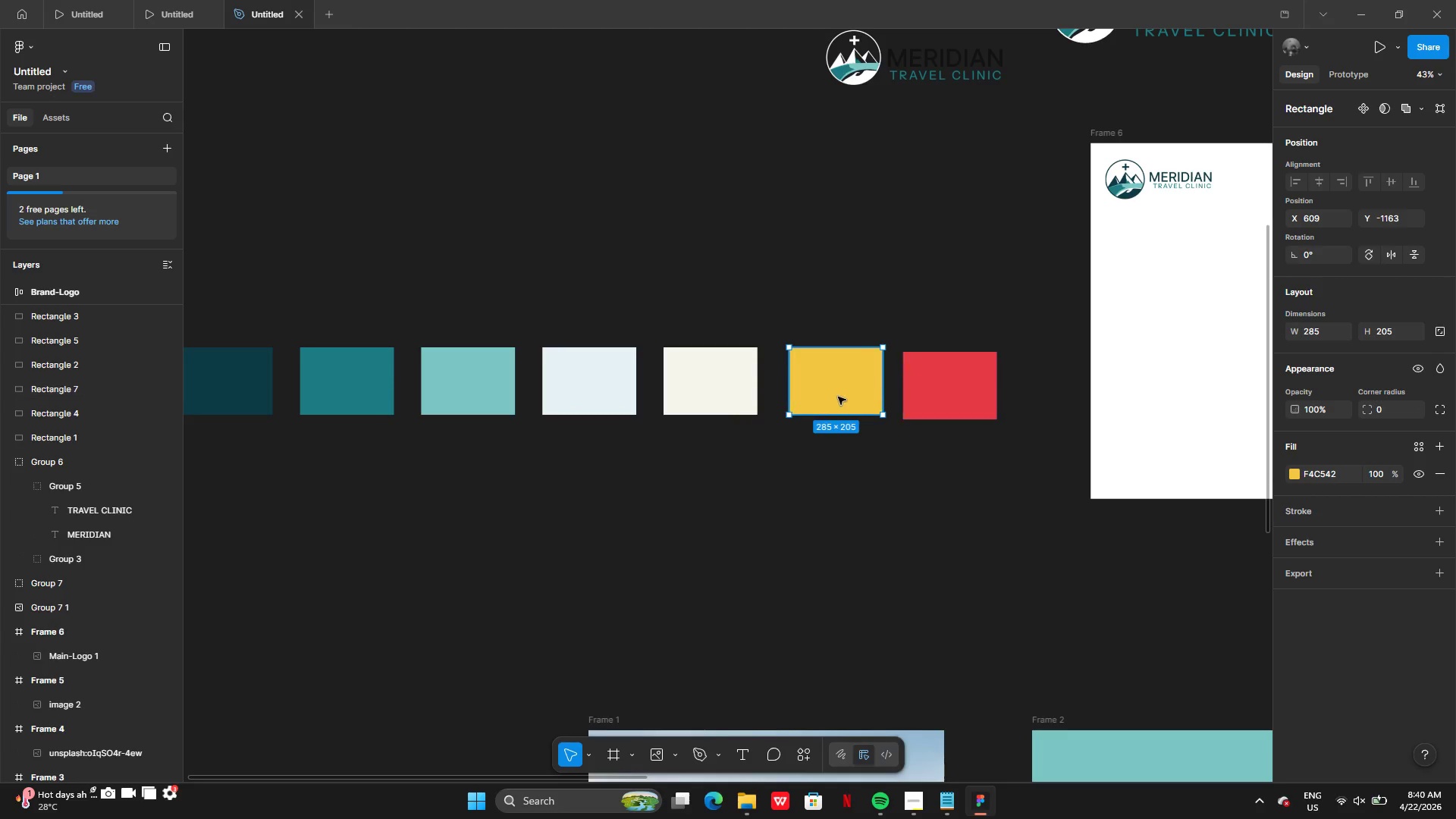 
left_click_drag(start_coordinate=[833, 397], to_coordinate=[827, 398])
 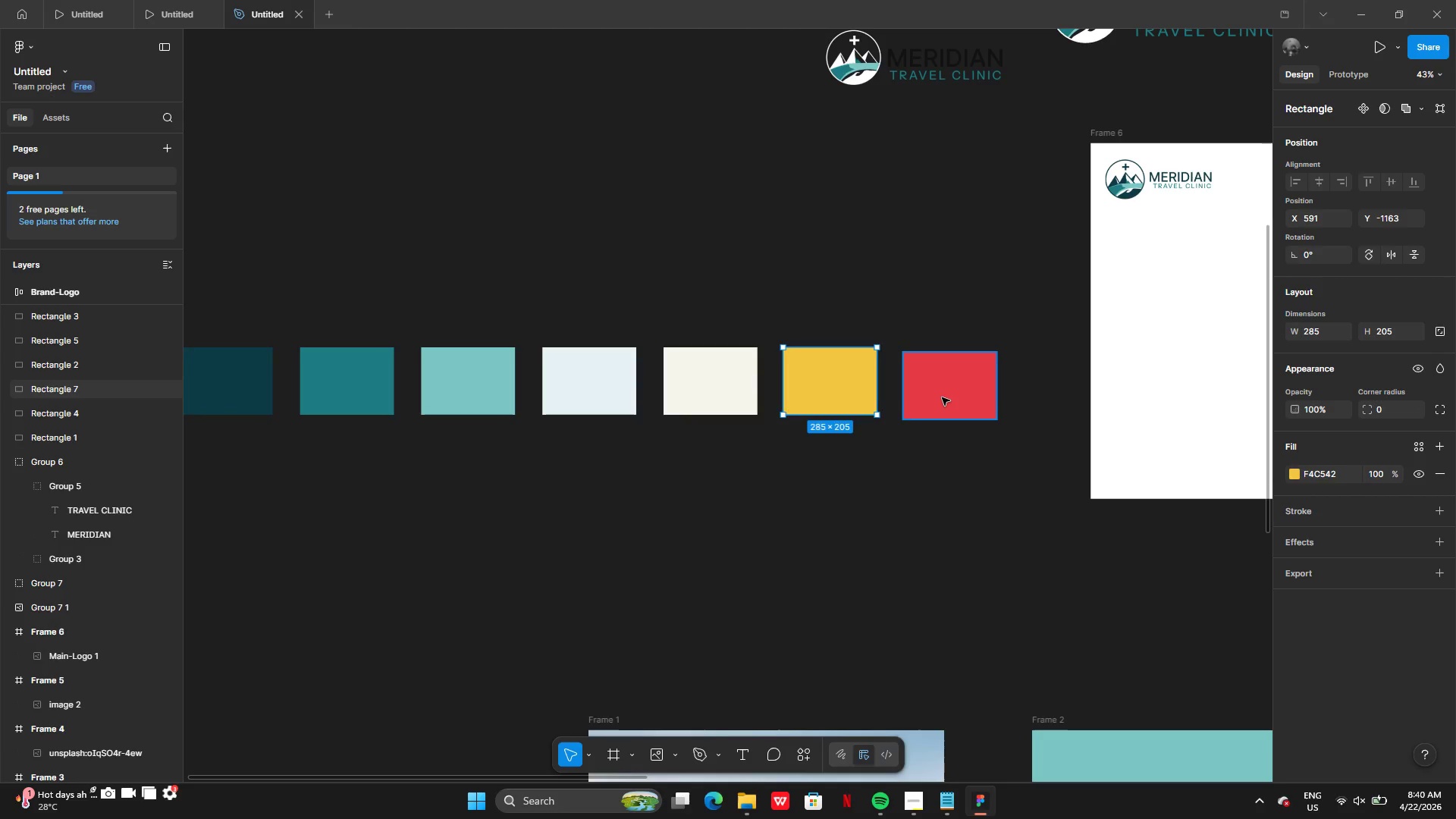 
left_click([942, 397])
 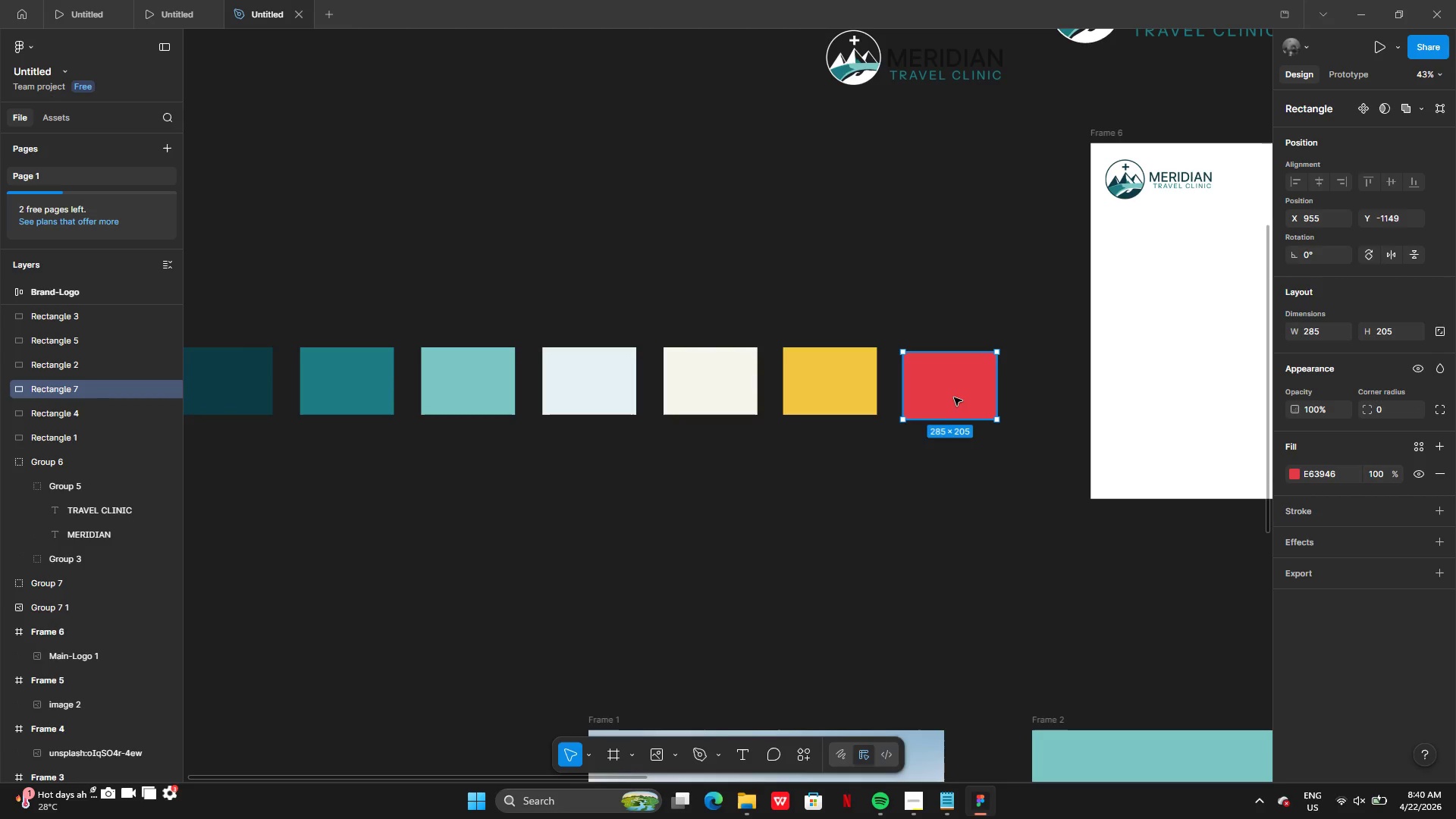 
left_click_drag(start_coordinate=[954, 397], to_coordinate=[959, 391])
 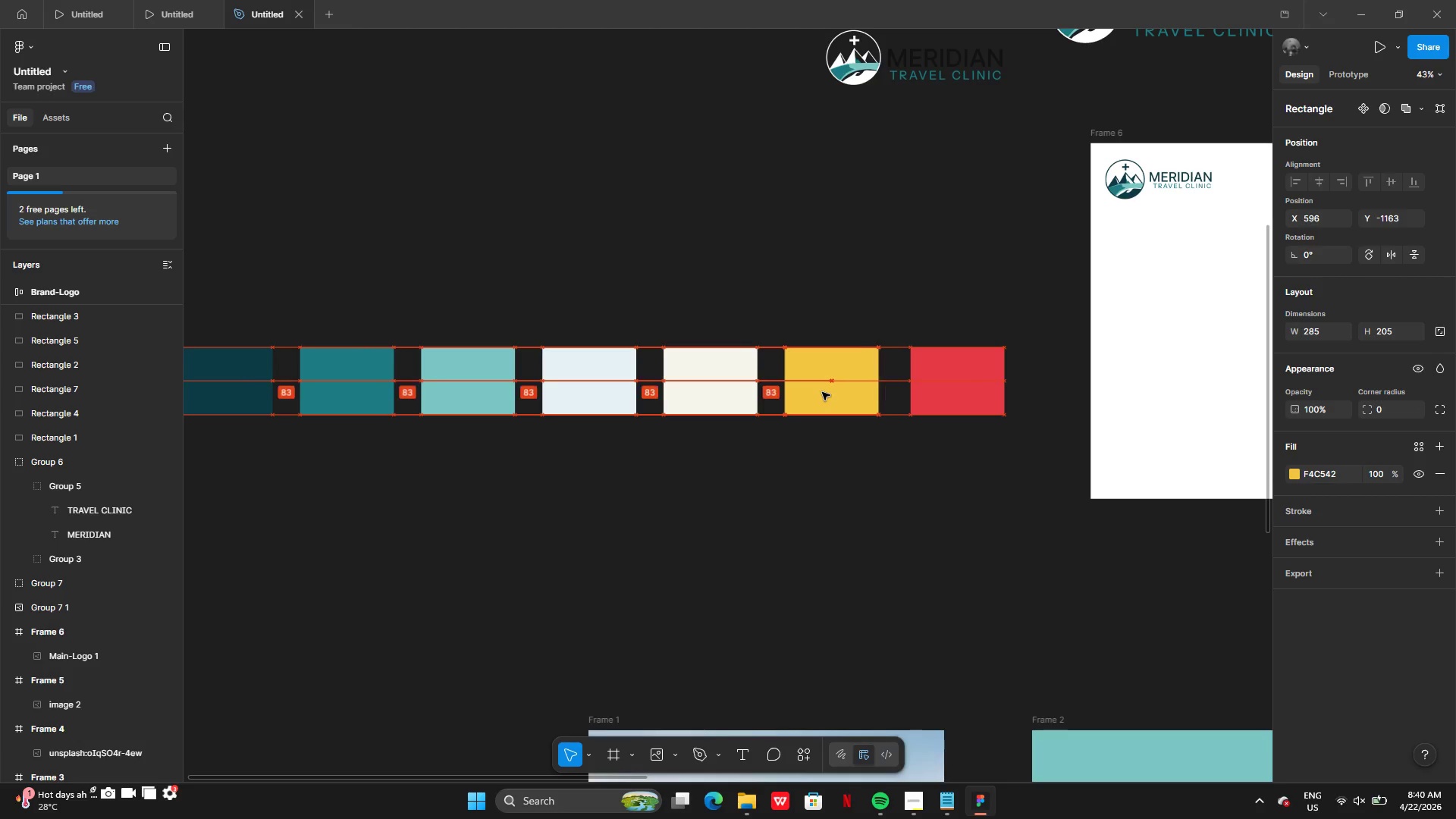 
left_click_drag(start_coordinate=[962, 388], to_coordinate=[956, 391])
 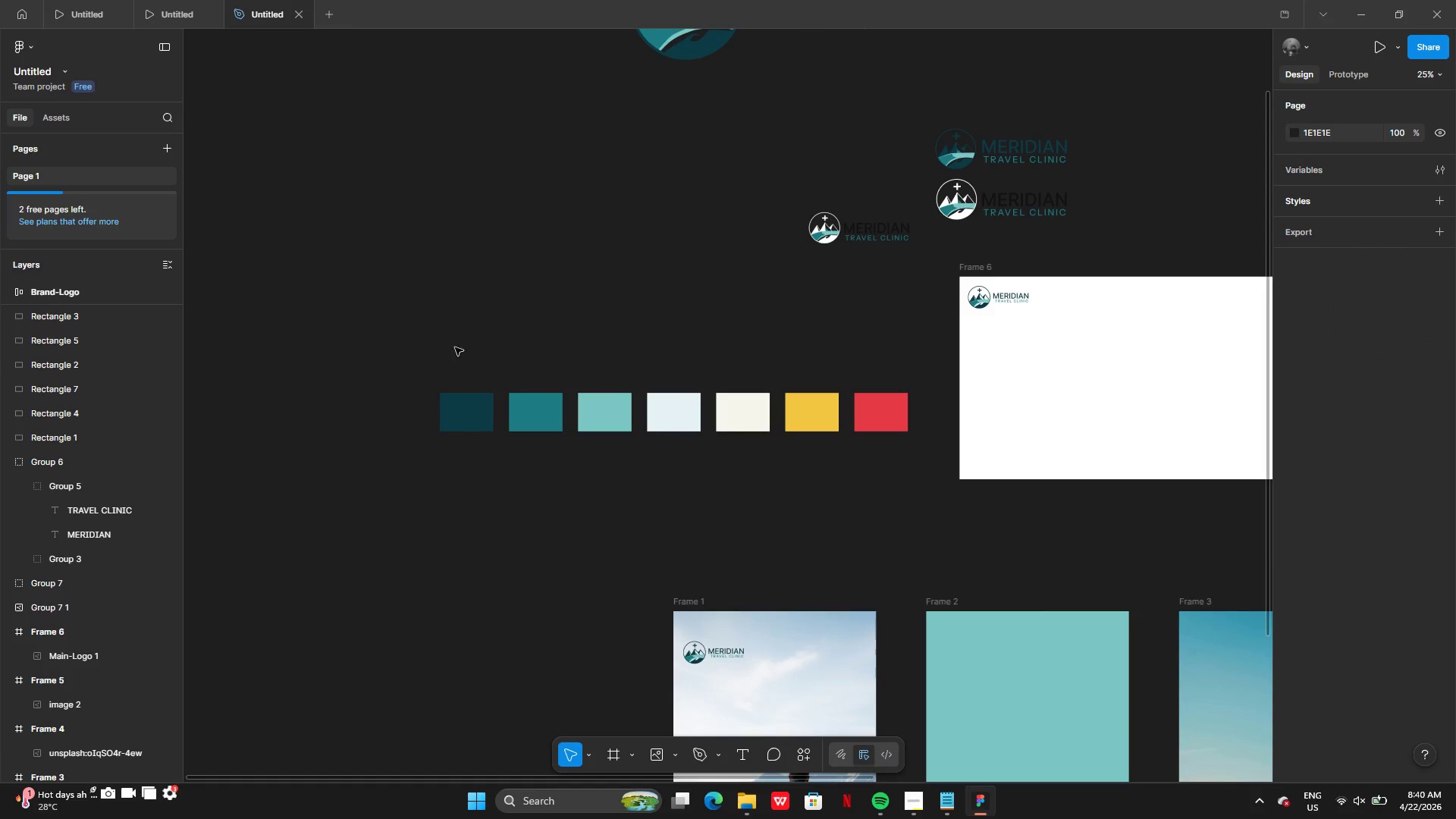 
left_click_drag(start_coordinate=[387, 368], to_coordinate=[953, 472])
 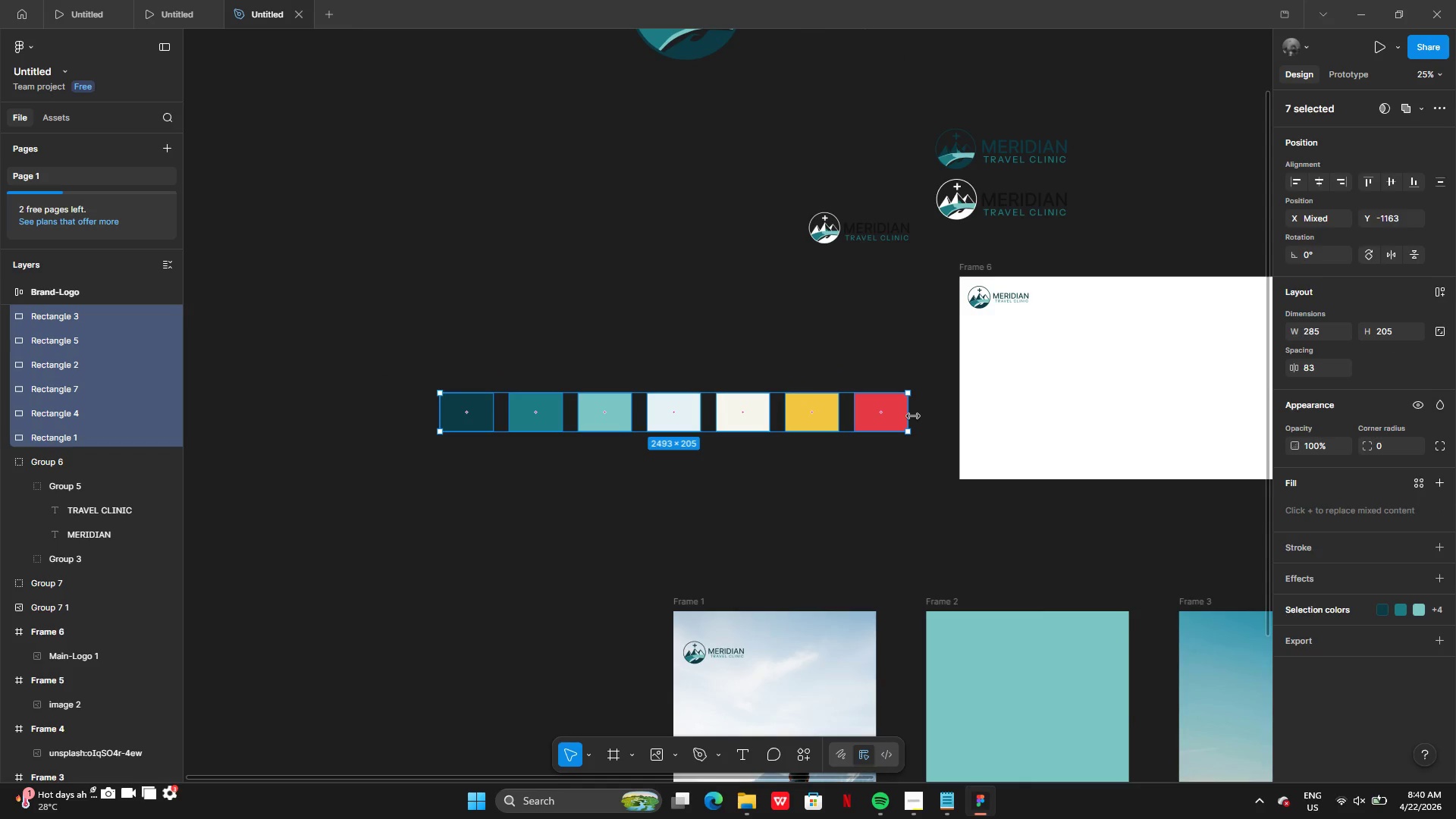 
left_click_drag(start_coordinate=[913, 416], to_coordinate=[630, 392])
 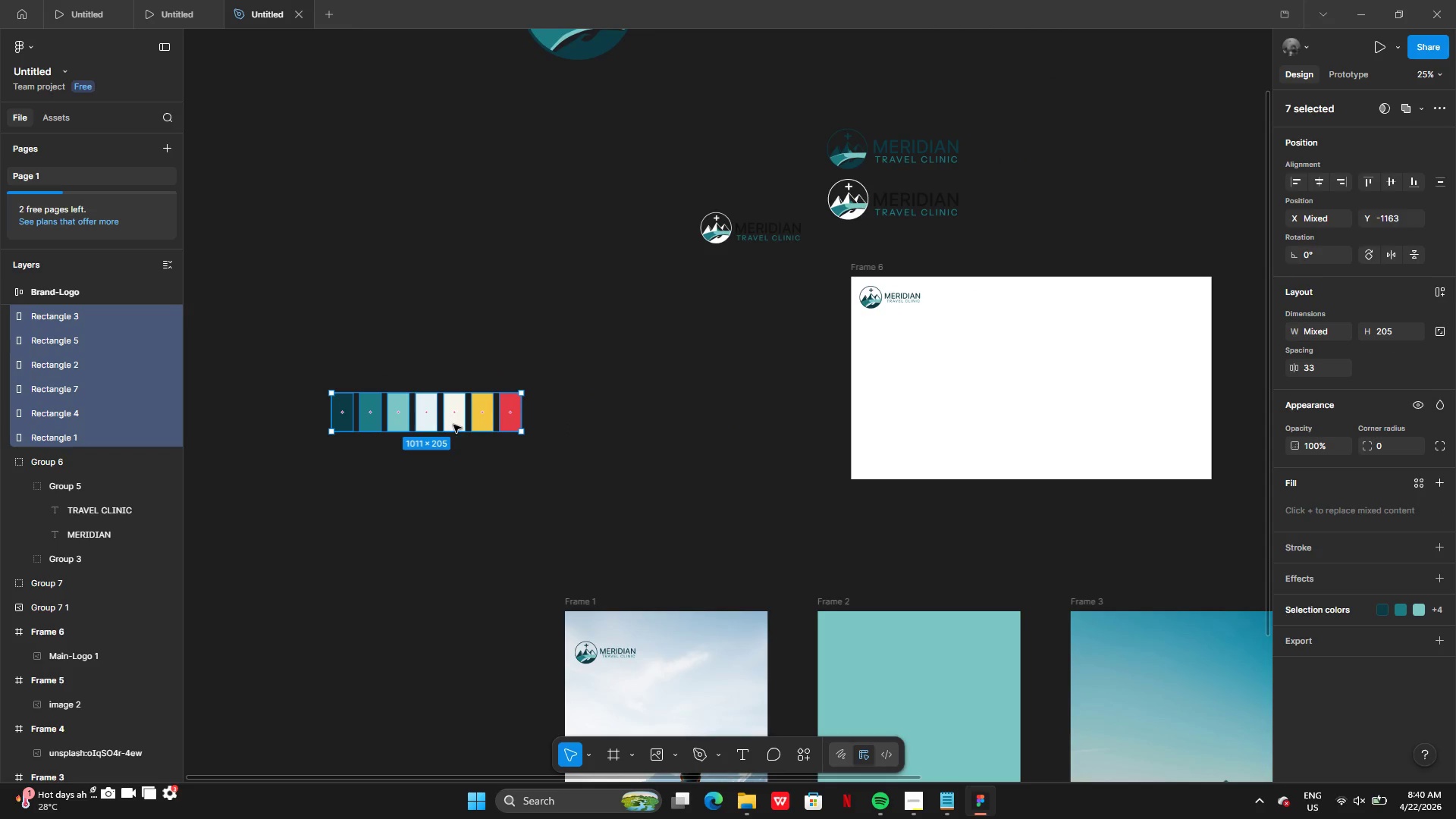 
left_click_drag(start_coordinate=[455, 425], to_coordinate=[1078, 356])
 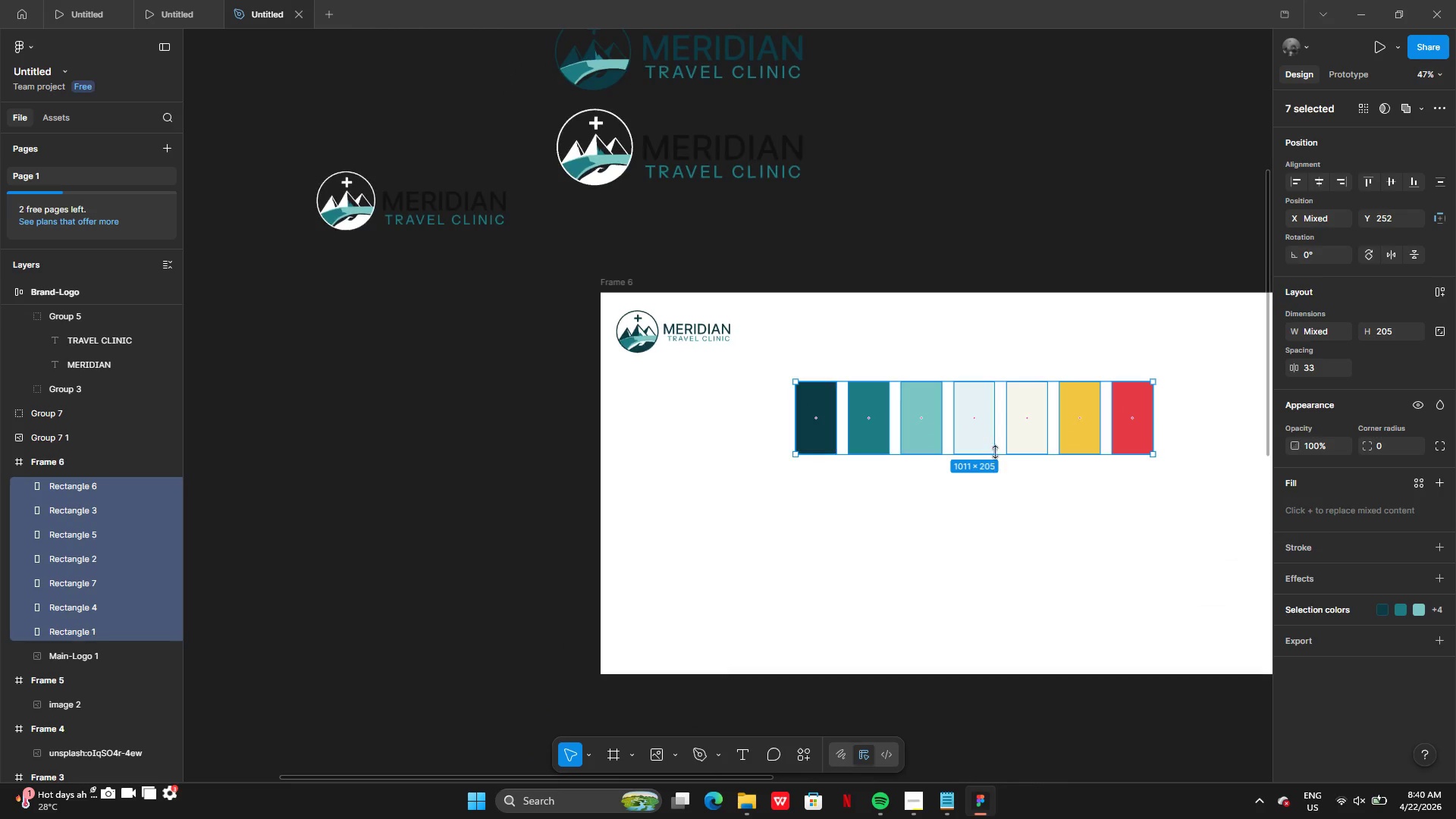 
left_click_drag(start_coordinate=[984, 441], to_coordinate=[981, 381])
 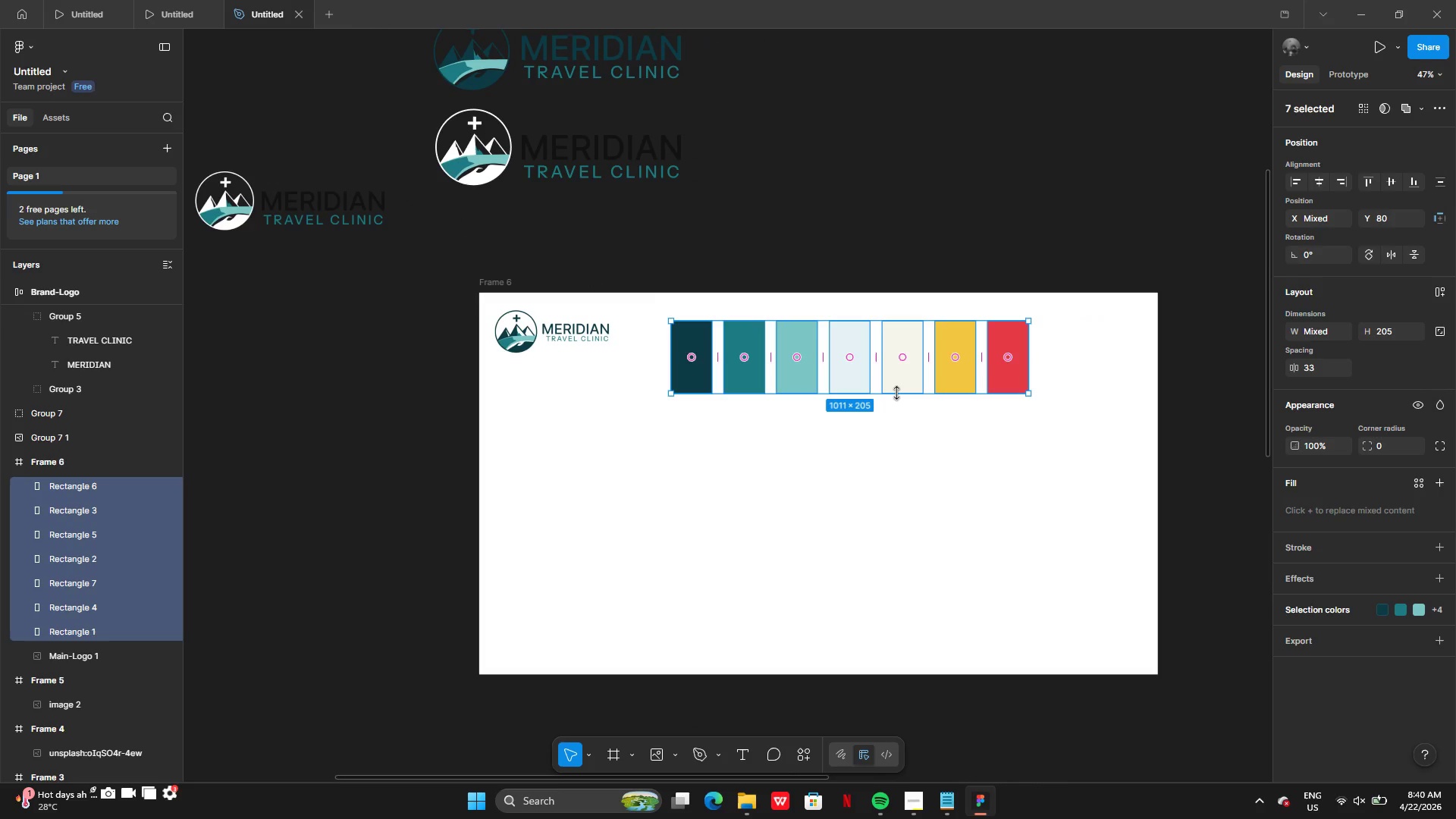 
left_click_drag(start_coordinate=[896, 393], to_coordinate=[898, 372])
 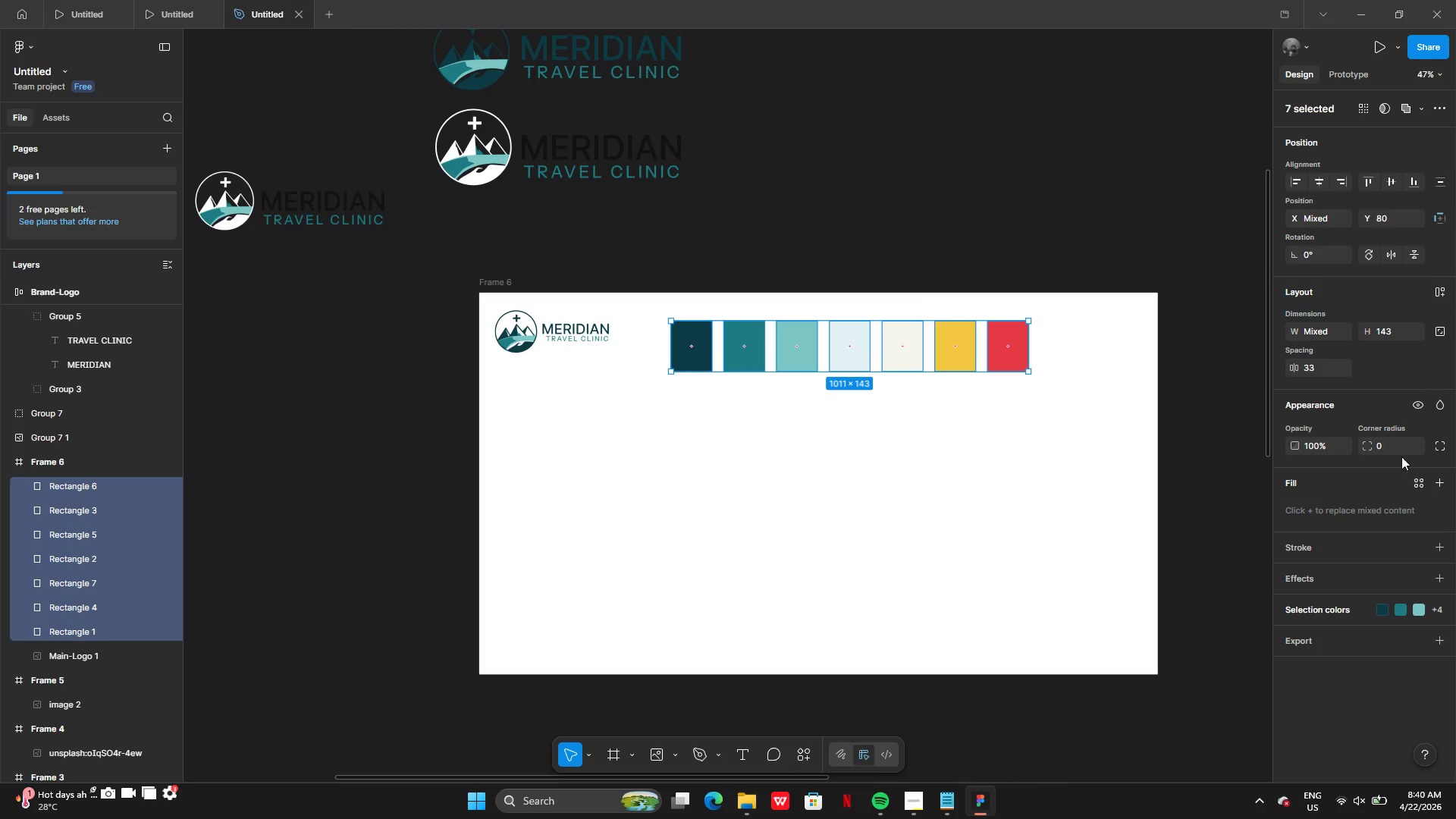 
left_click([1386, 447])
 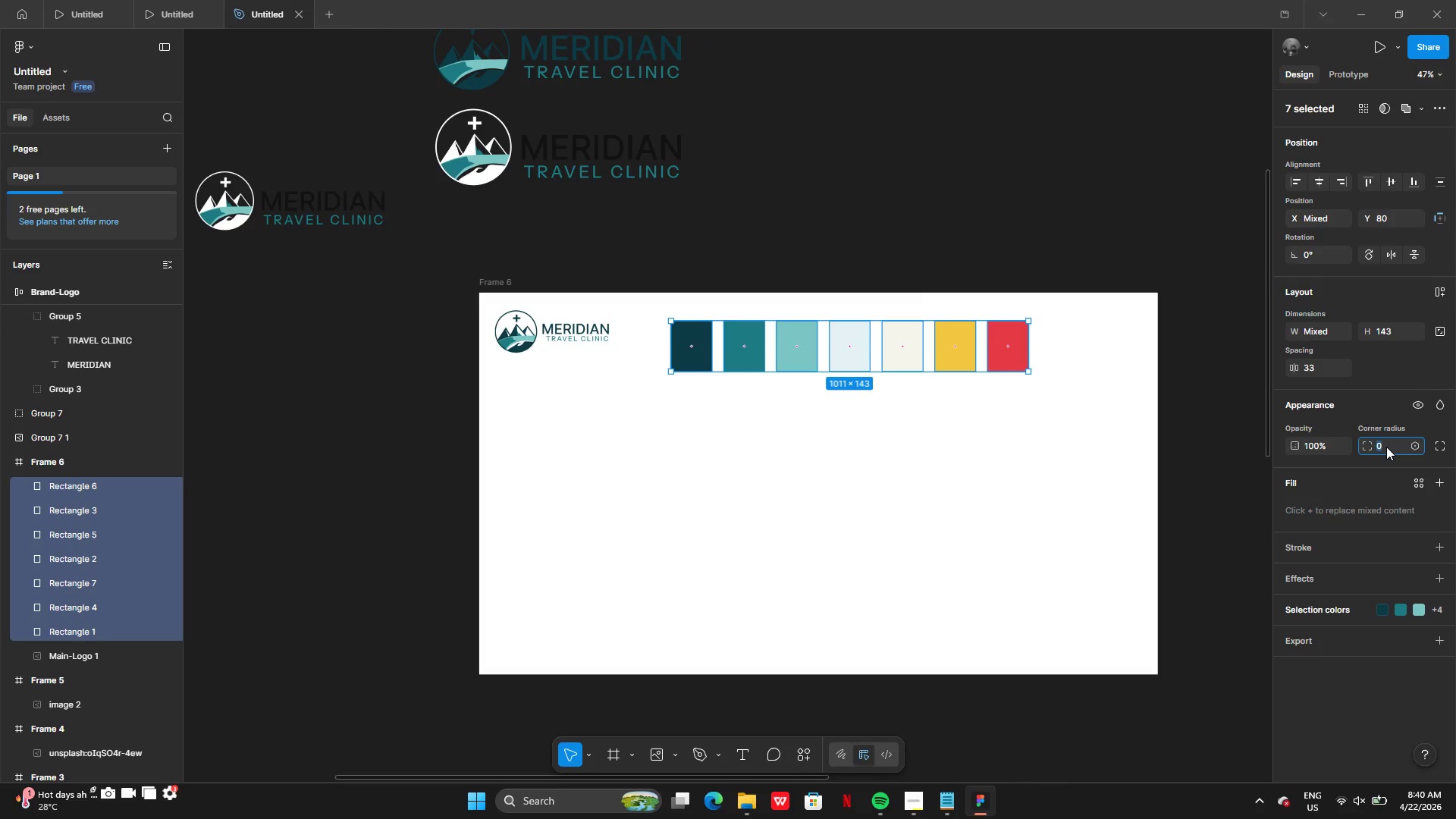 
type(10)
 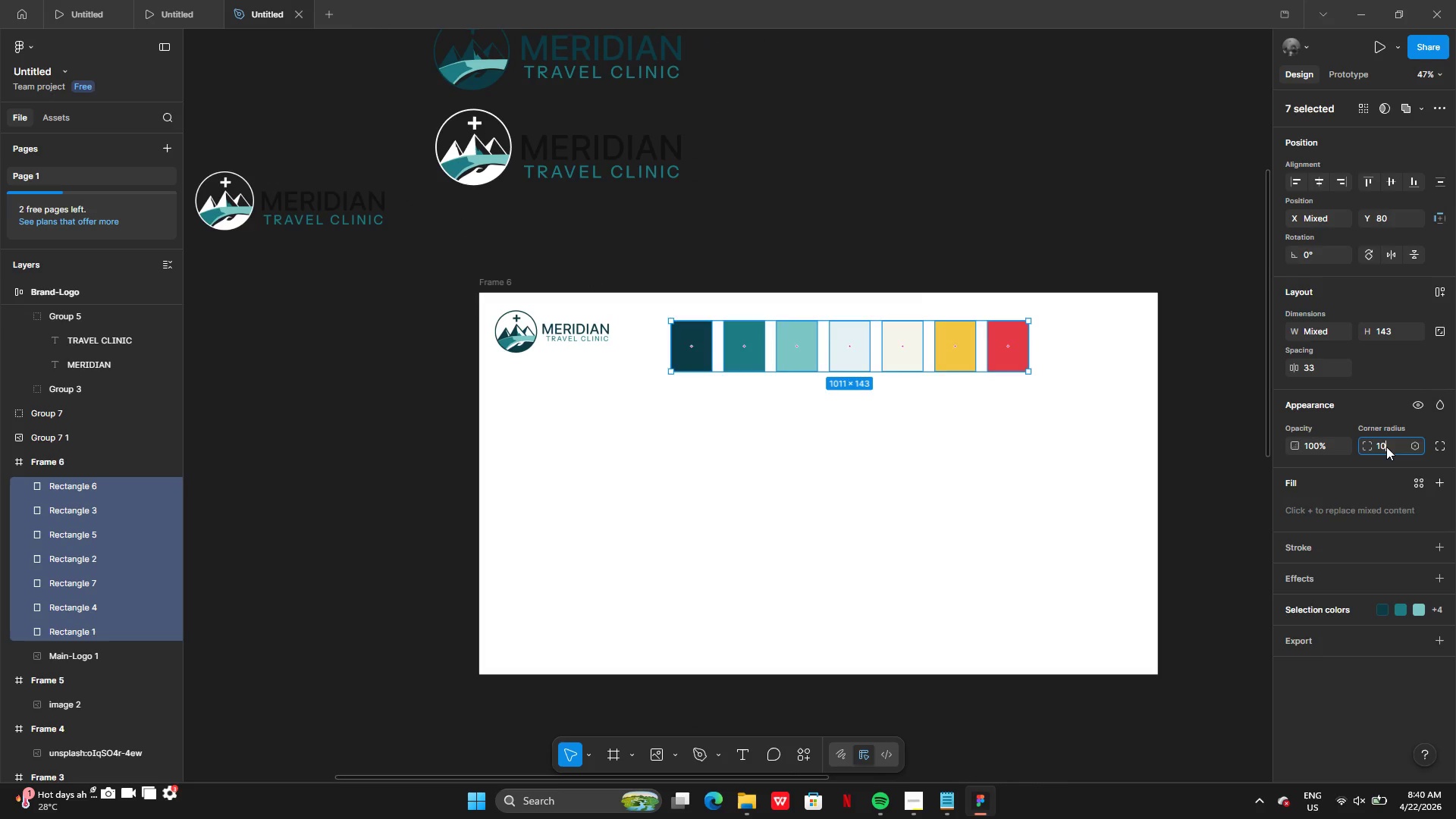 
key(Enter)
 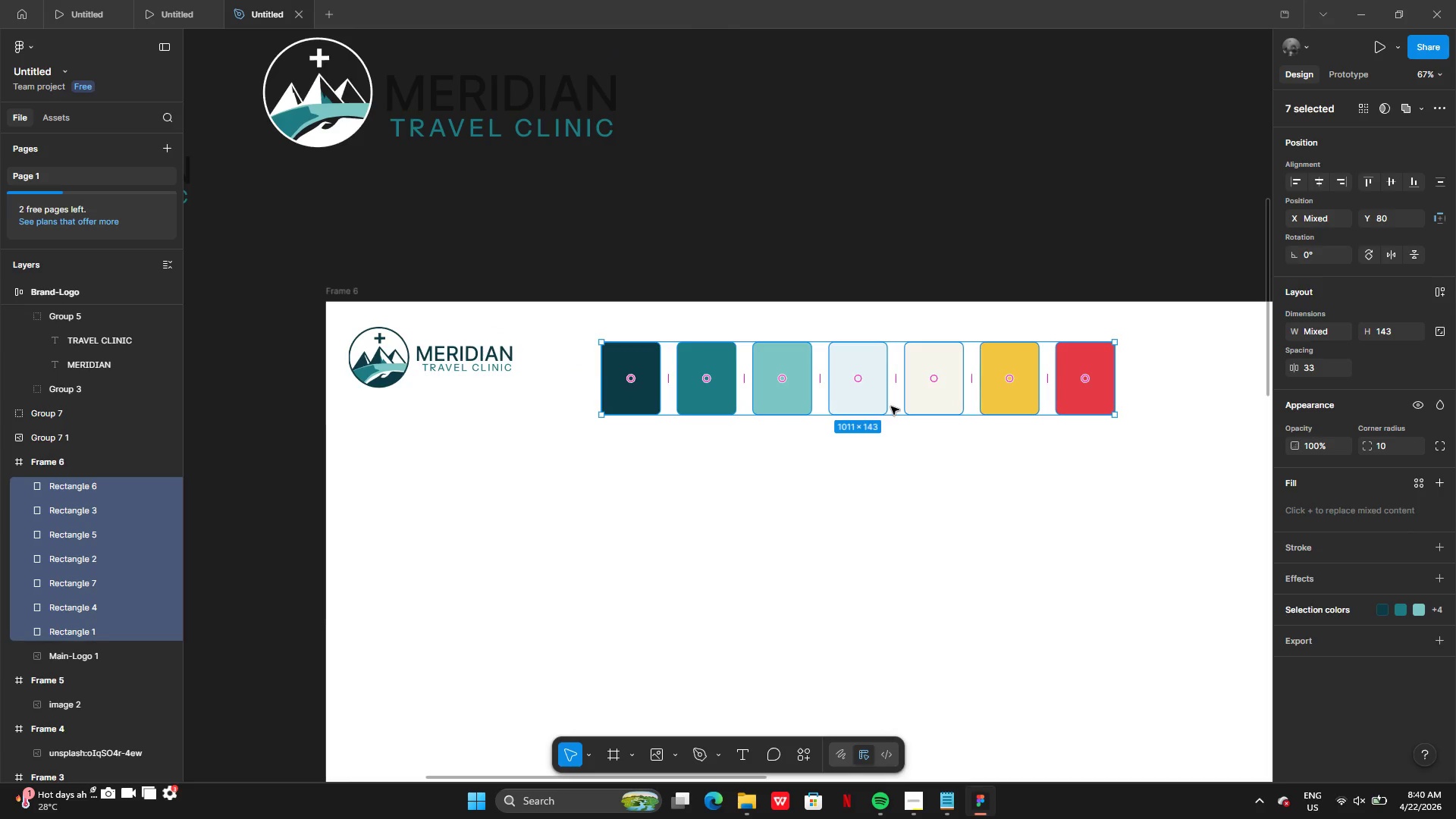 
left_click_drag(start_coordinate=[1119, 382], to_coordinate=[927, 379])
 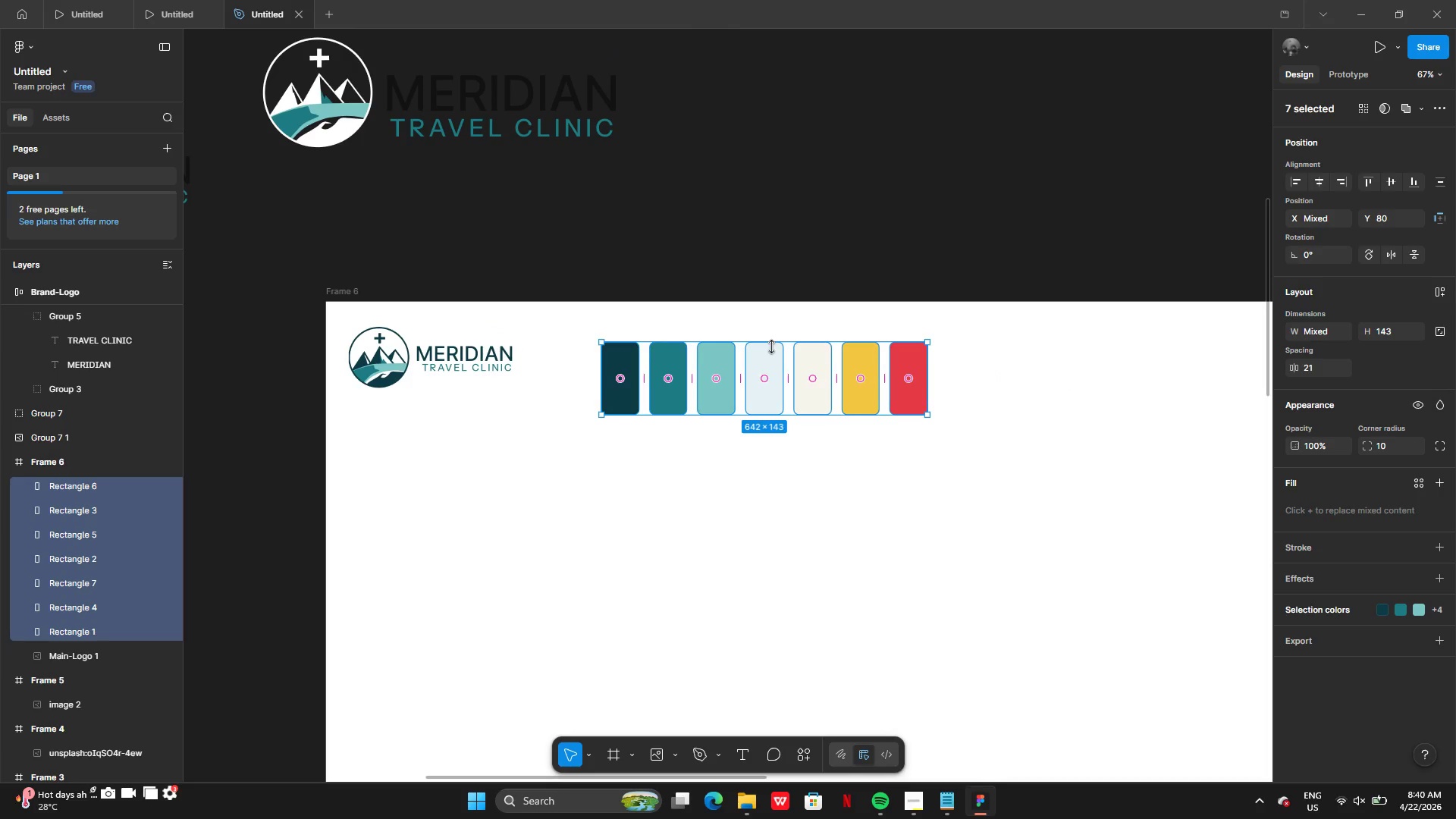 
left_click_drag(start_coordinate=[771, 344], to_coordinate=[771, 361])
 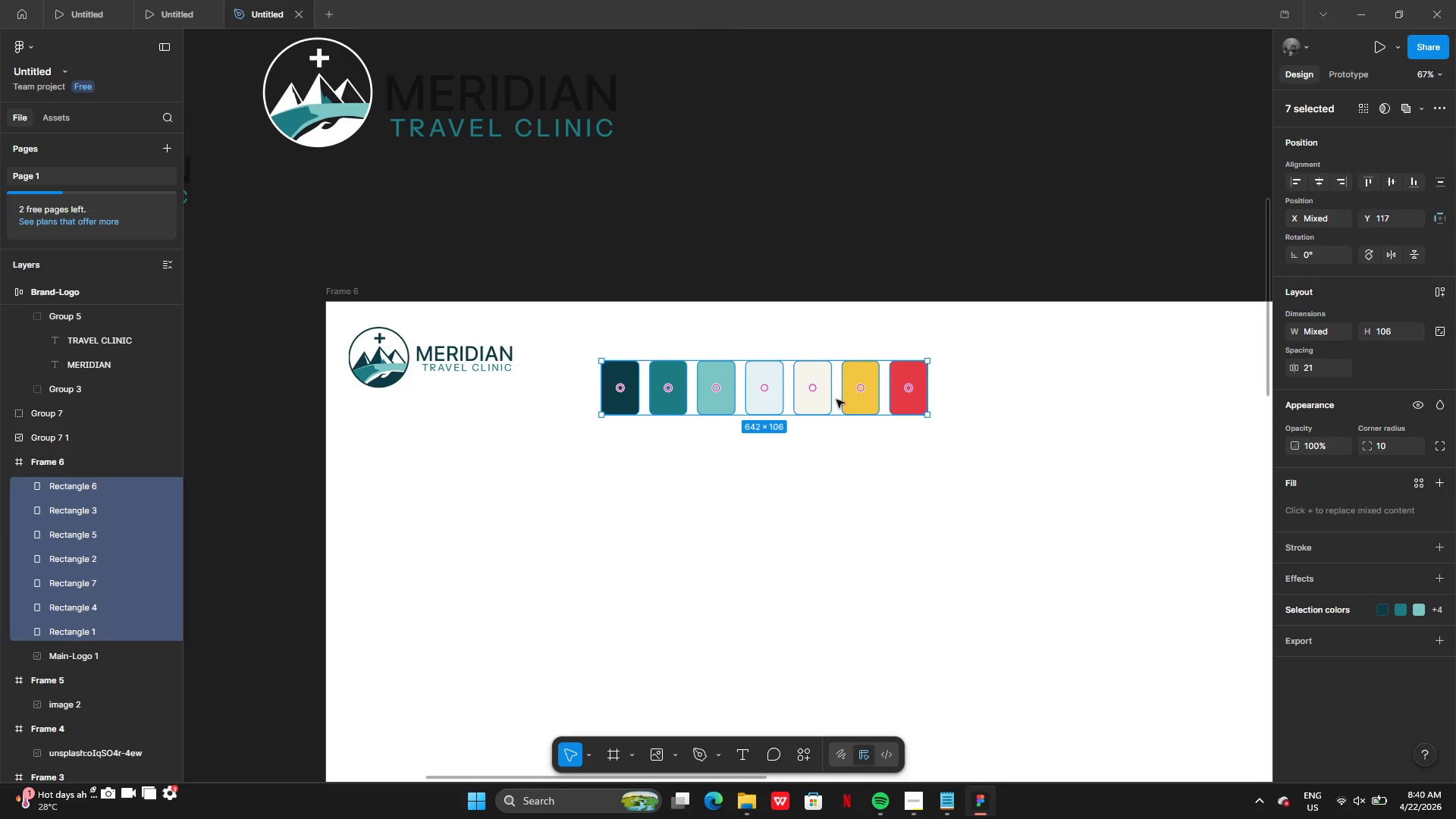 
left_click_drag(start_coordinate=[863, 406], to_coordinate=[833, 387])
 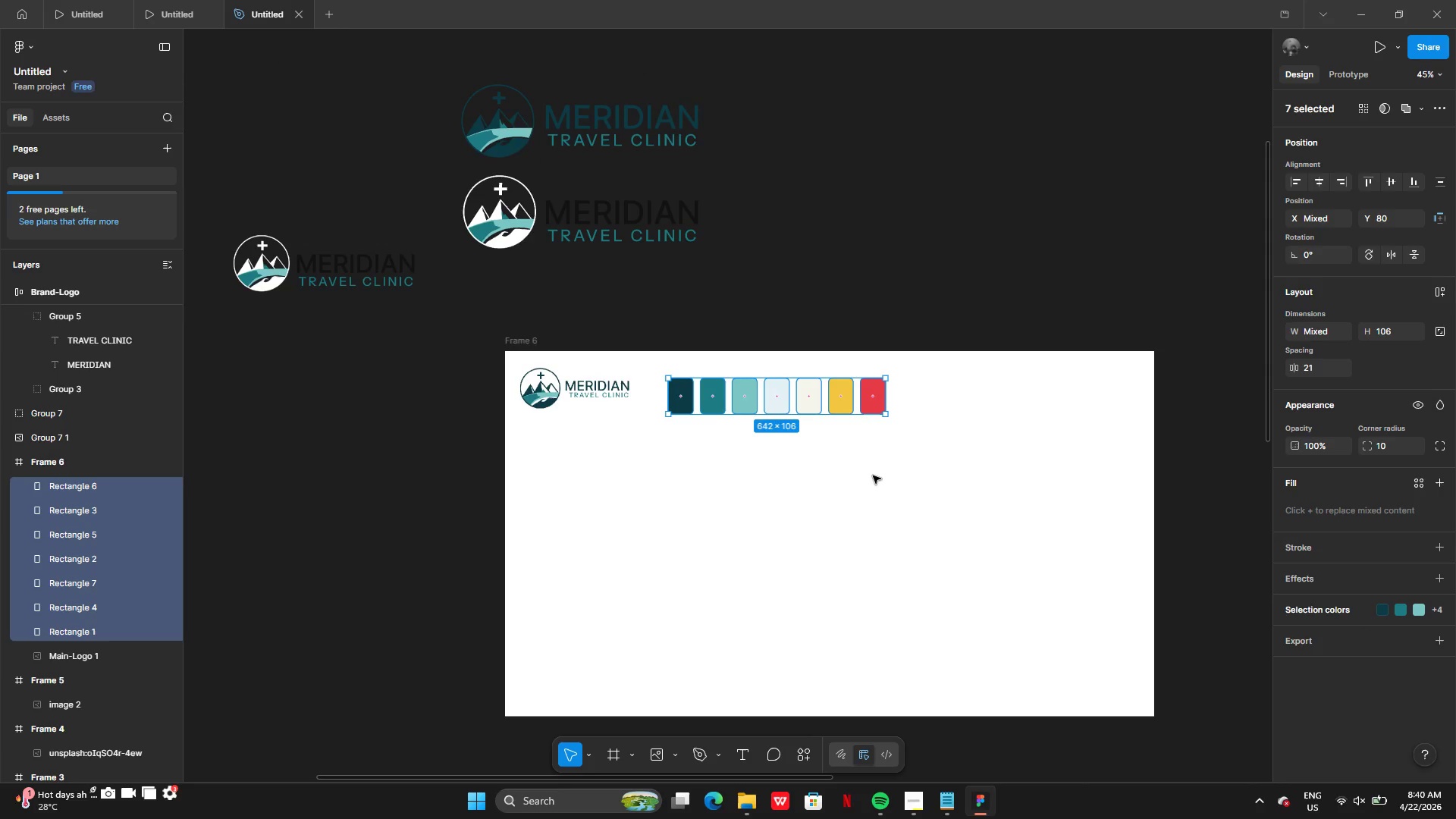 
left_click([874, 475])
 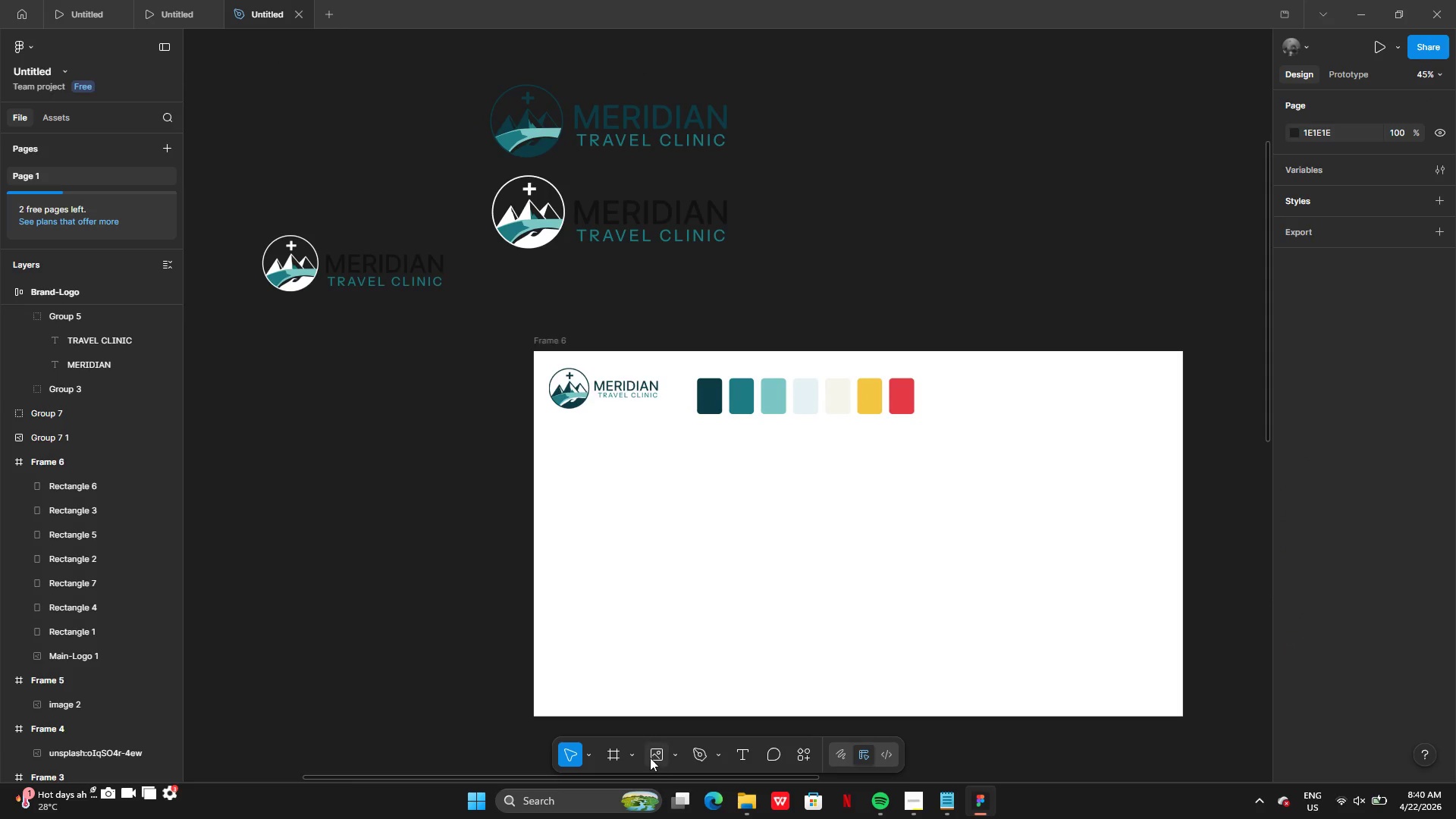 
left_click([650, 758])
 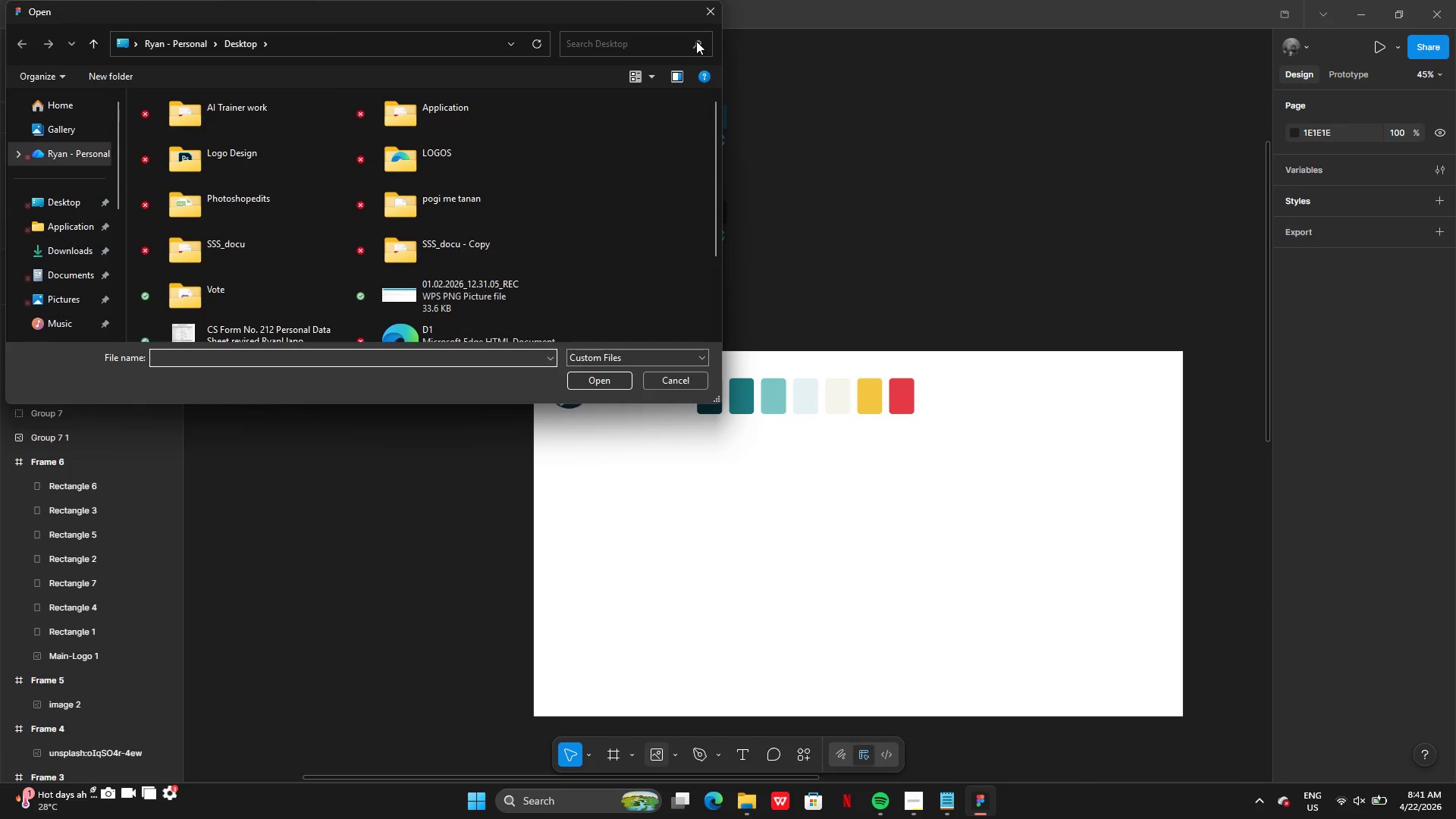 
left_click([704, 14])
 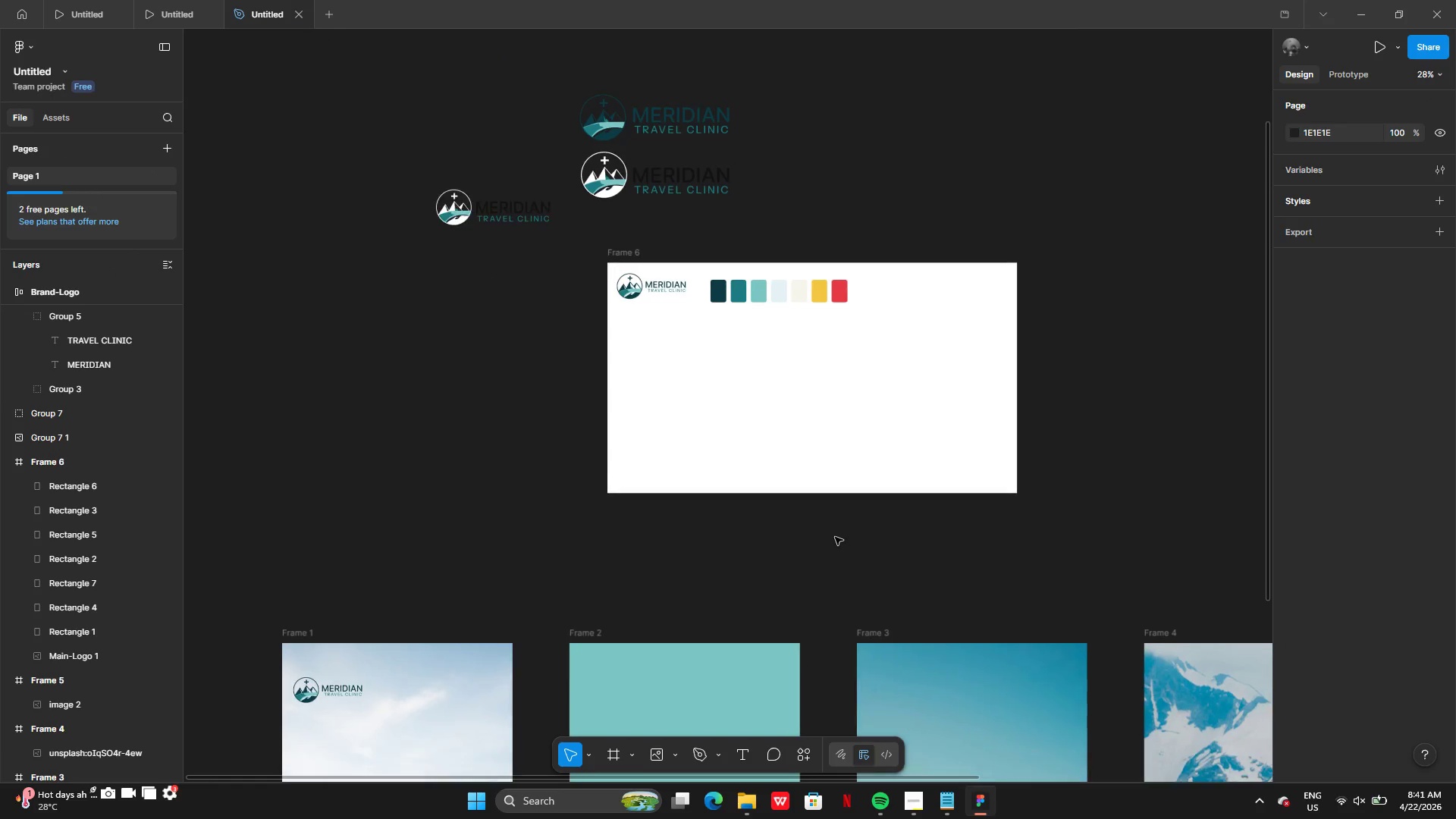 
left_click([825, 557])
 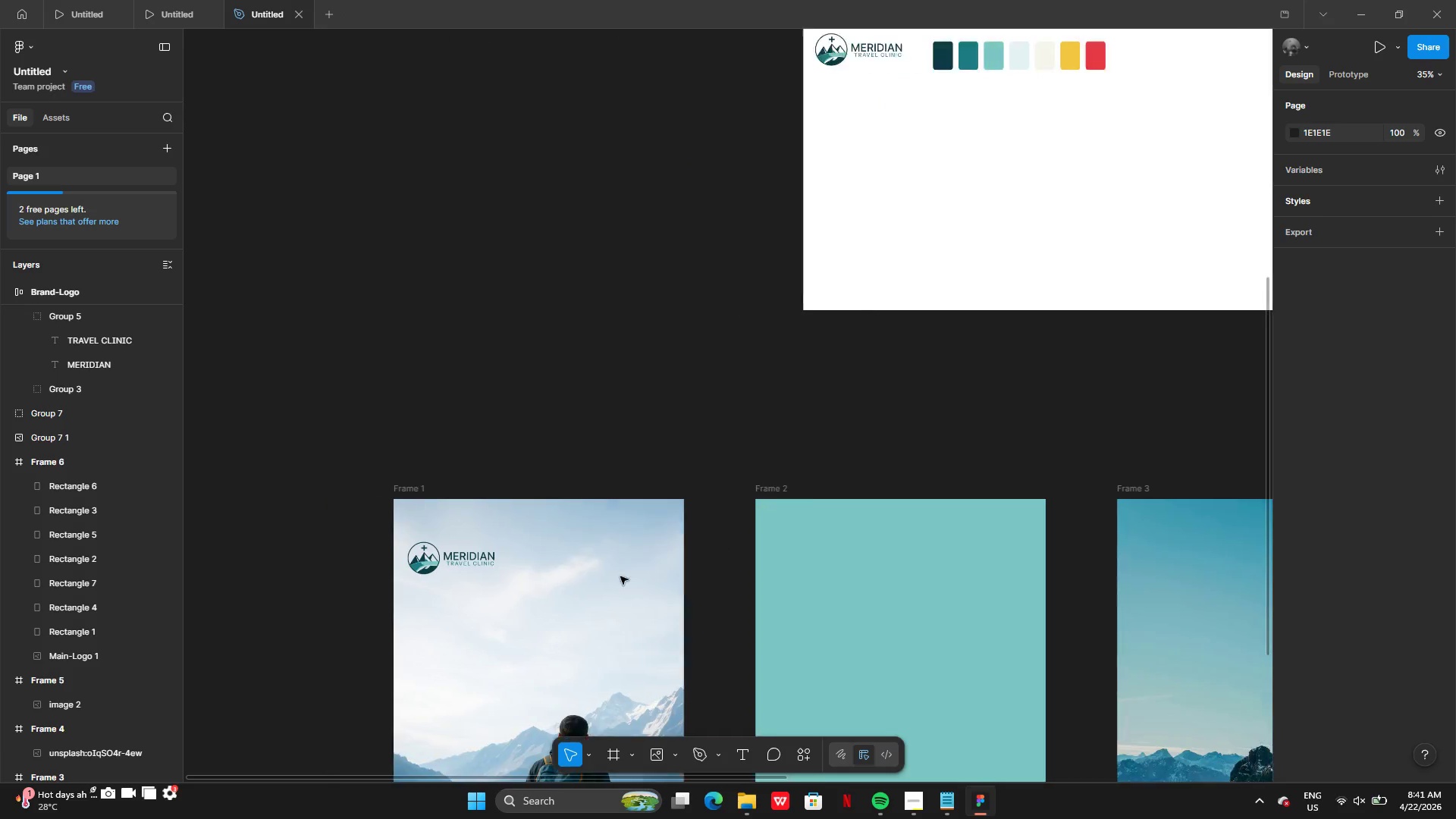 
wait(9.48)
 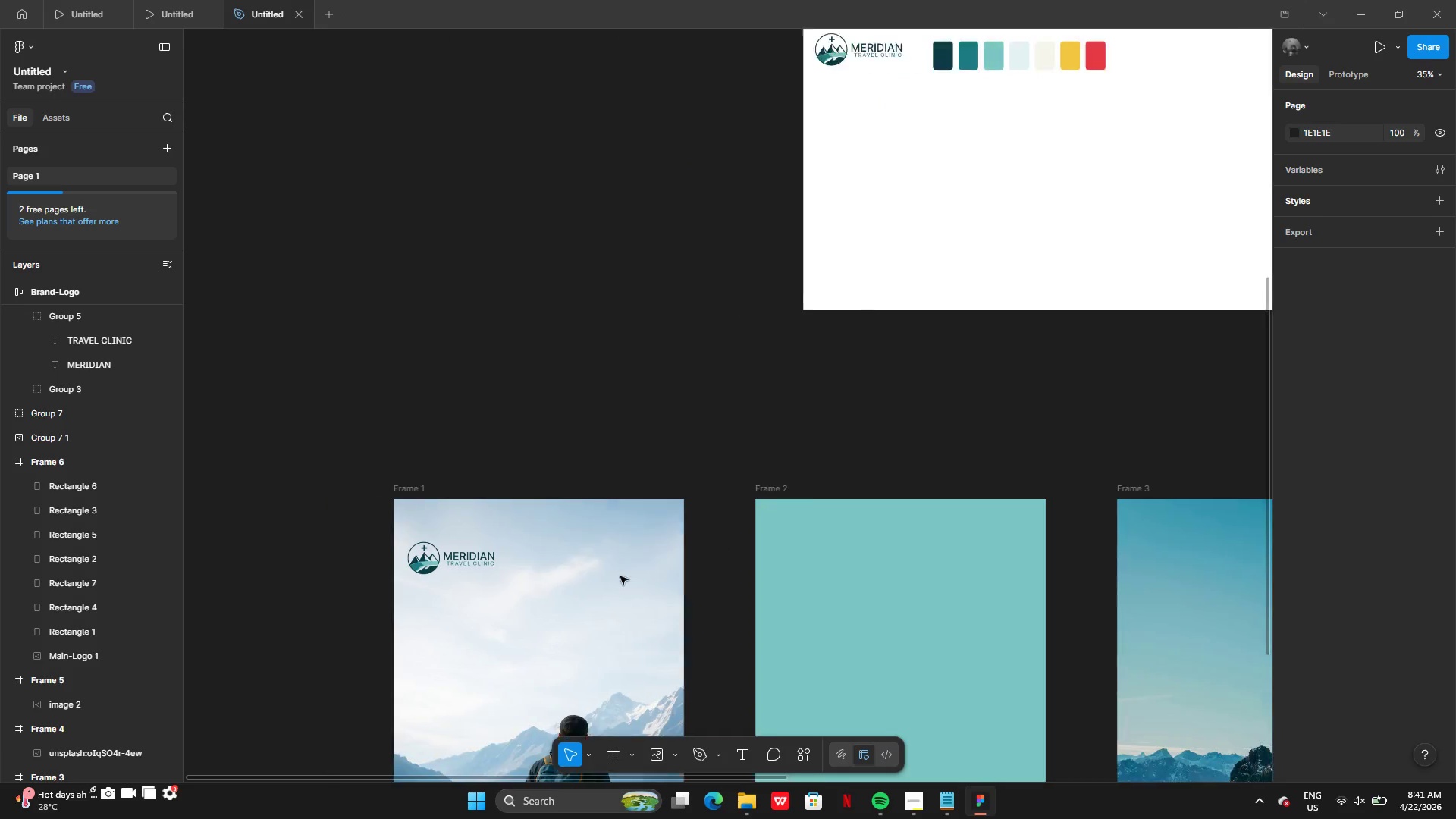 
left_click([713, 761])
 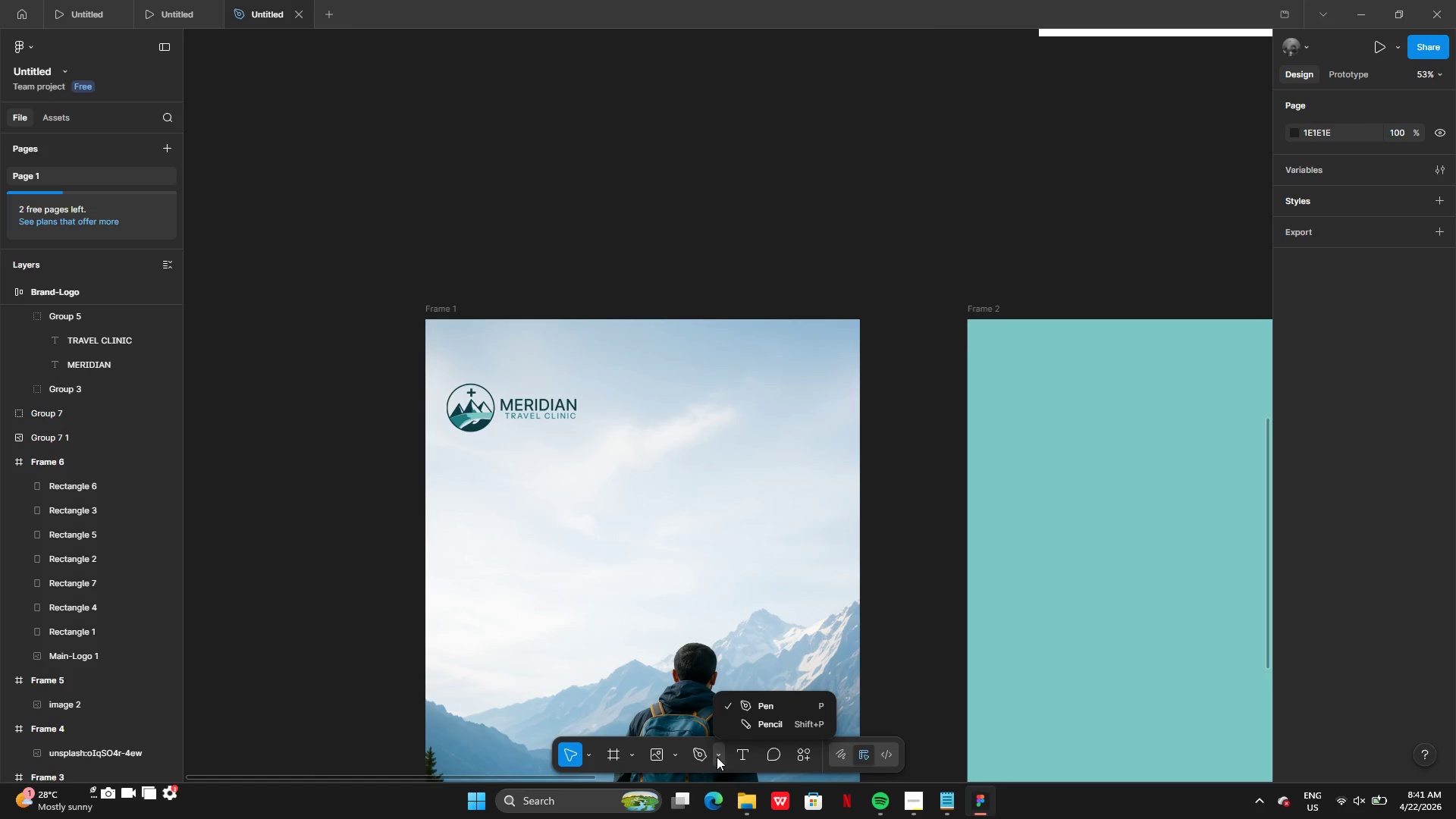 
left_click([717, 757])
 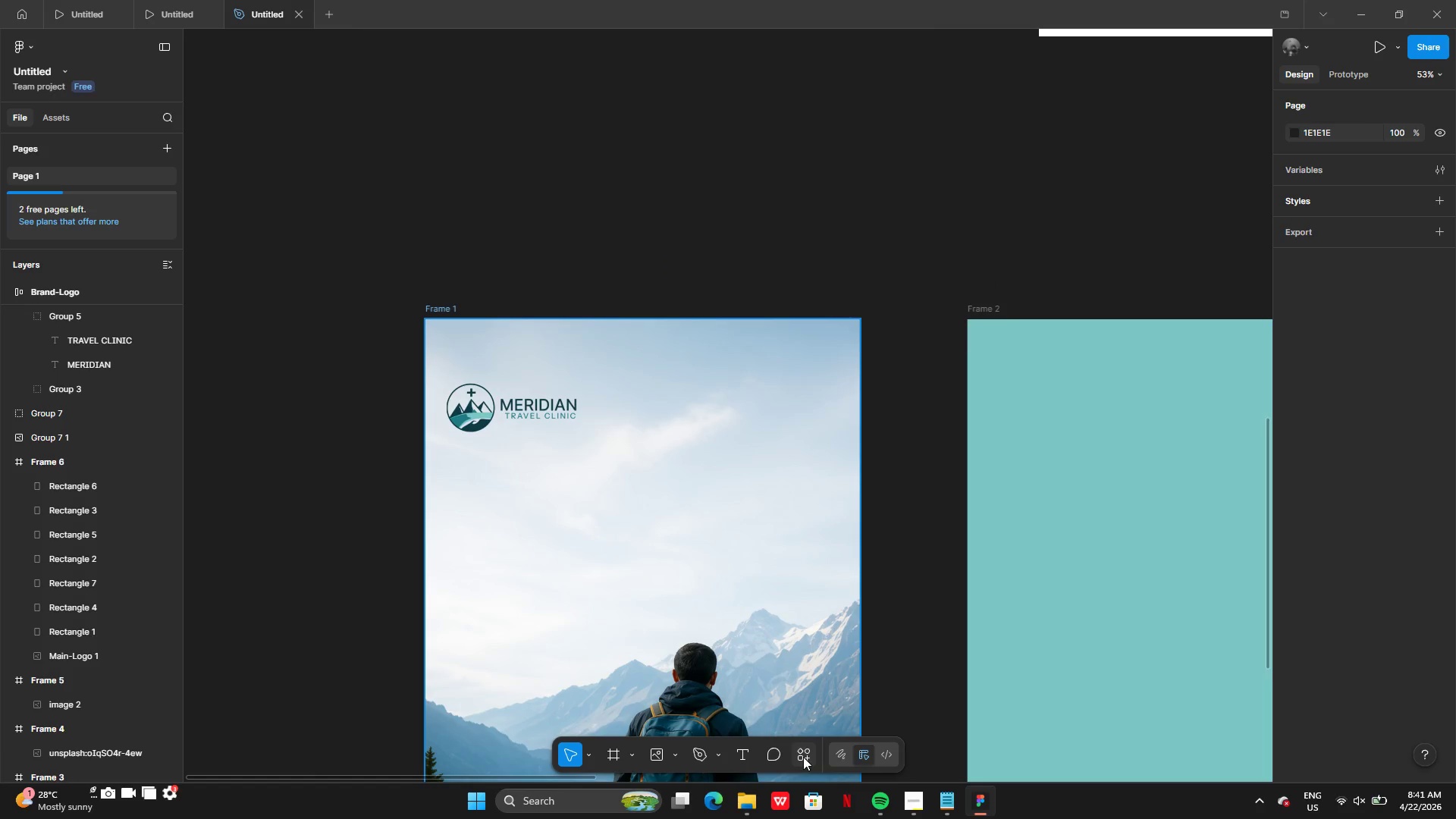 
left_click([803, 757])
 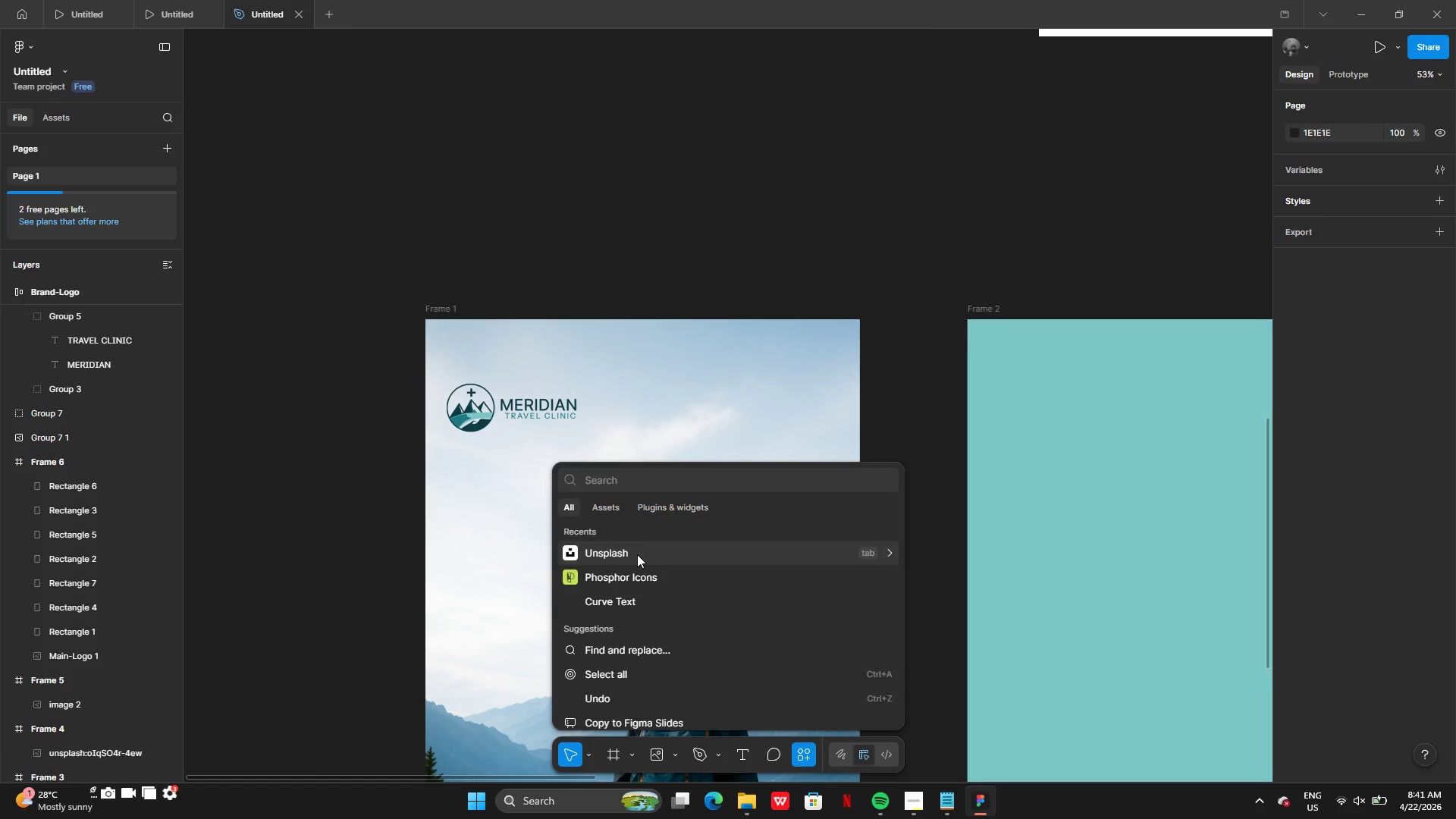 
left_click([637, 557])
 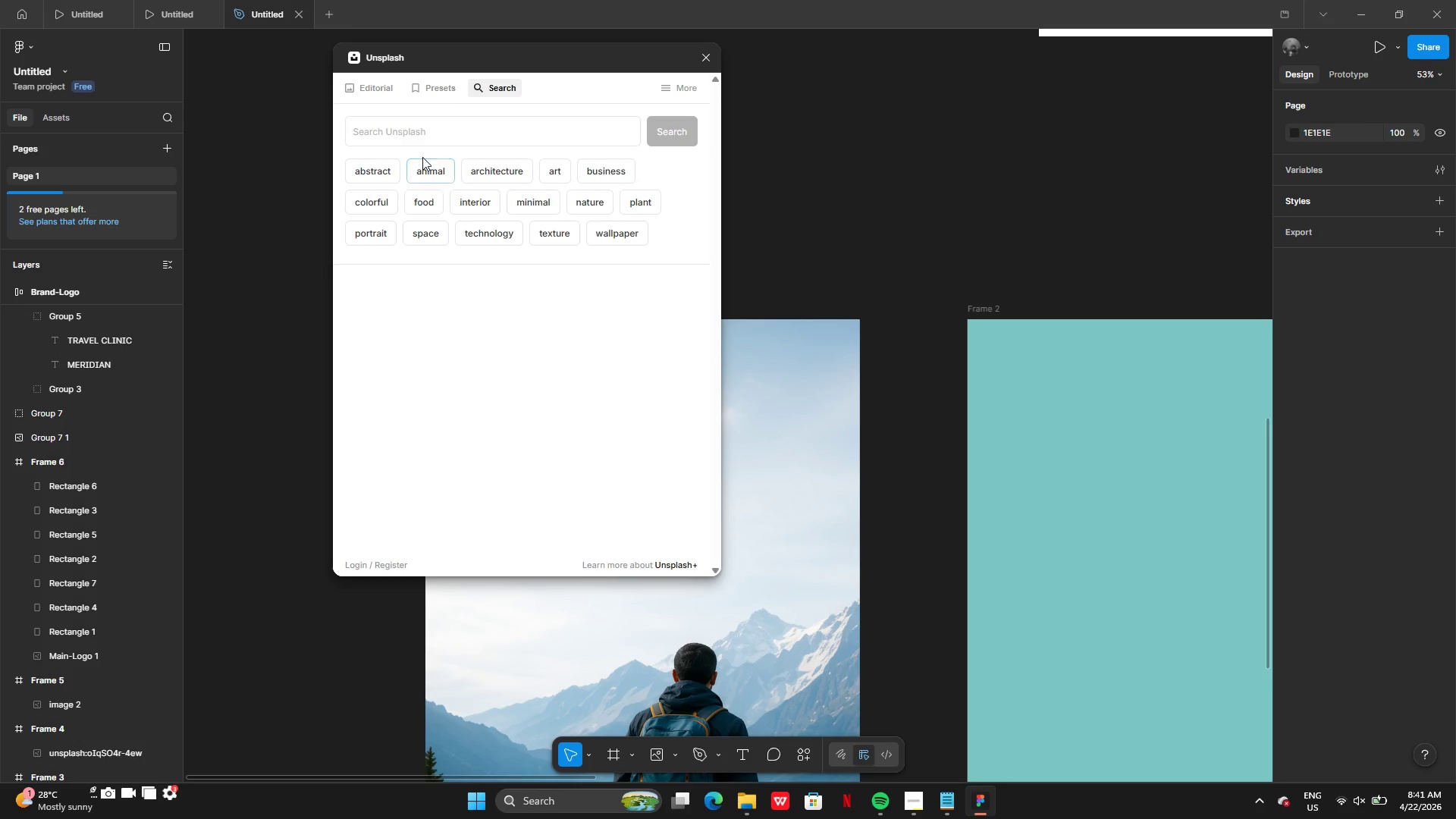 
left_click([709, 55])
 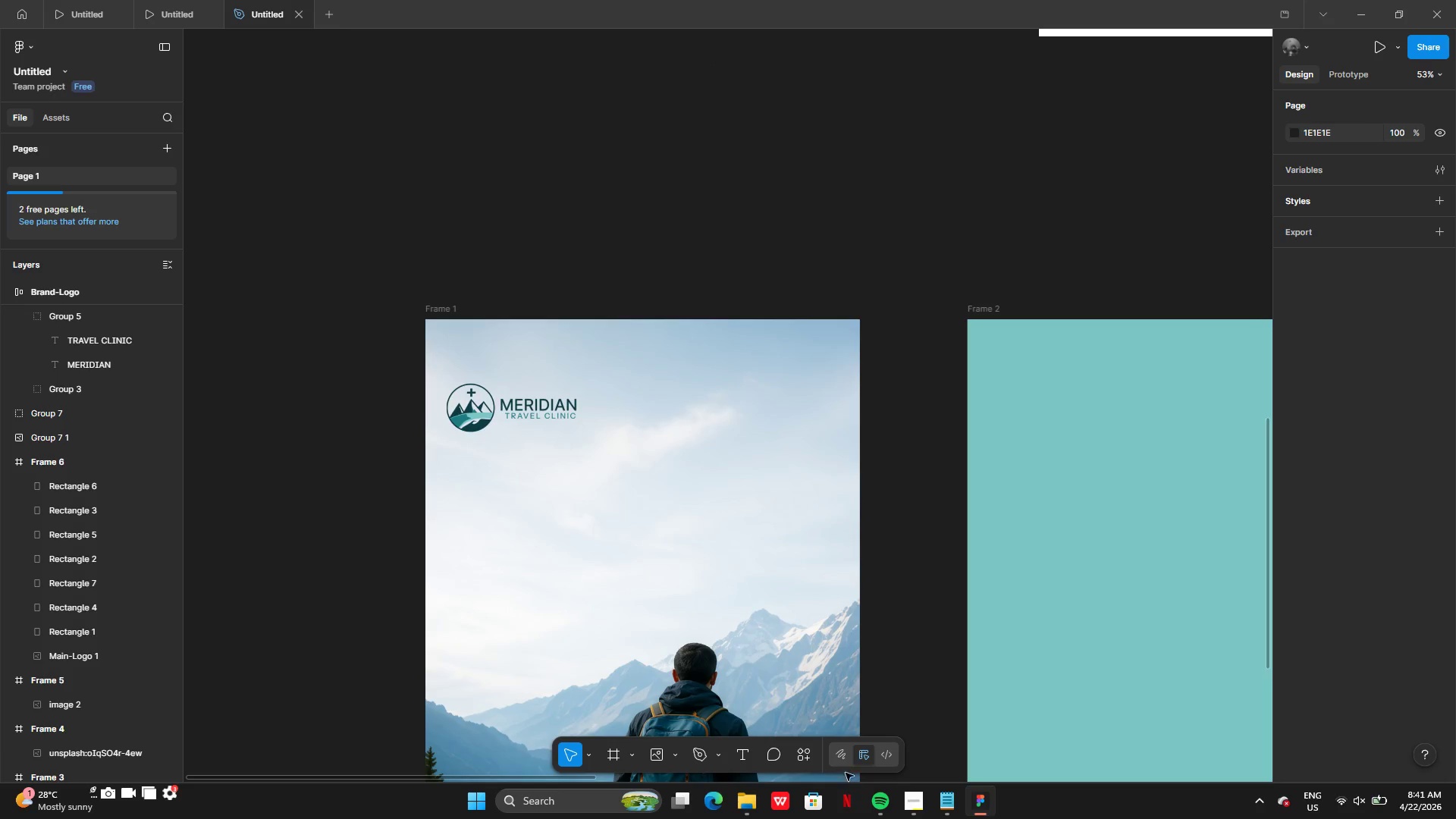 
left_click([814, 748])
 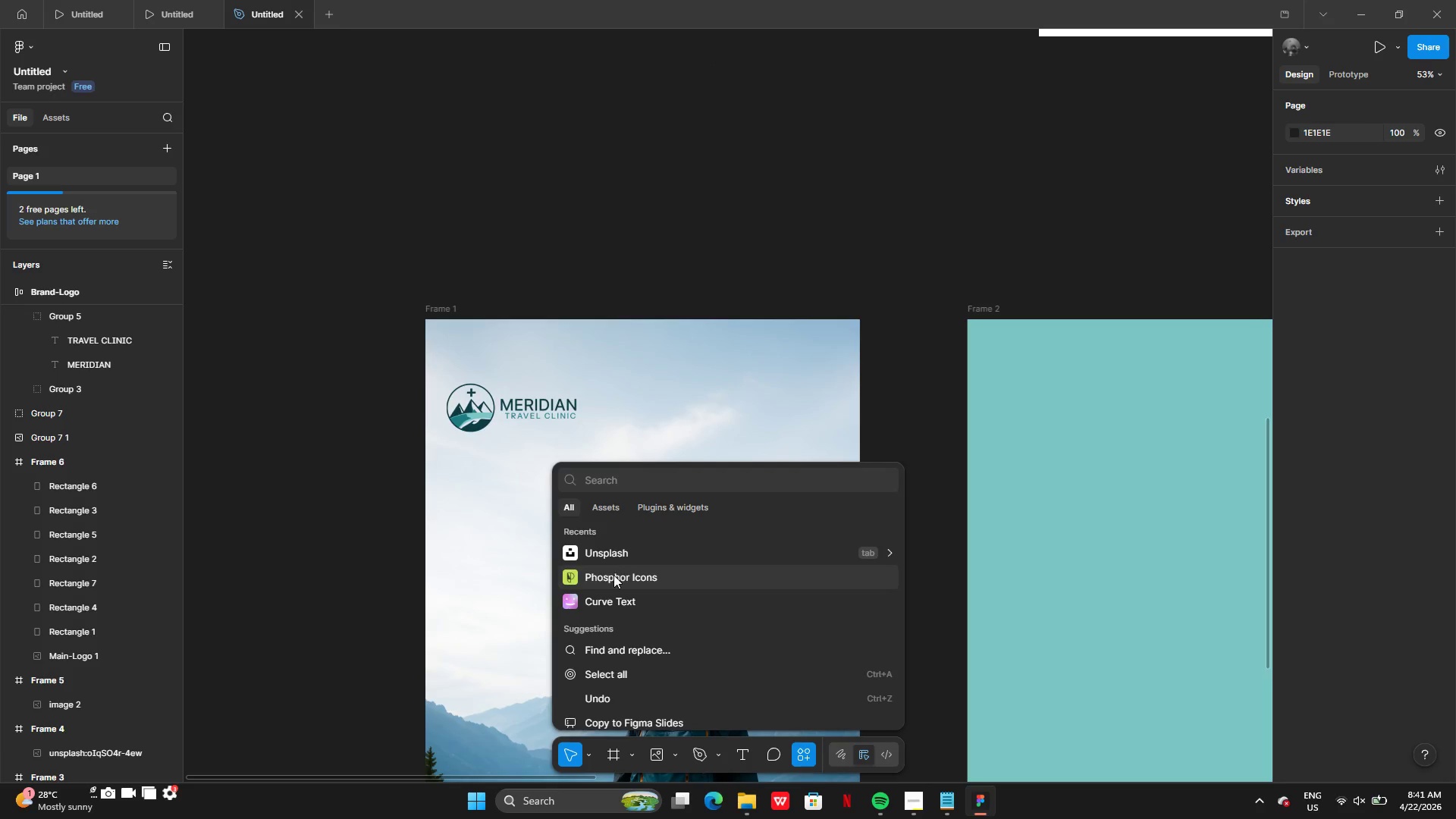 
left_click([613, 576])
 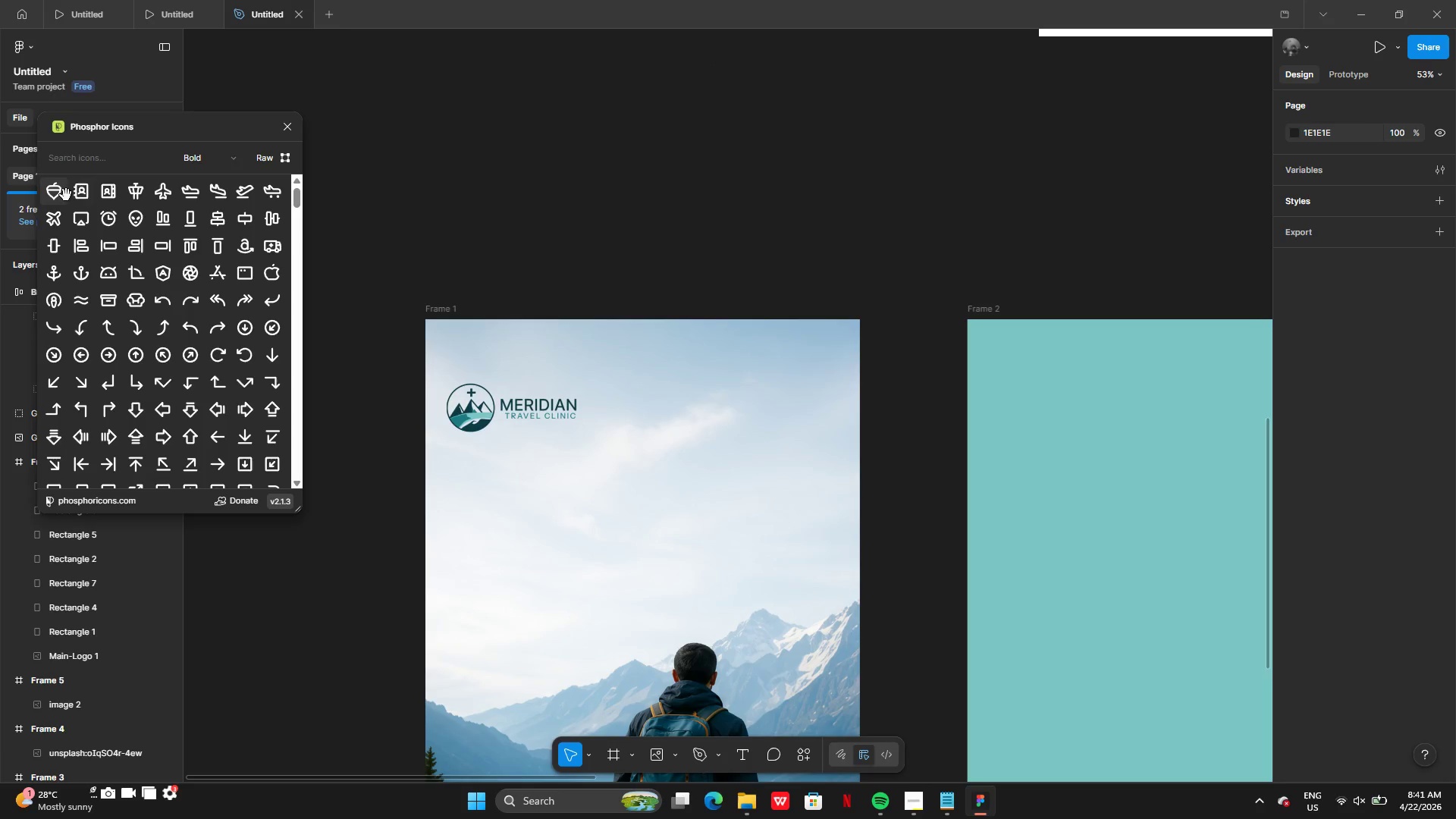 
left_click([99, 164])
 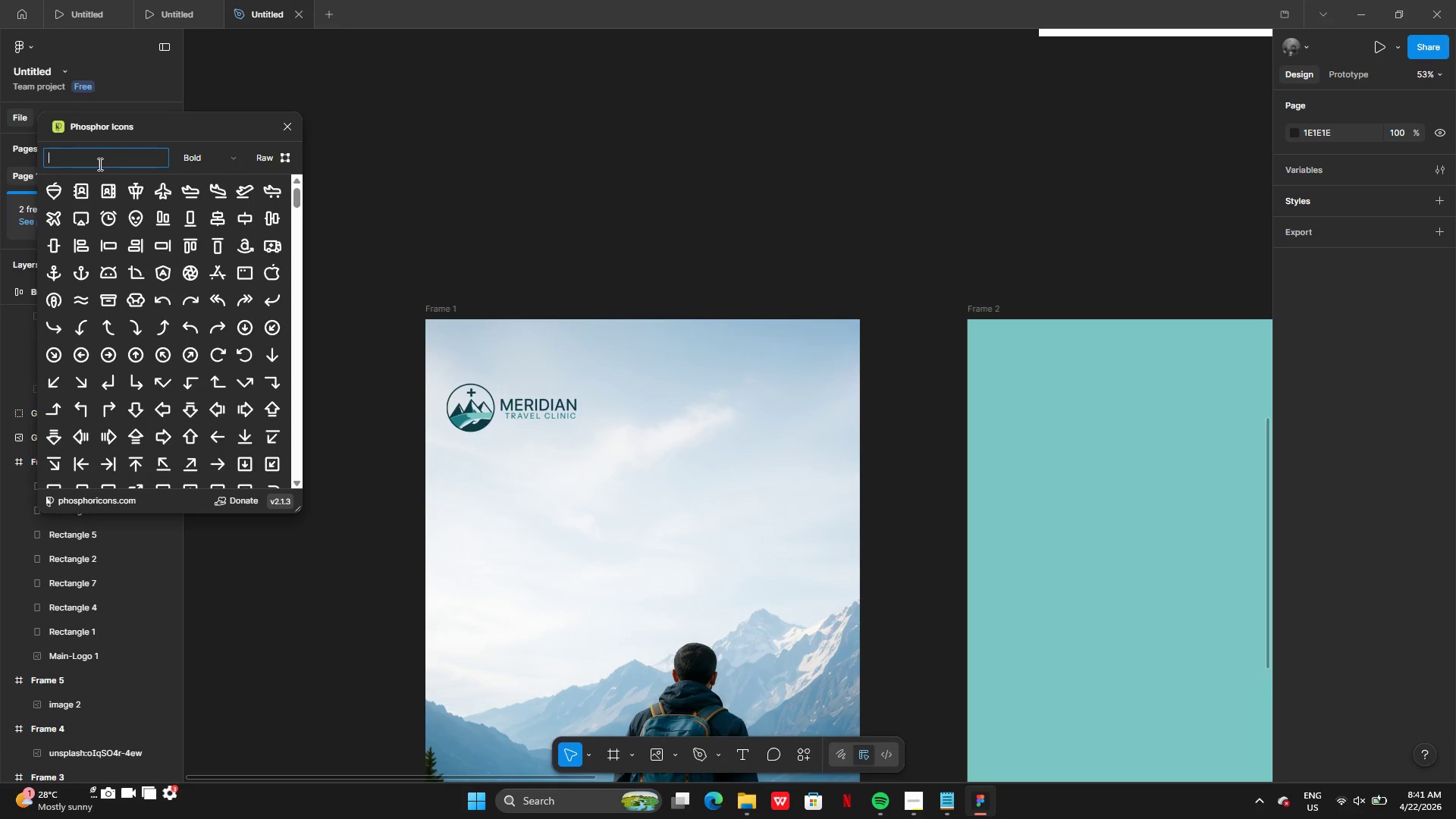 
type(Airpla)
 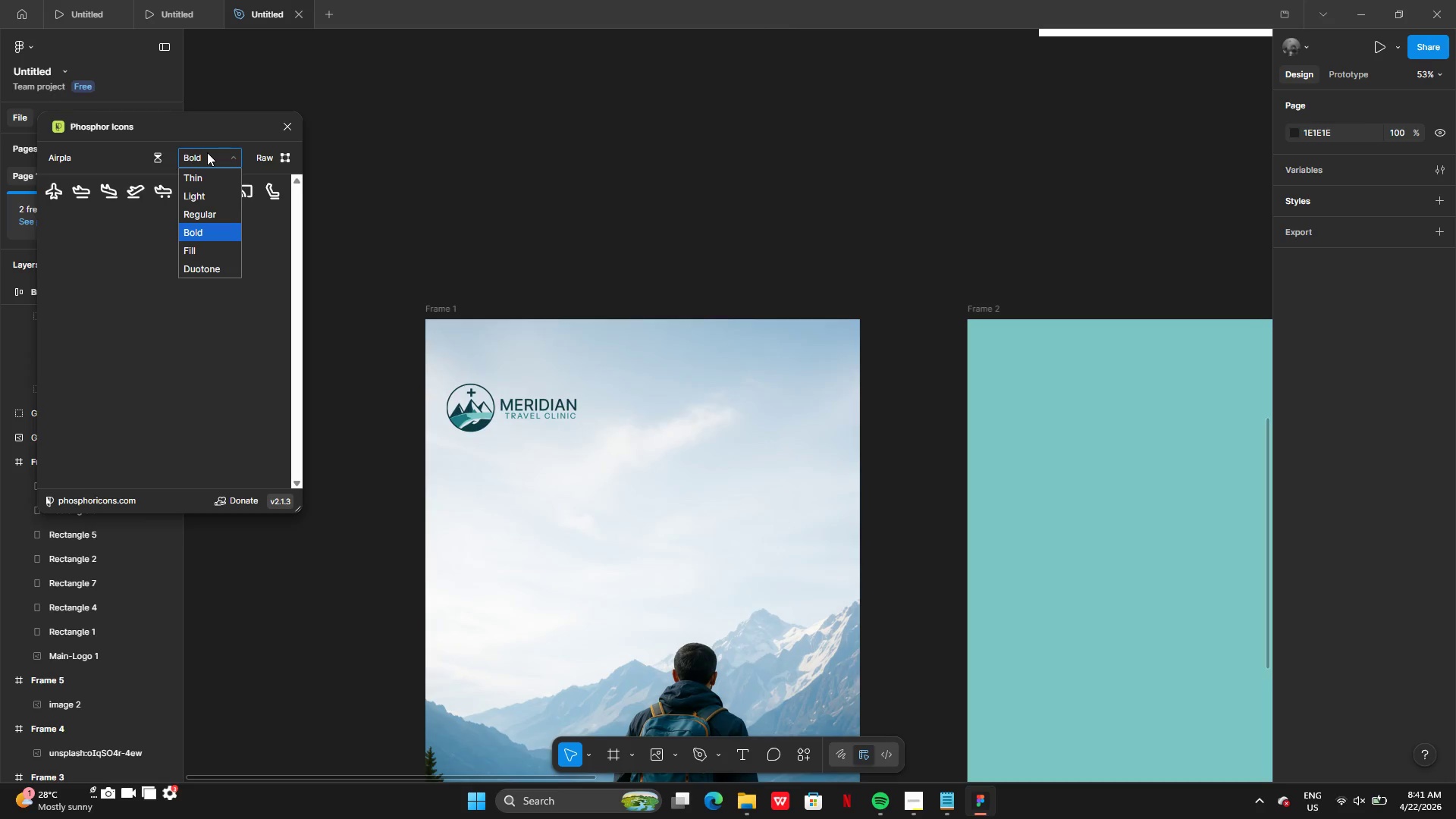 
left_click([193, 253])
 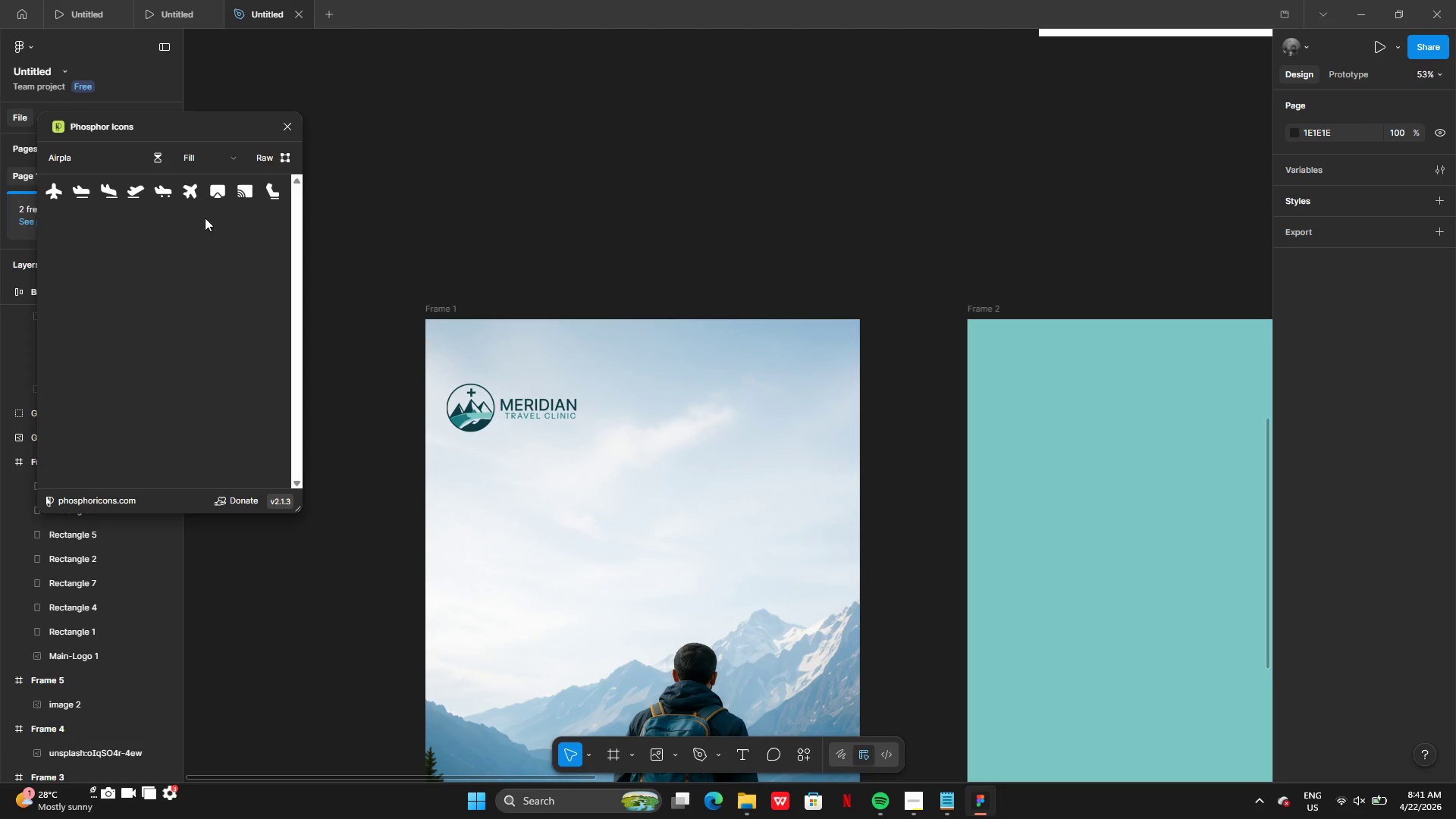 
mouse_move([180, 220])
 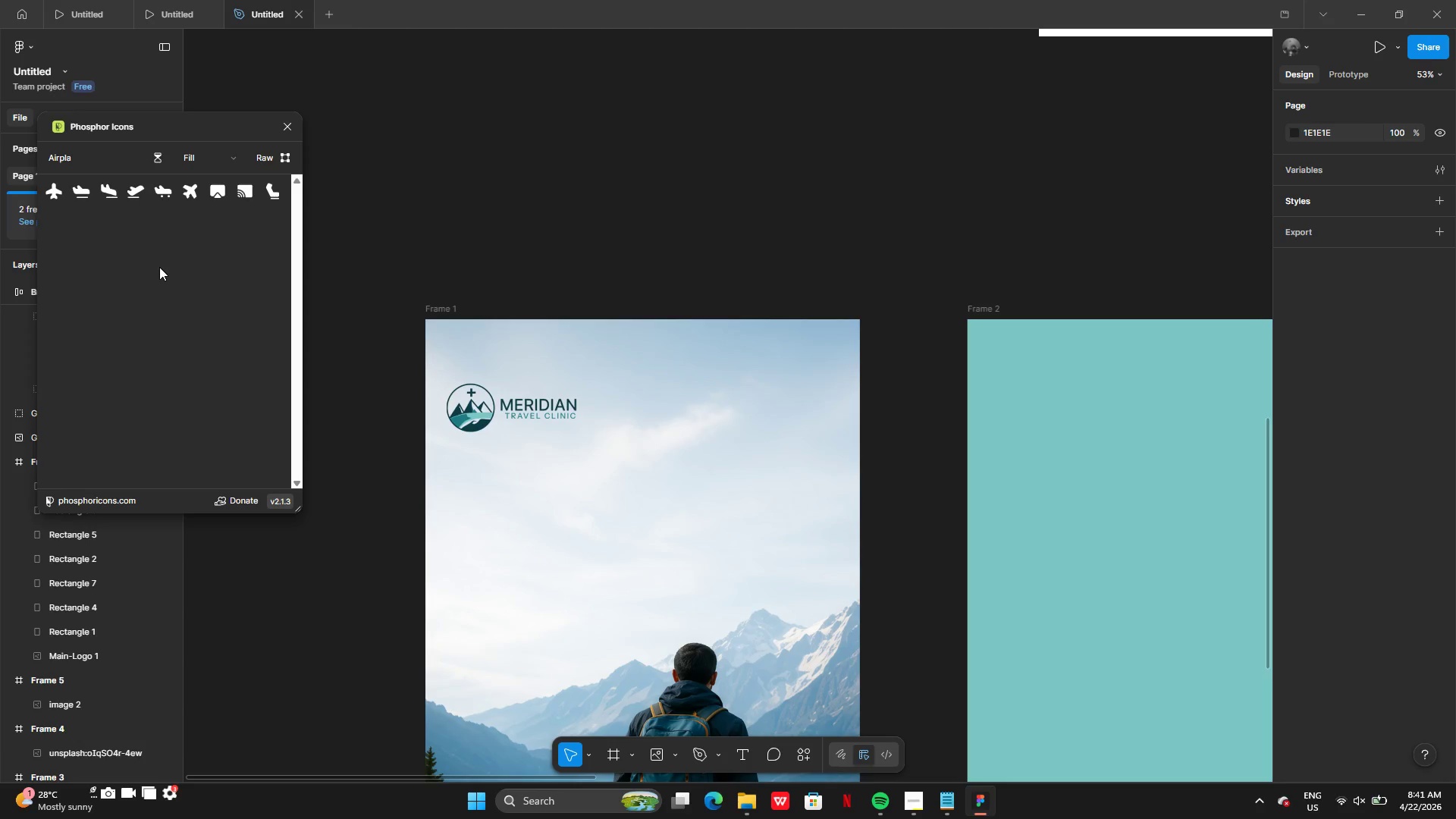 
wait(5.06)
 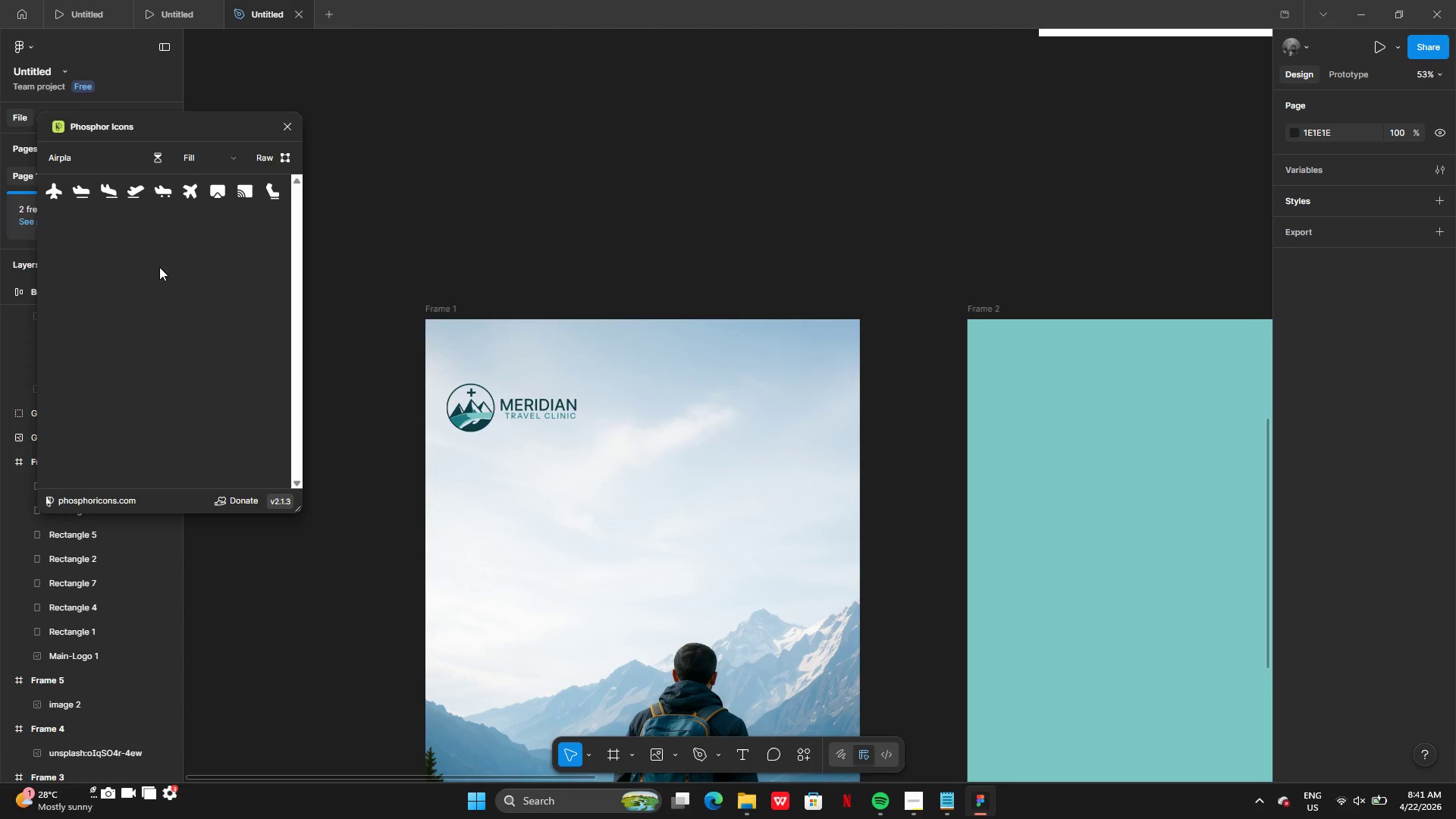 
left_click_drag(start_coordinate=[184, 196], to_coordinate=[606, 223])
 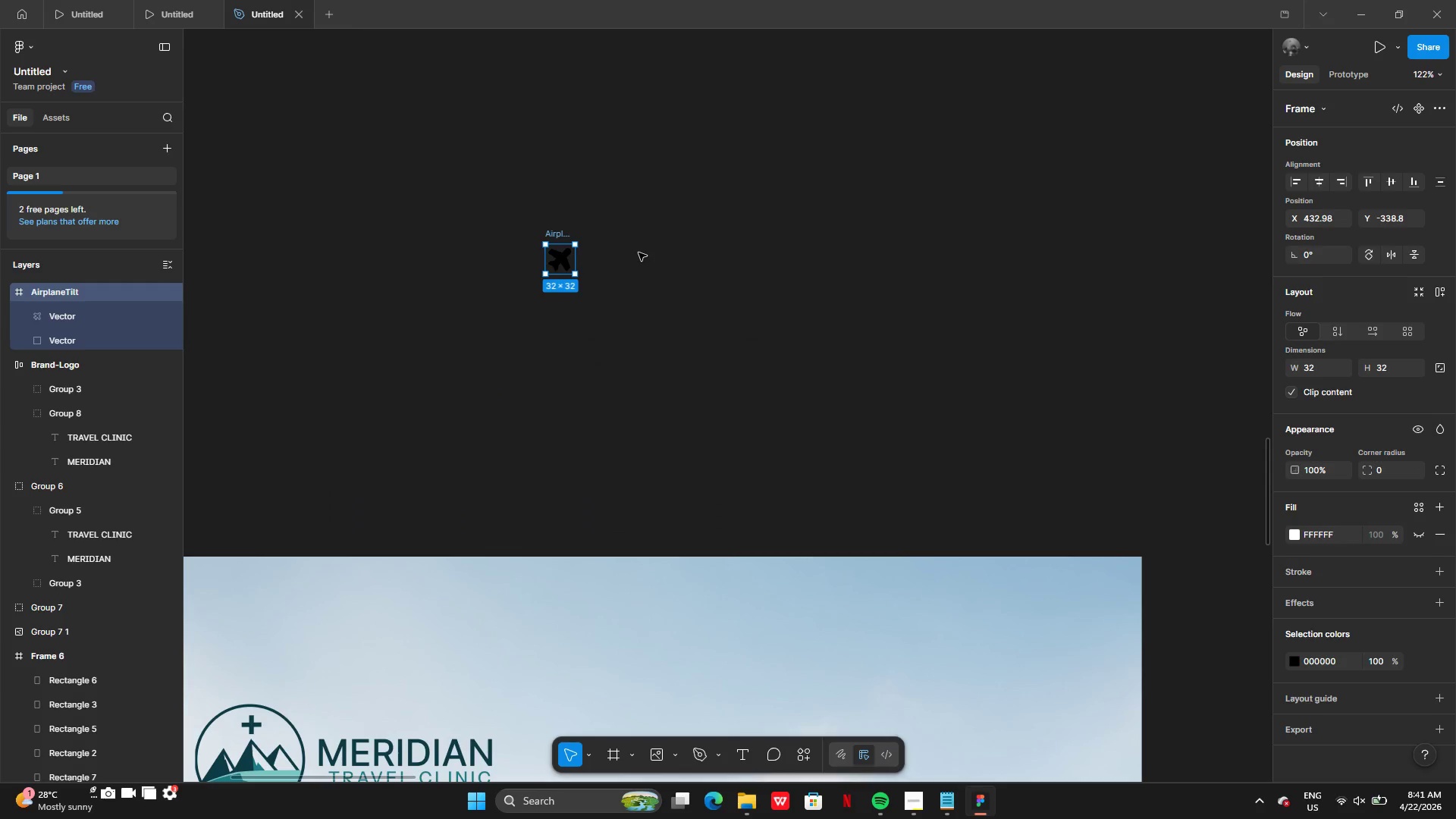 
left_click([640, 302])
 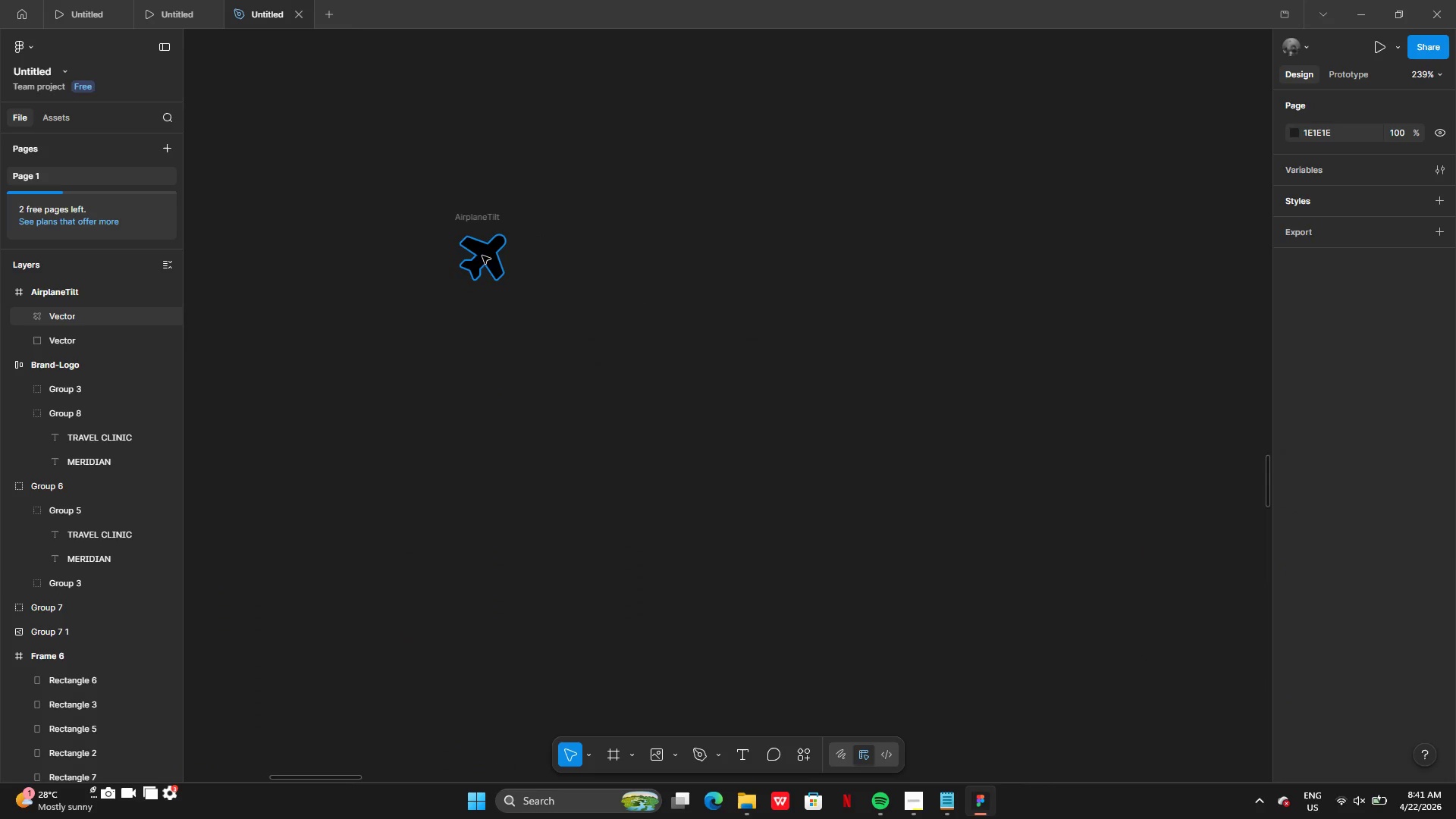 
left_click([495, 256])
 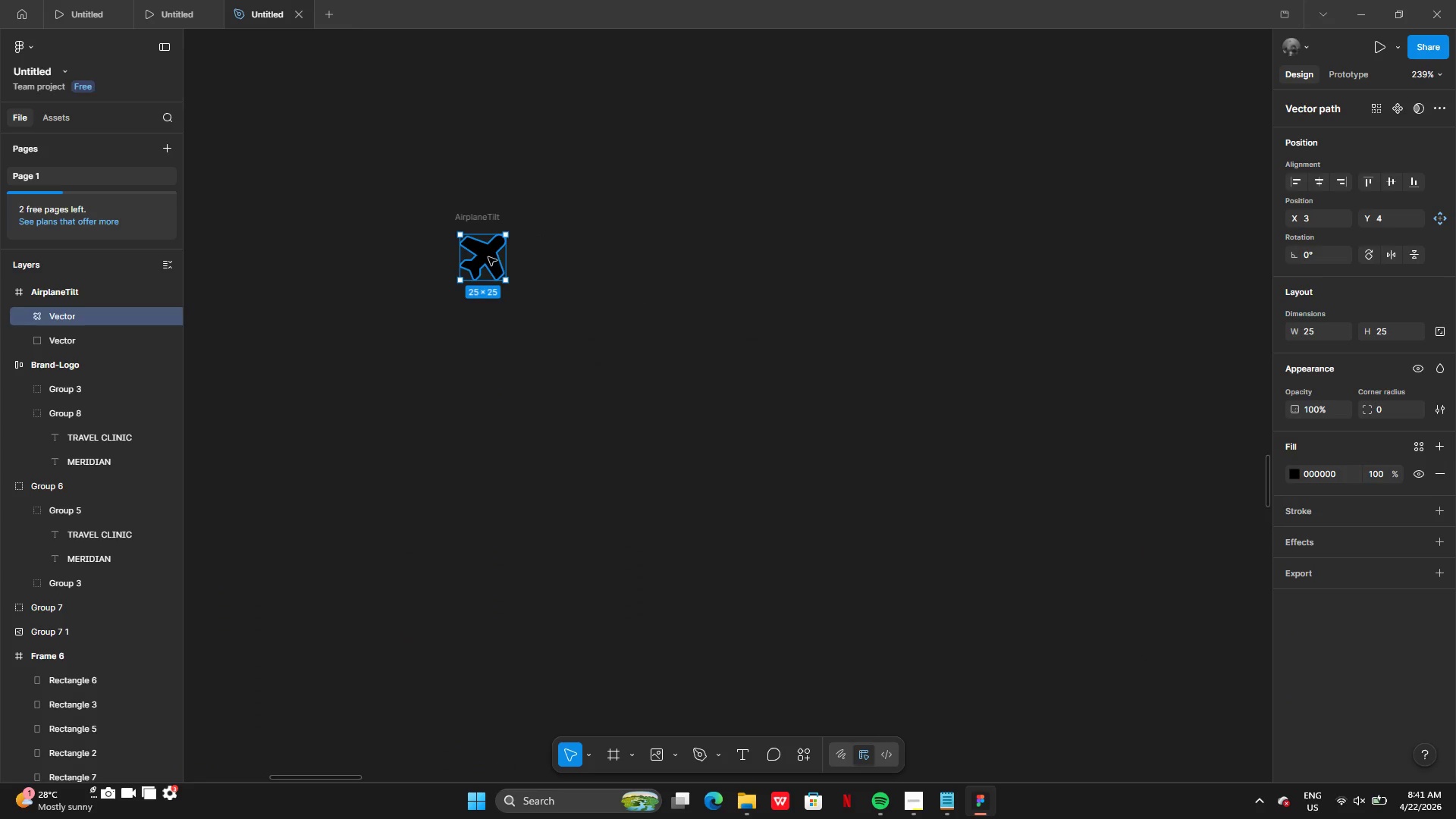 
left_click_drag(start_coordinate=[488, 257], to_coordinate=[710, 469])
 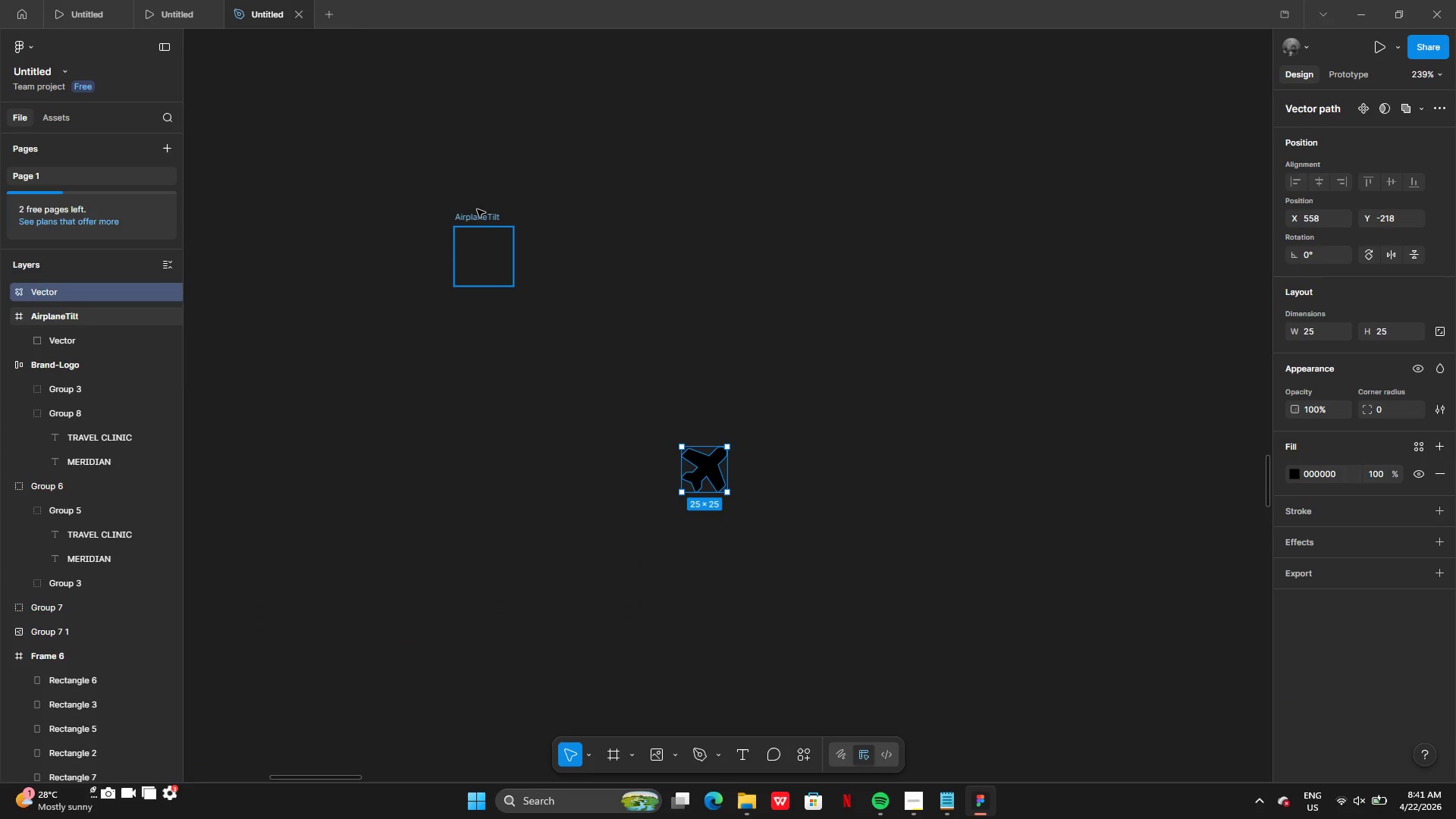 
left_click([477, 209])
 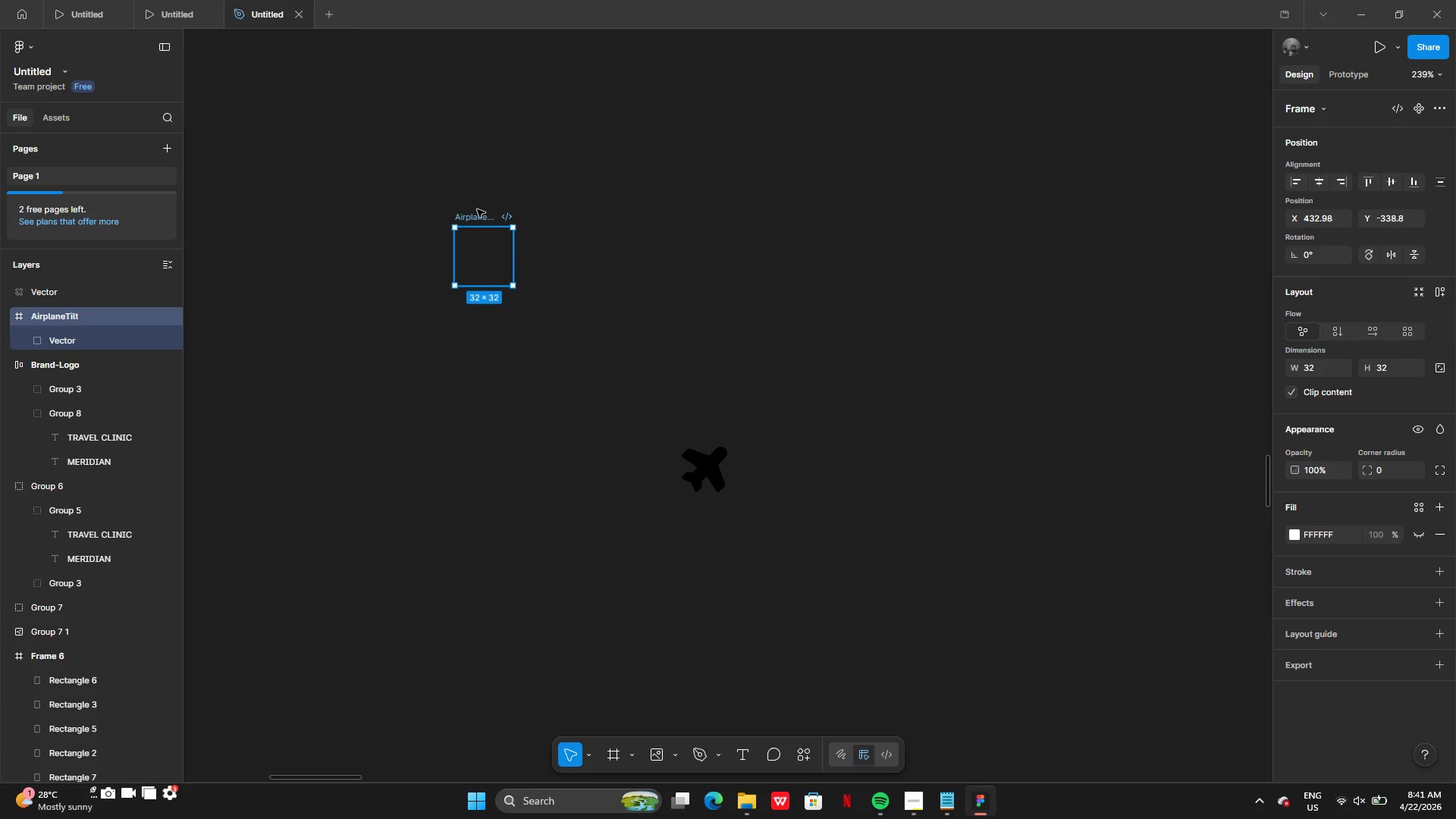 
key(Backspace)
 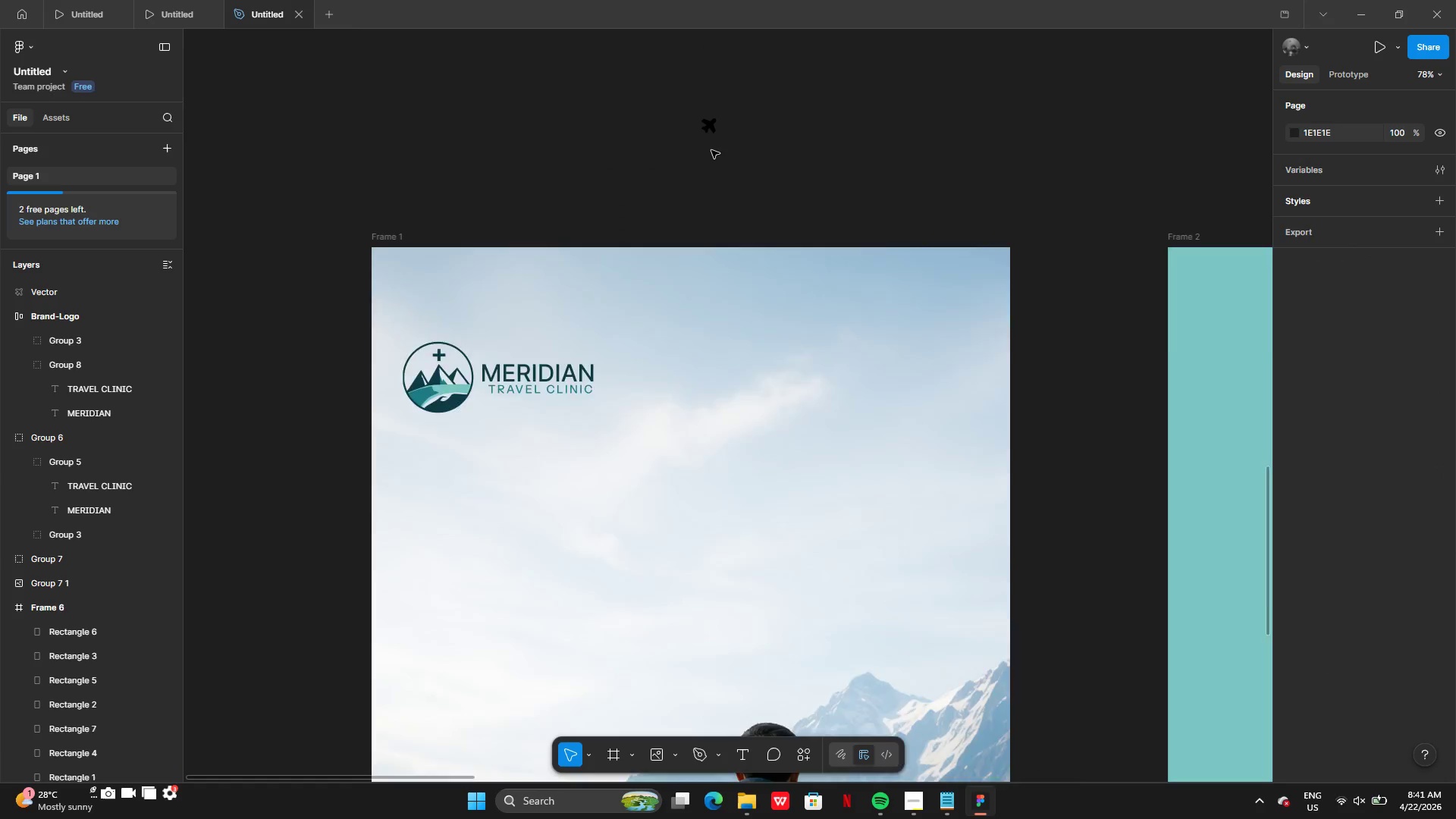 
left_click([704, 235])
 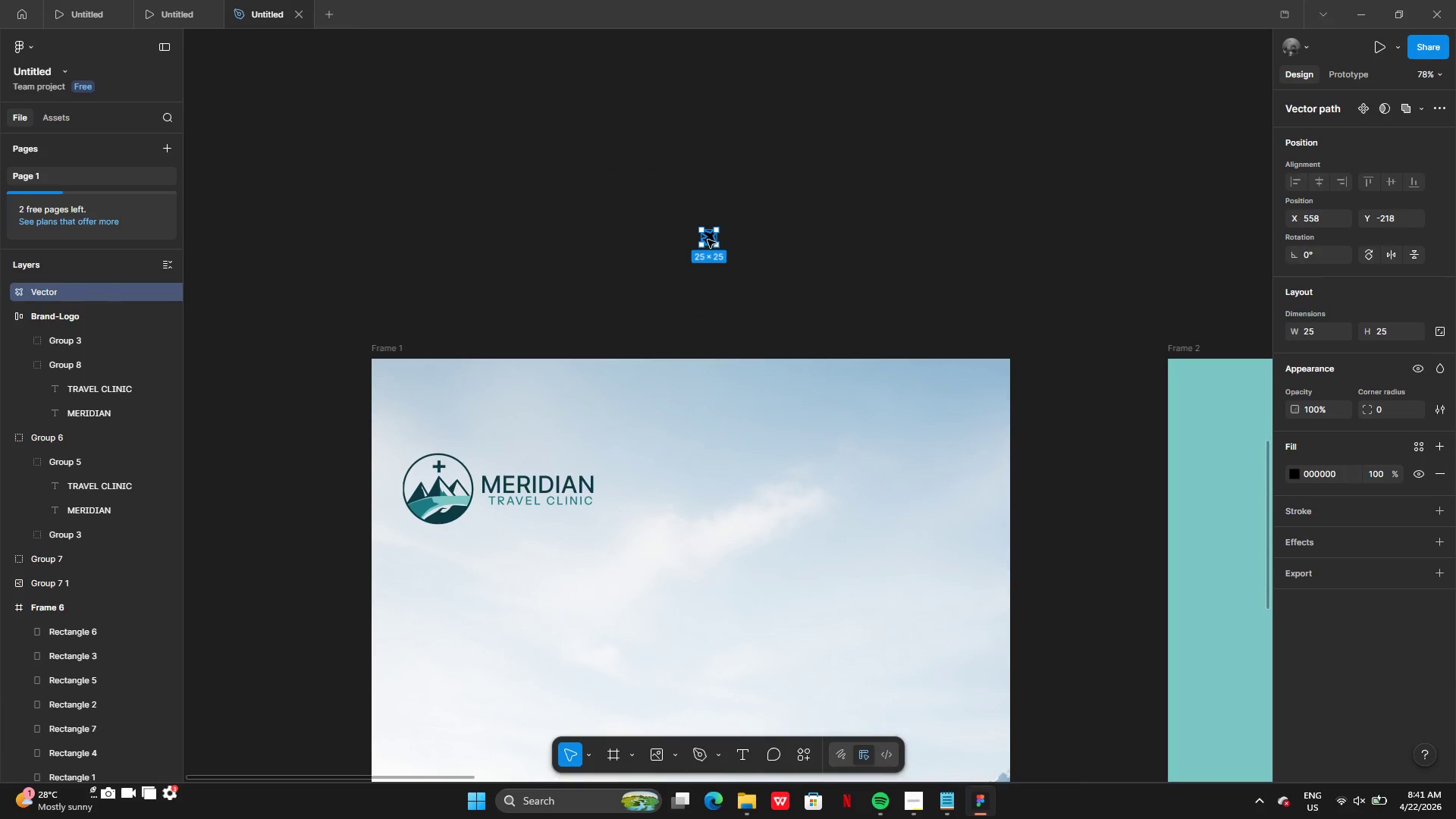 
left_click_drag(start_coordinate=[708, 240], to_coordinate=[662, 487])
 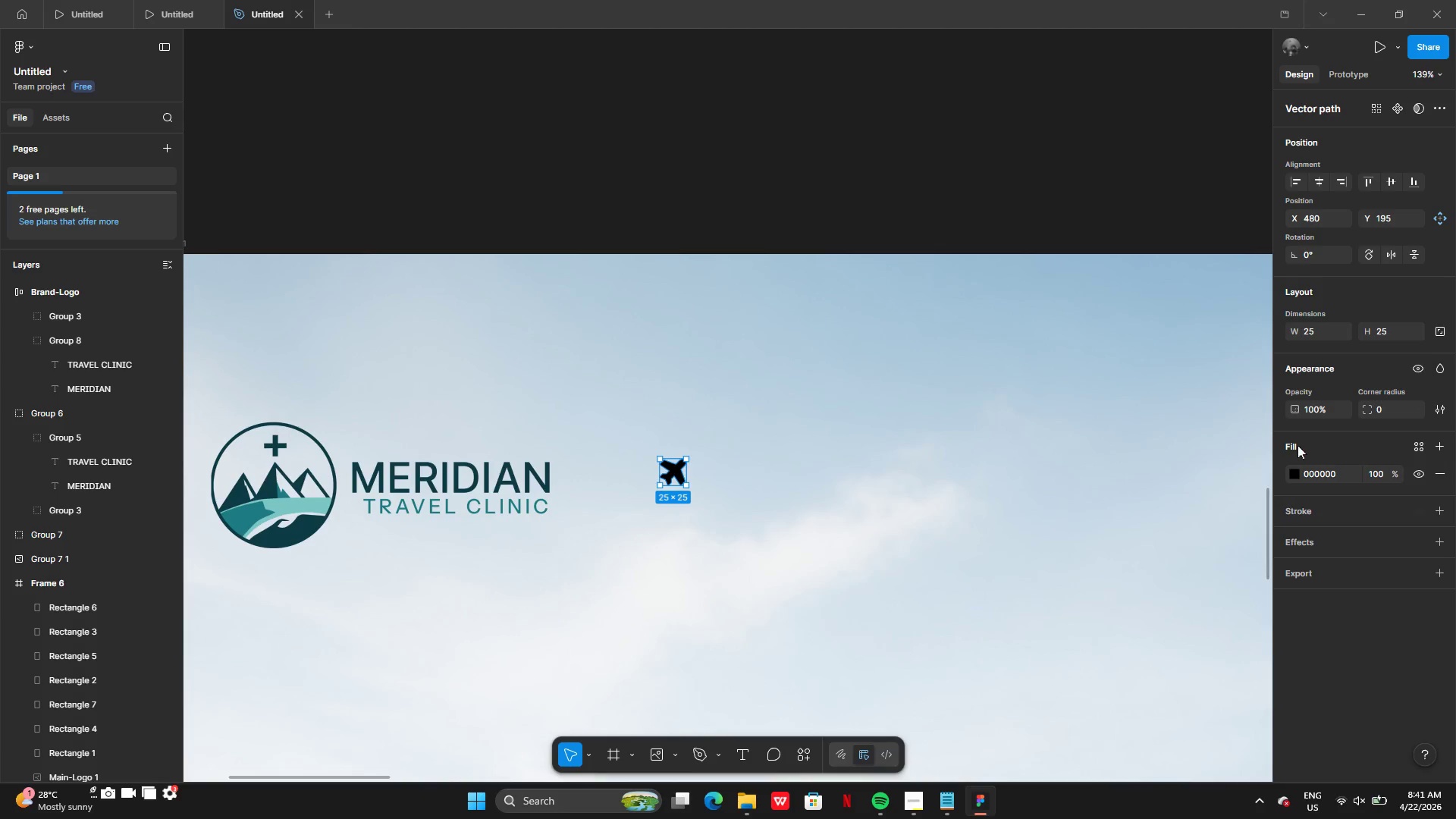 
left_click([1292, 469])
 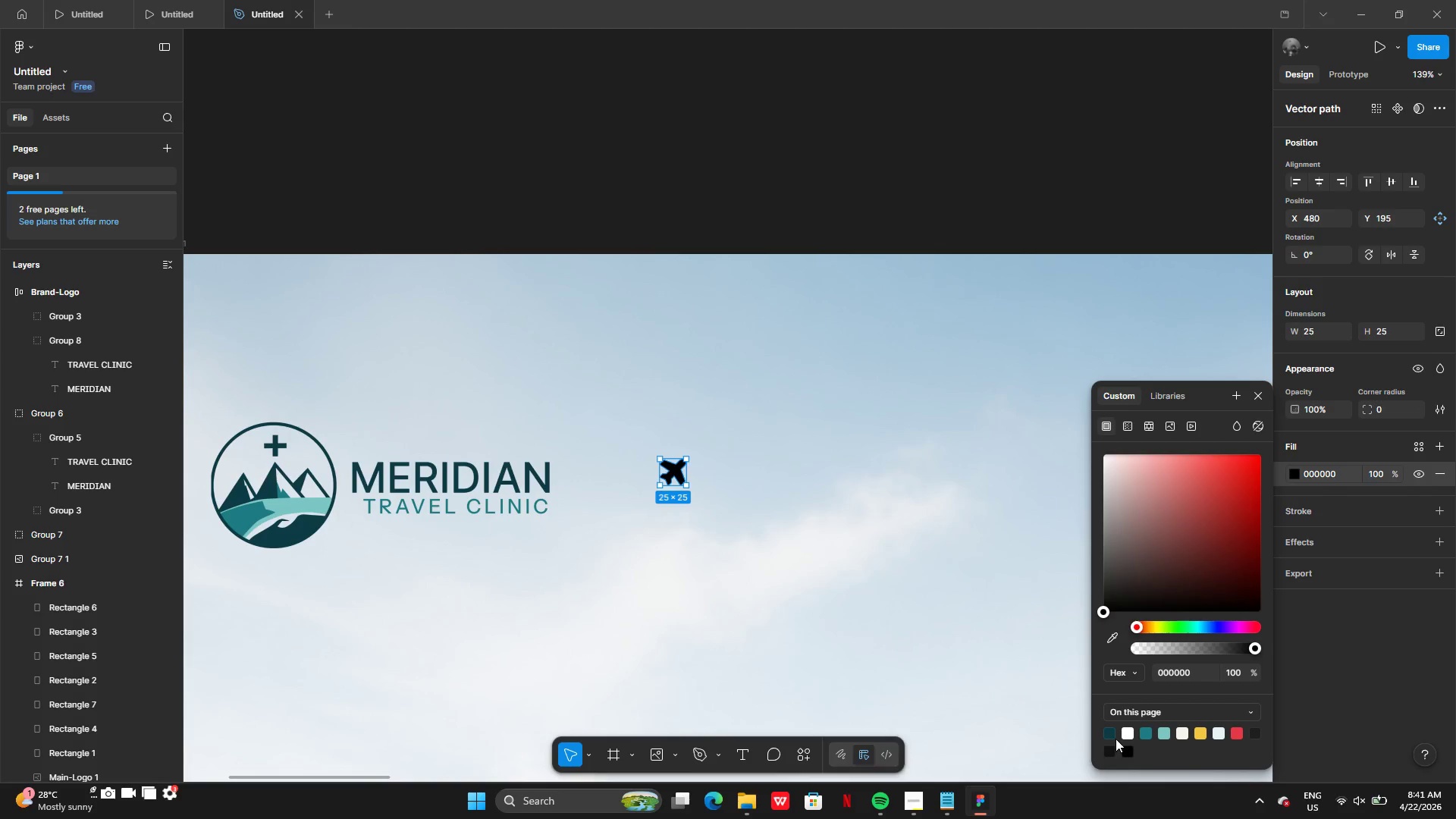 
left_click([1111, 739])
 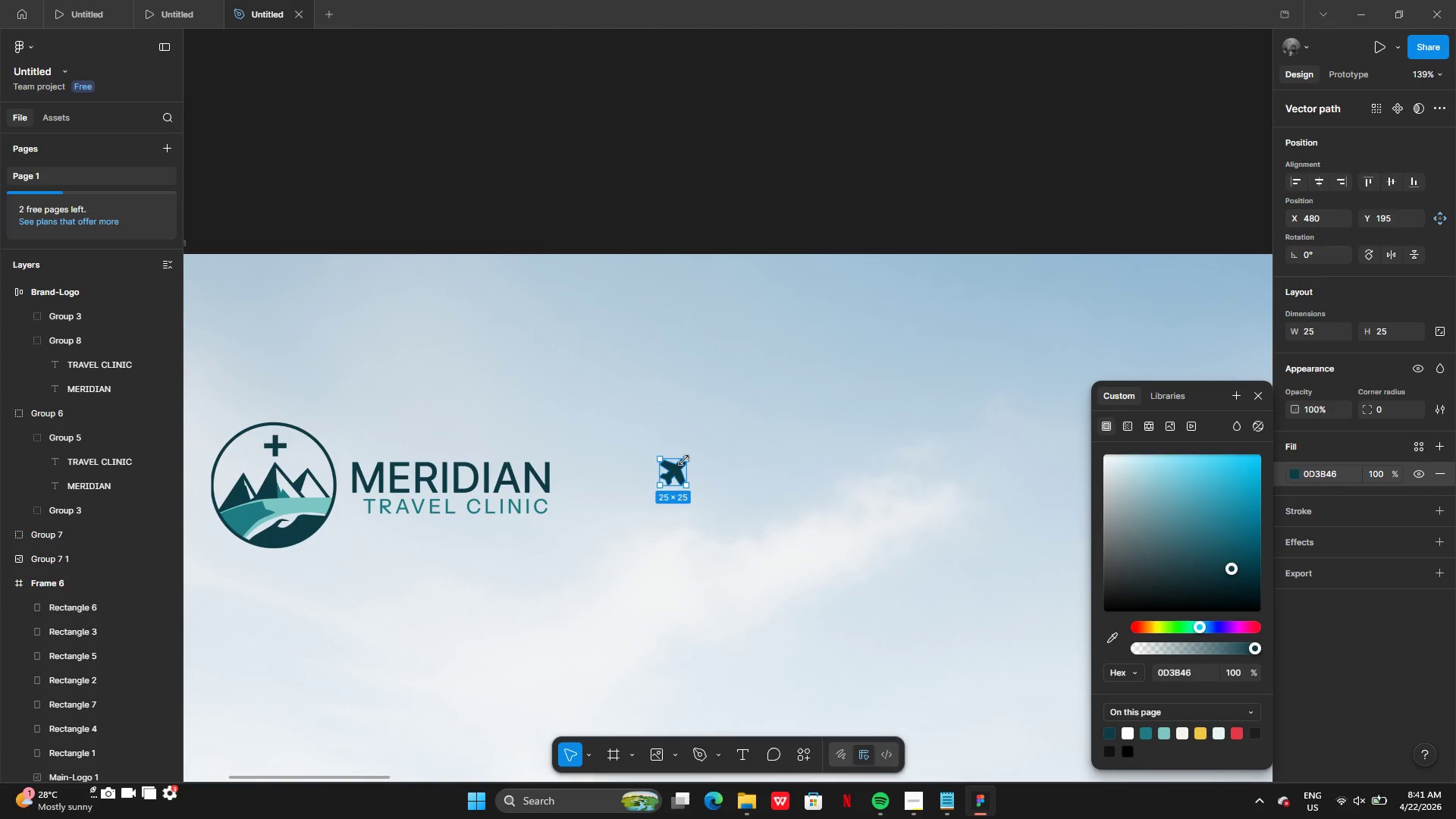 
hold_key(key=AltLeft, duration=2.5)
left_click_drag(start_coordinate=[684, 460], to_coordinate=[710, 434])
 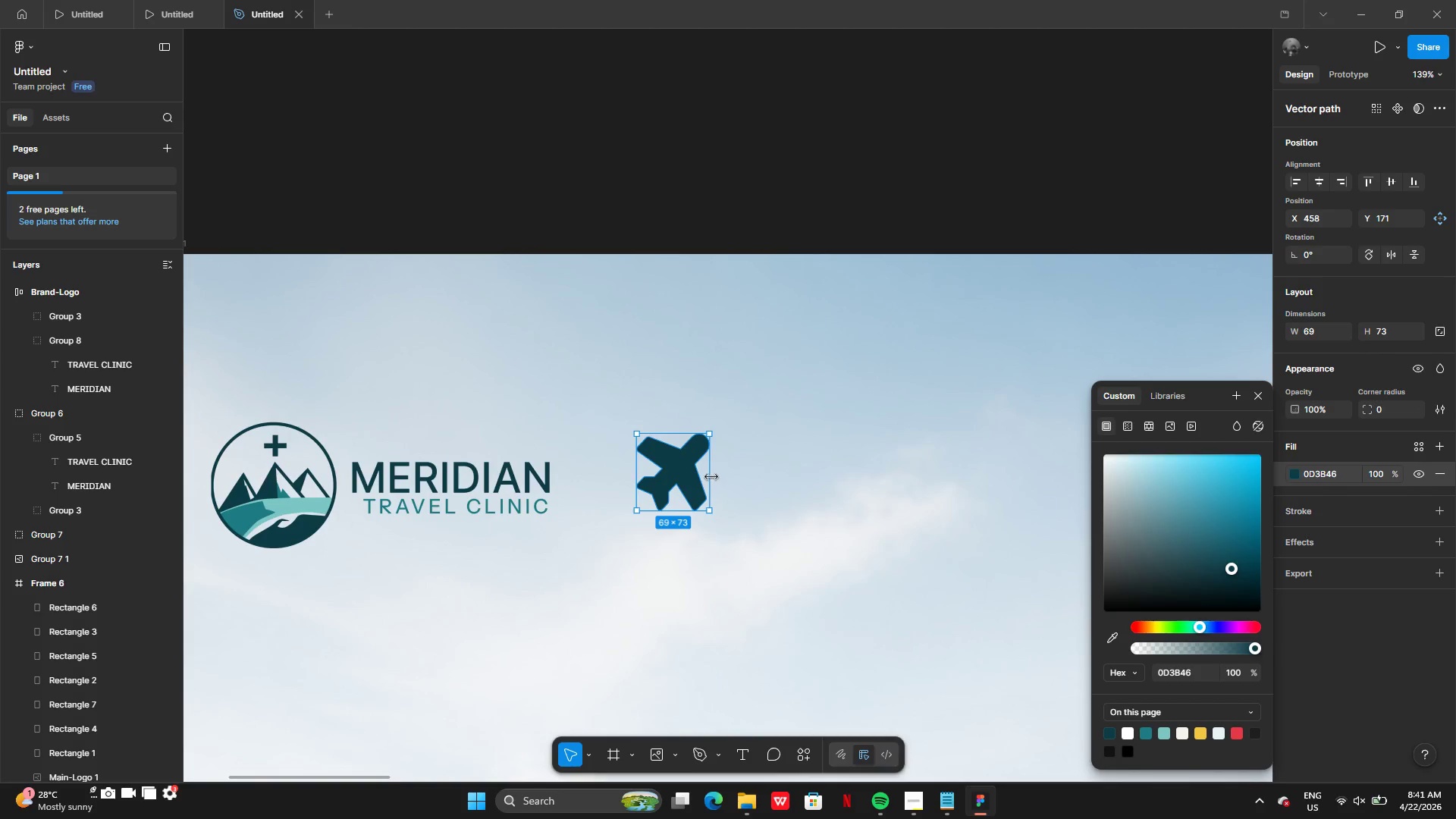 
left_click_drag(start_coordinate=[711, 475], to_coordinate=[711, 469])
 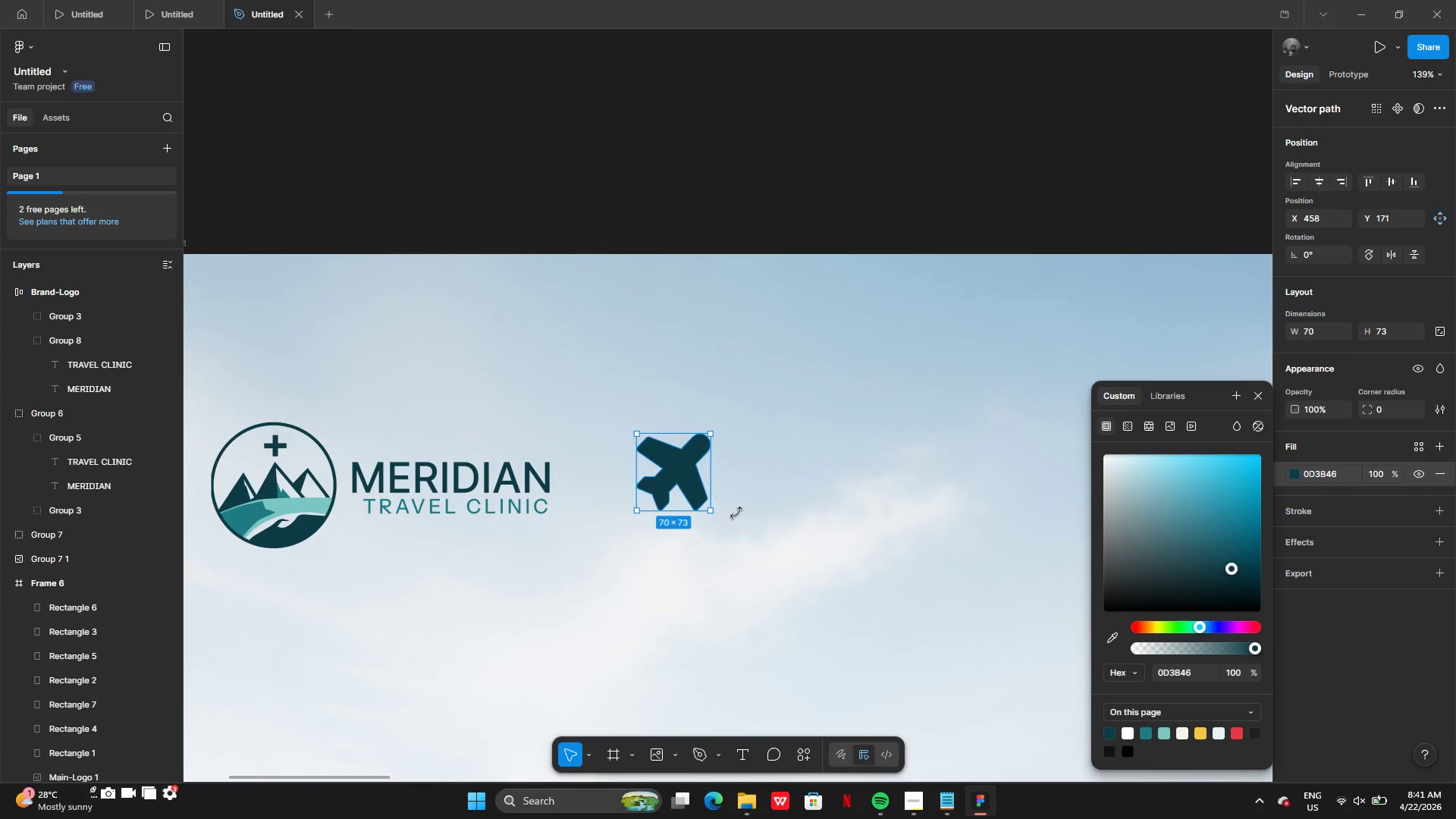 
left_click([758, 520])
 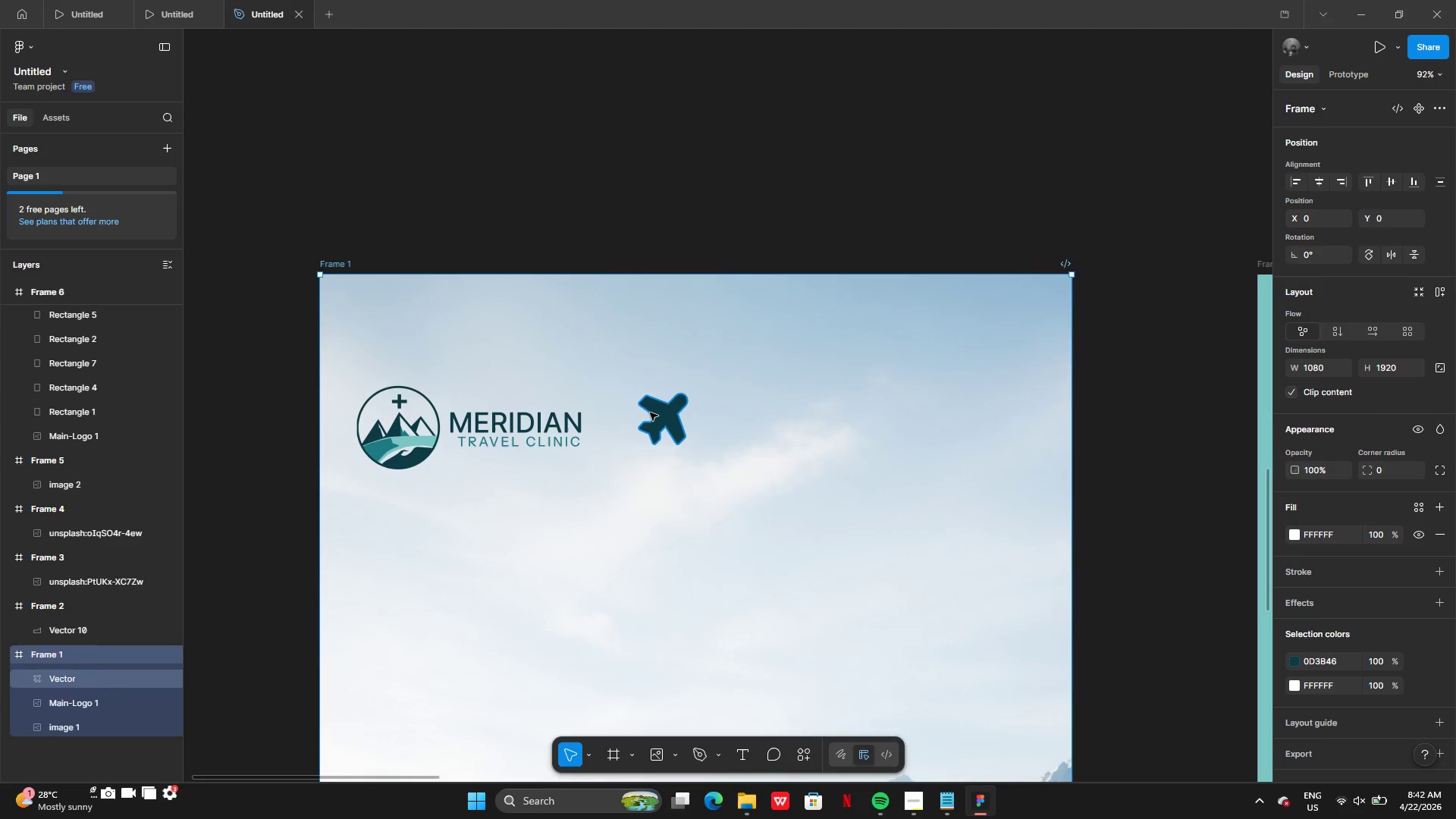 
left_click([657, 413])
 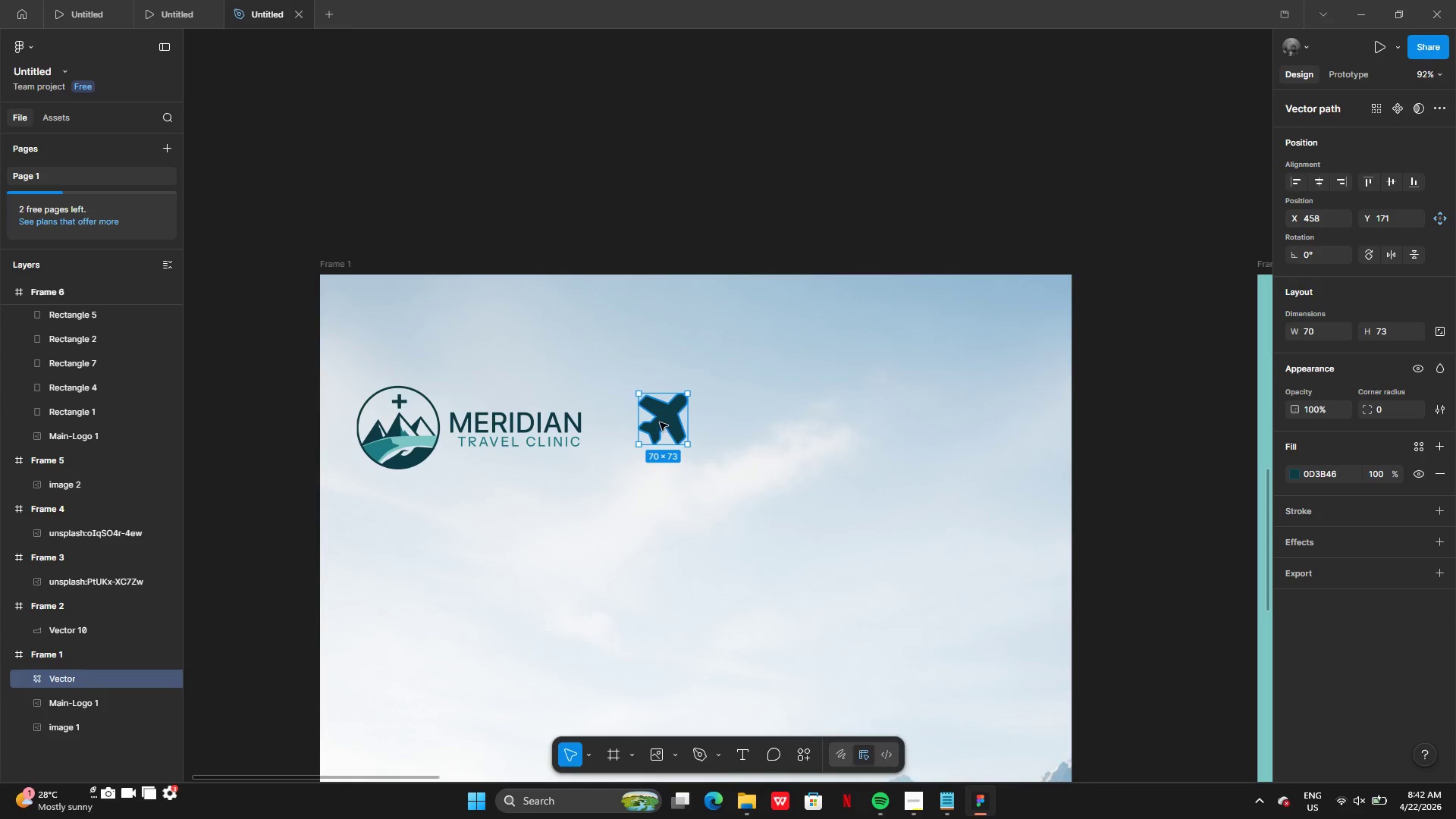 
left_click_drag(start_coordinate=[660, 422], to_coordinate=[954, 434])
 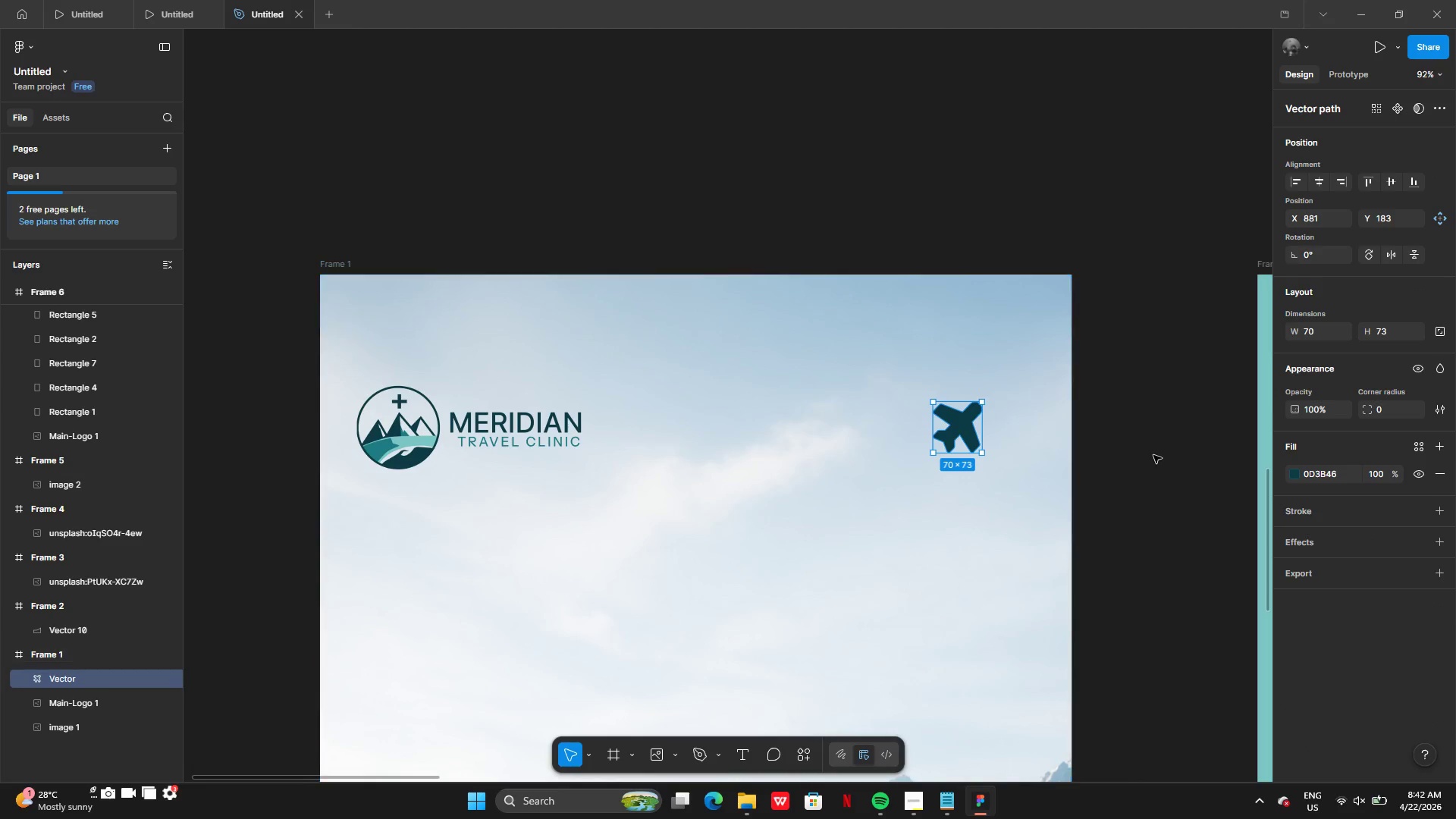 
left_click([1153, 455])
 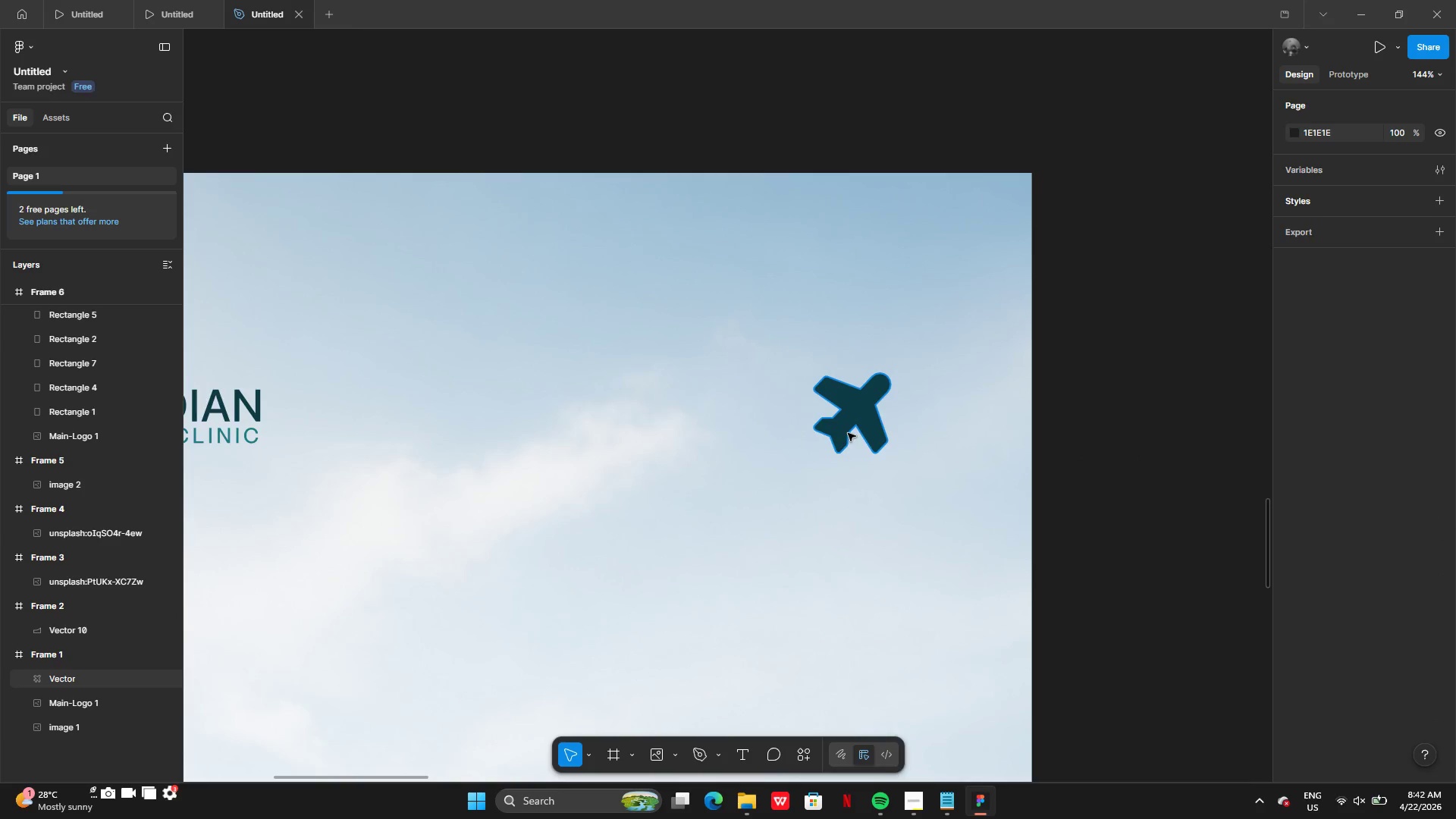 
left_click([862, 425])
 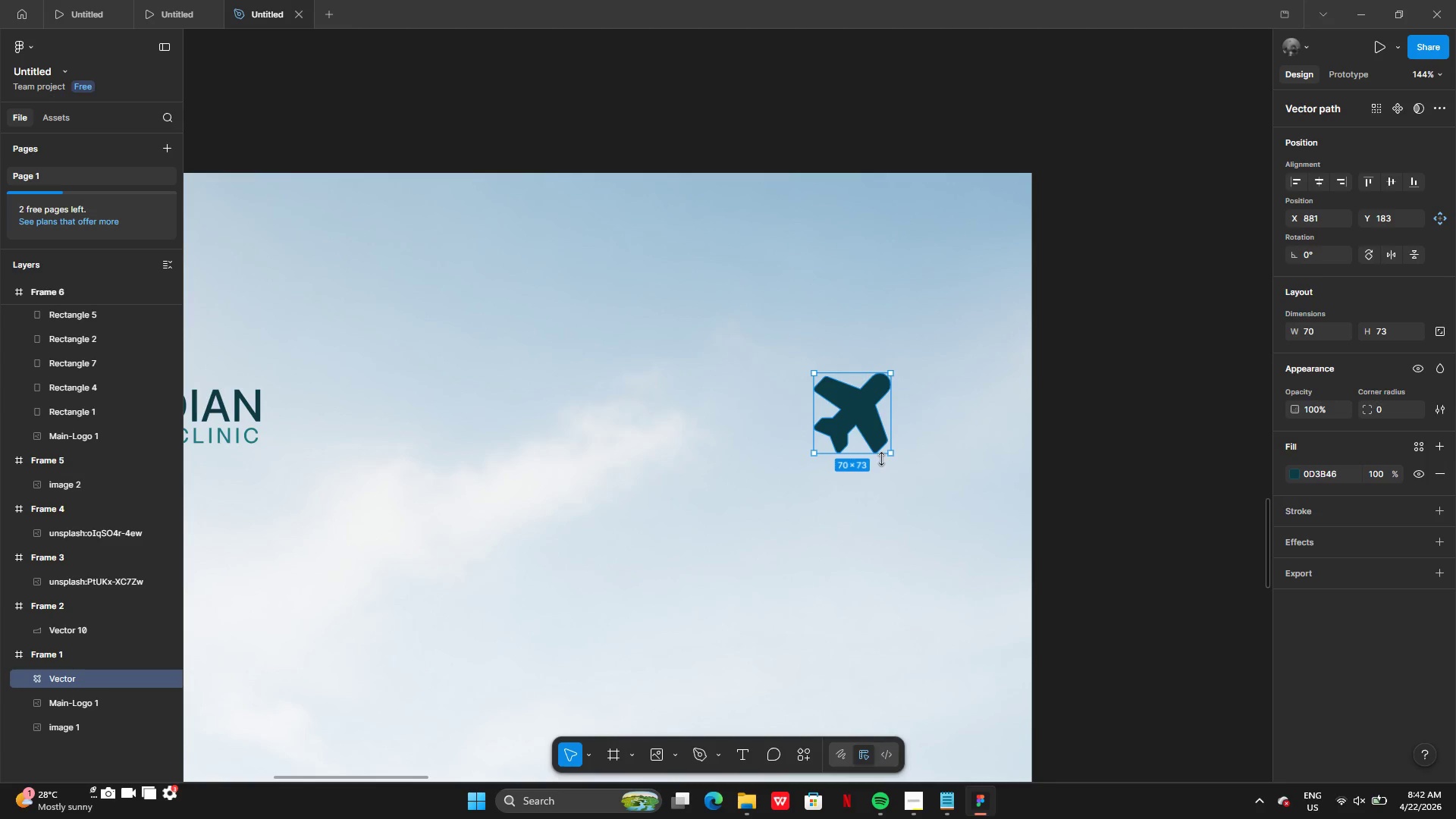 
hold_key(key=AltLeft, duration=2.97)
left_click_drag(start_coordinate=[888, 457], to_coordinate=[877, 441])
 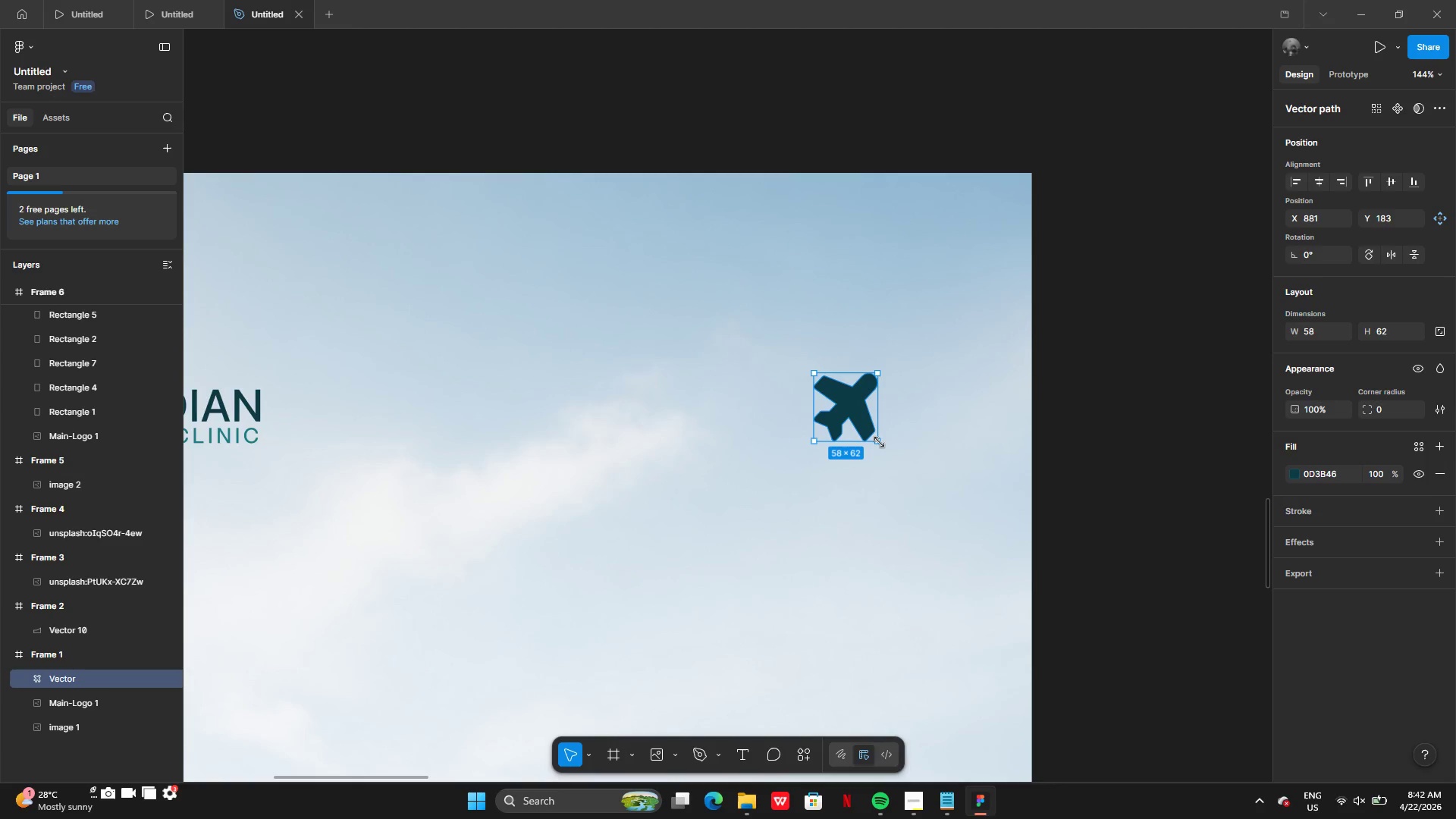 
left_click_drag(start_coordinate=[879, 442], to_coordinate=[861, 425])
 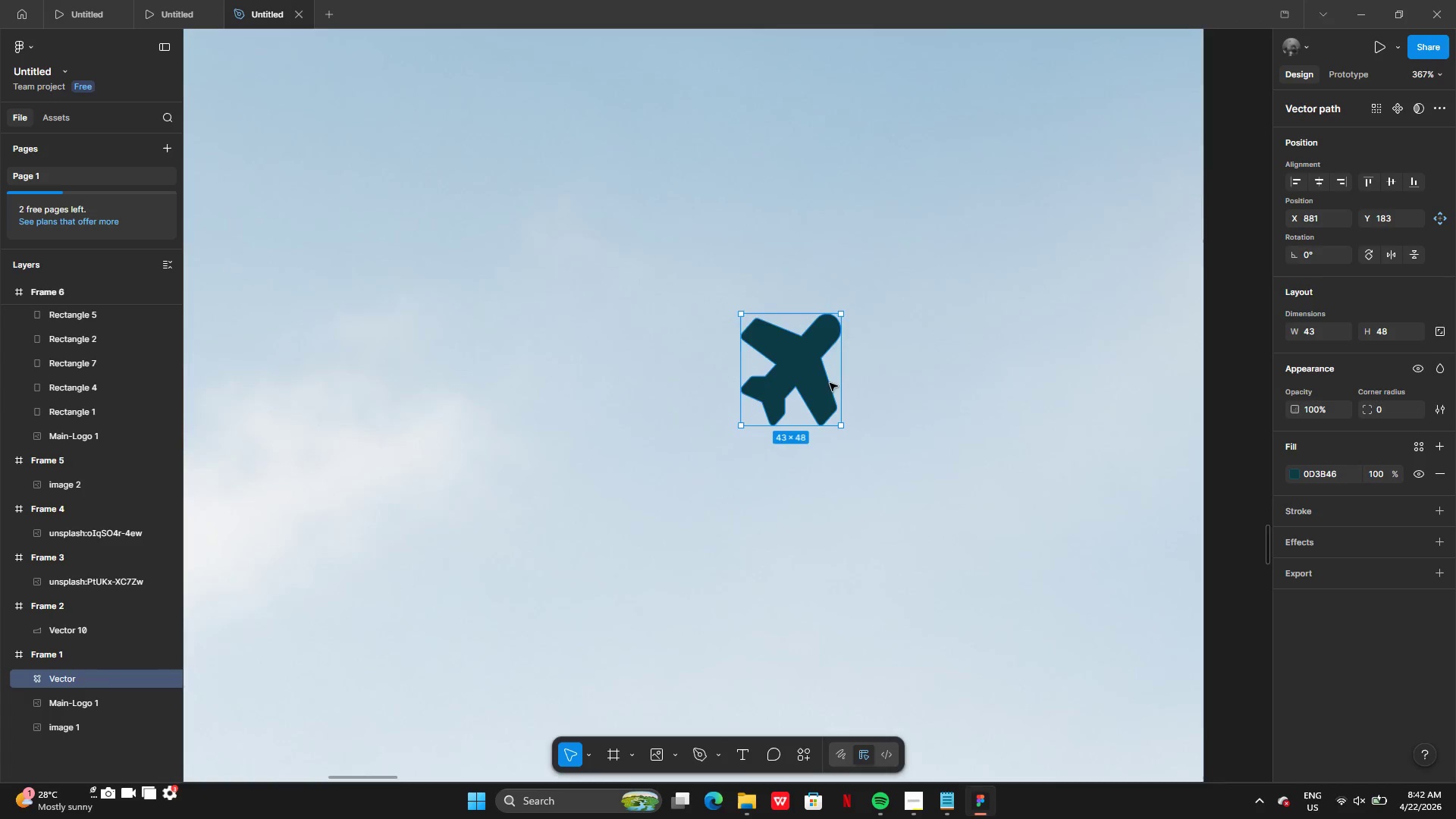 
left_click([902, 428])
 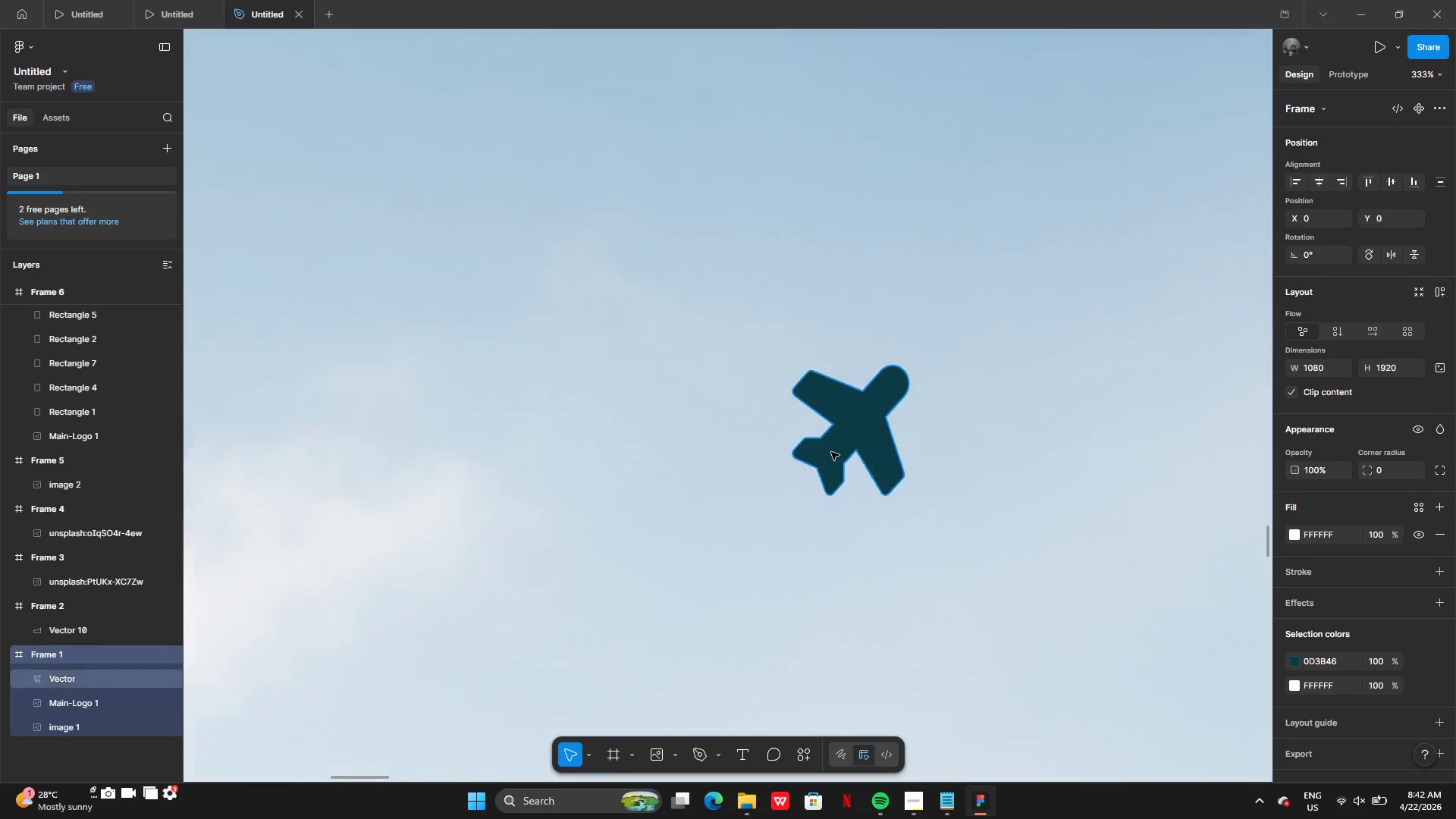 
double_click([831, 452])
 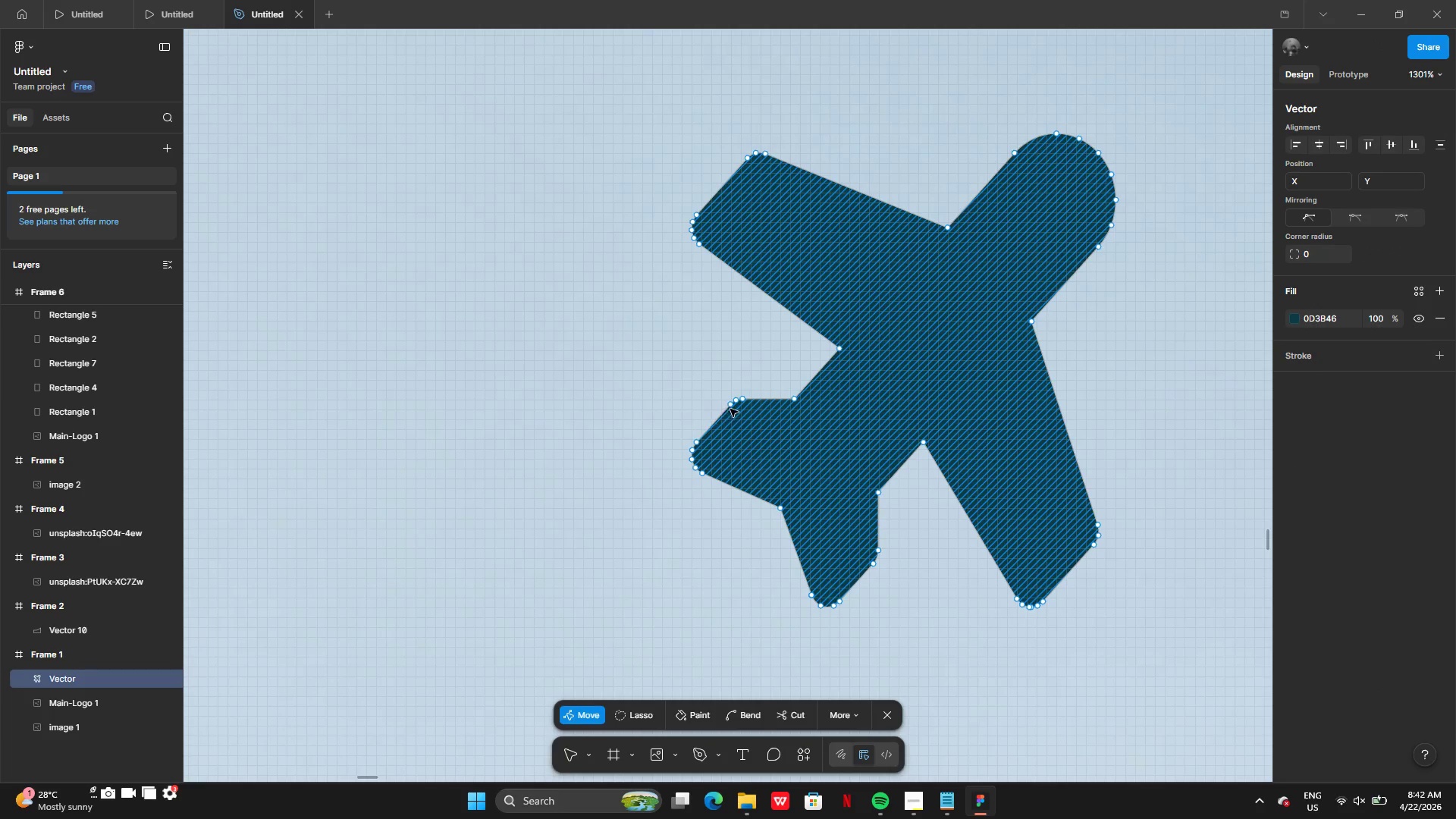 
left_click_drag(start_coordinate=[732, 405], to_coordinate=[726, 422])
 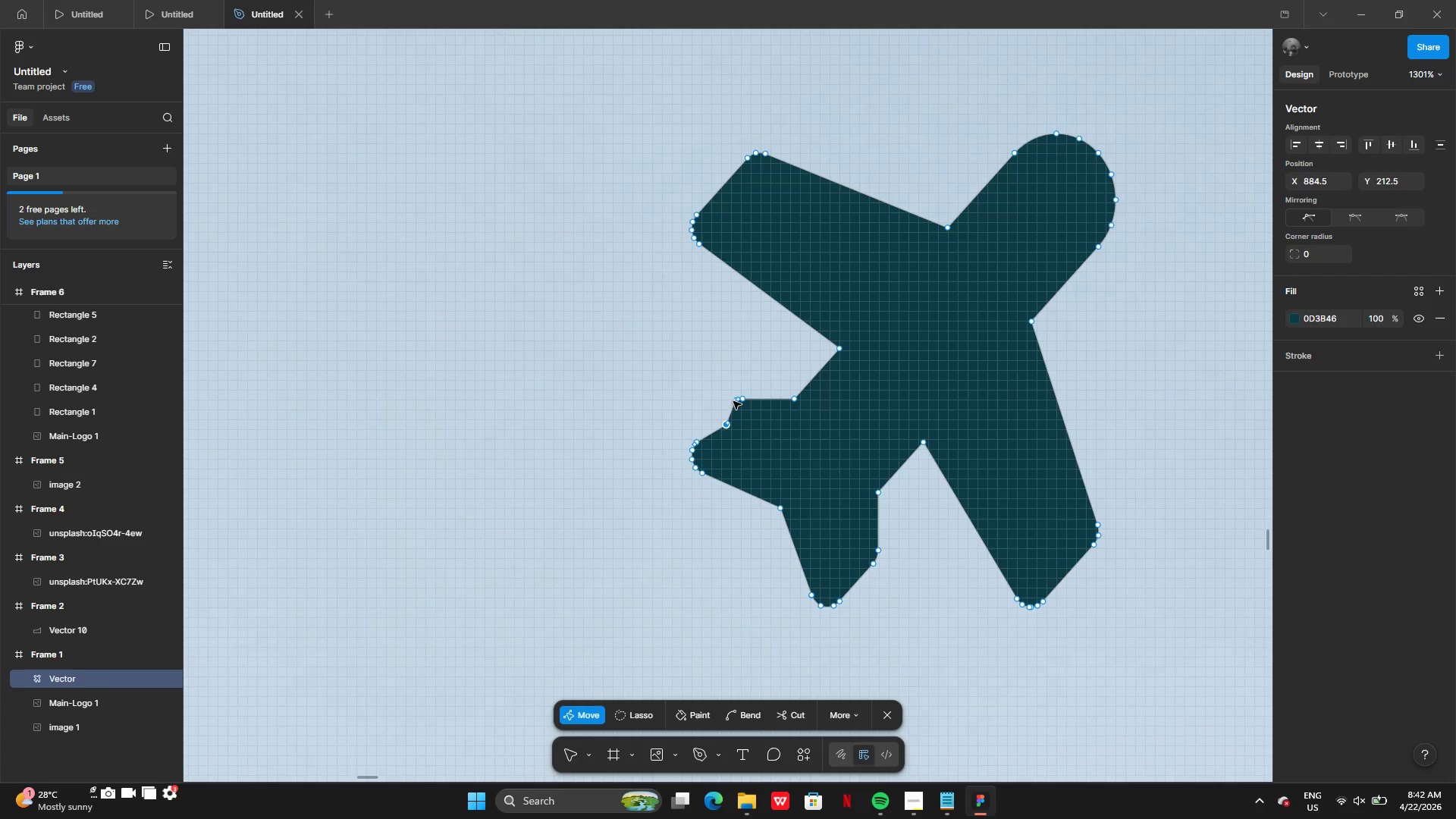 
left_click_drag(start_coordinate=[735, 403], to_coordinate=[739, 415])
 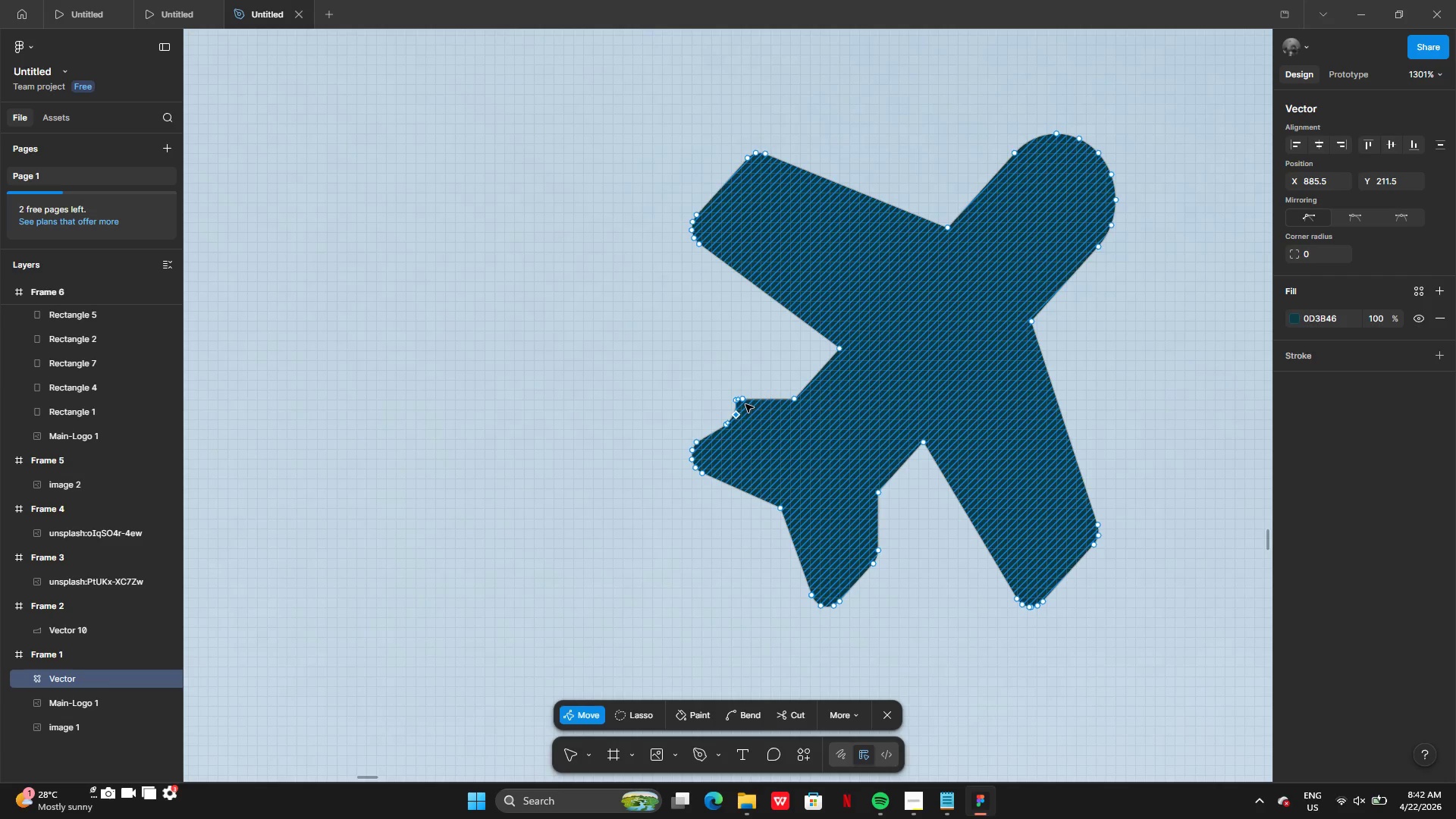 
key(Control+Z)
 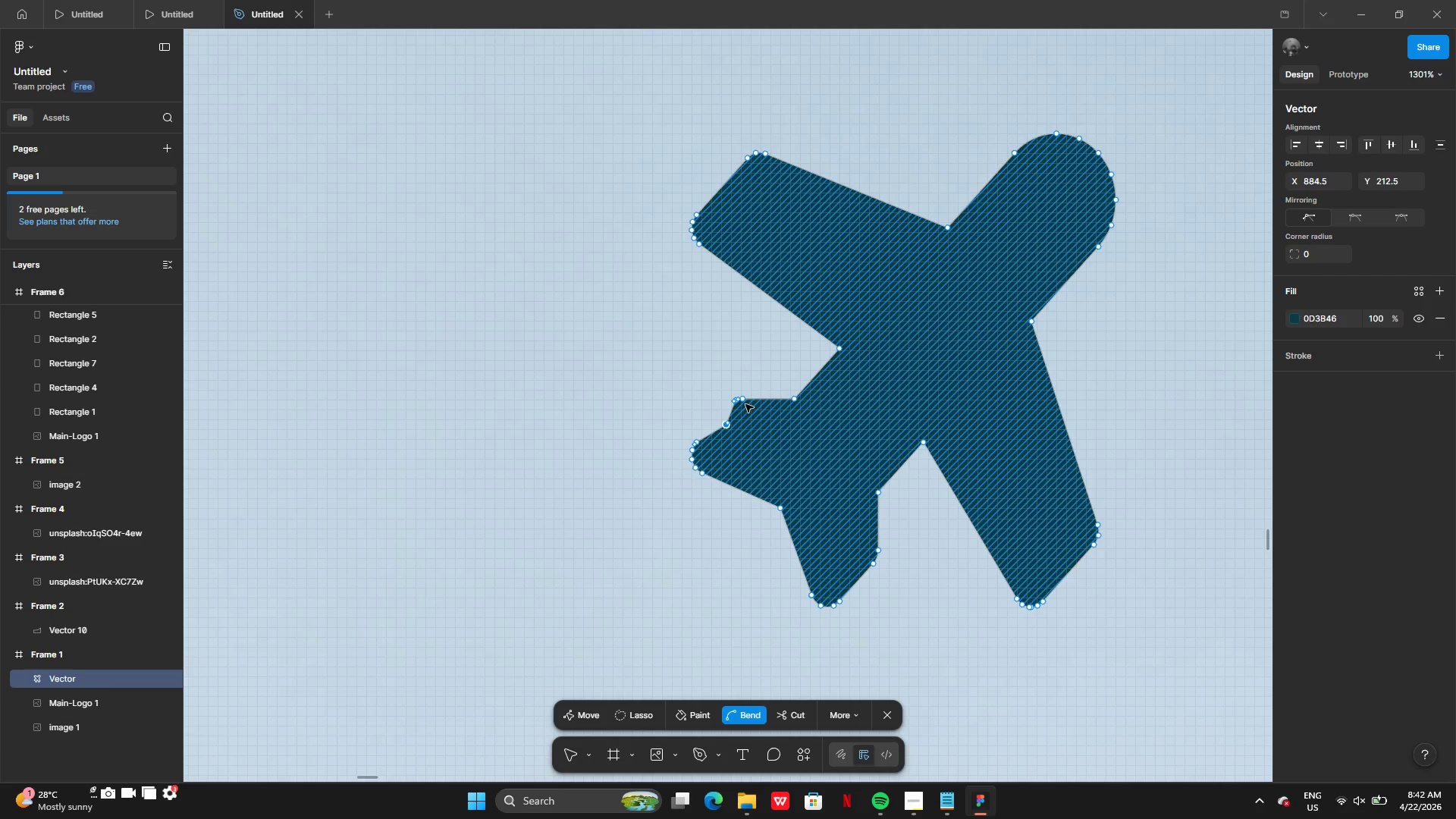 
key(Control+Z)
 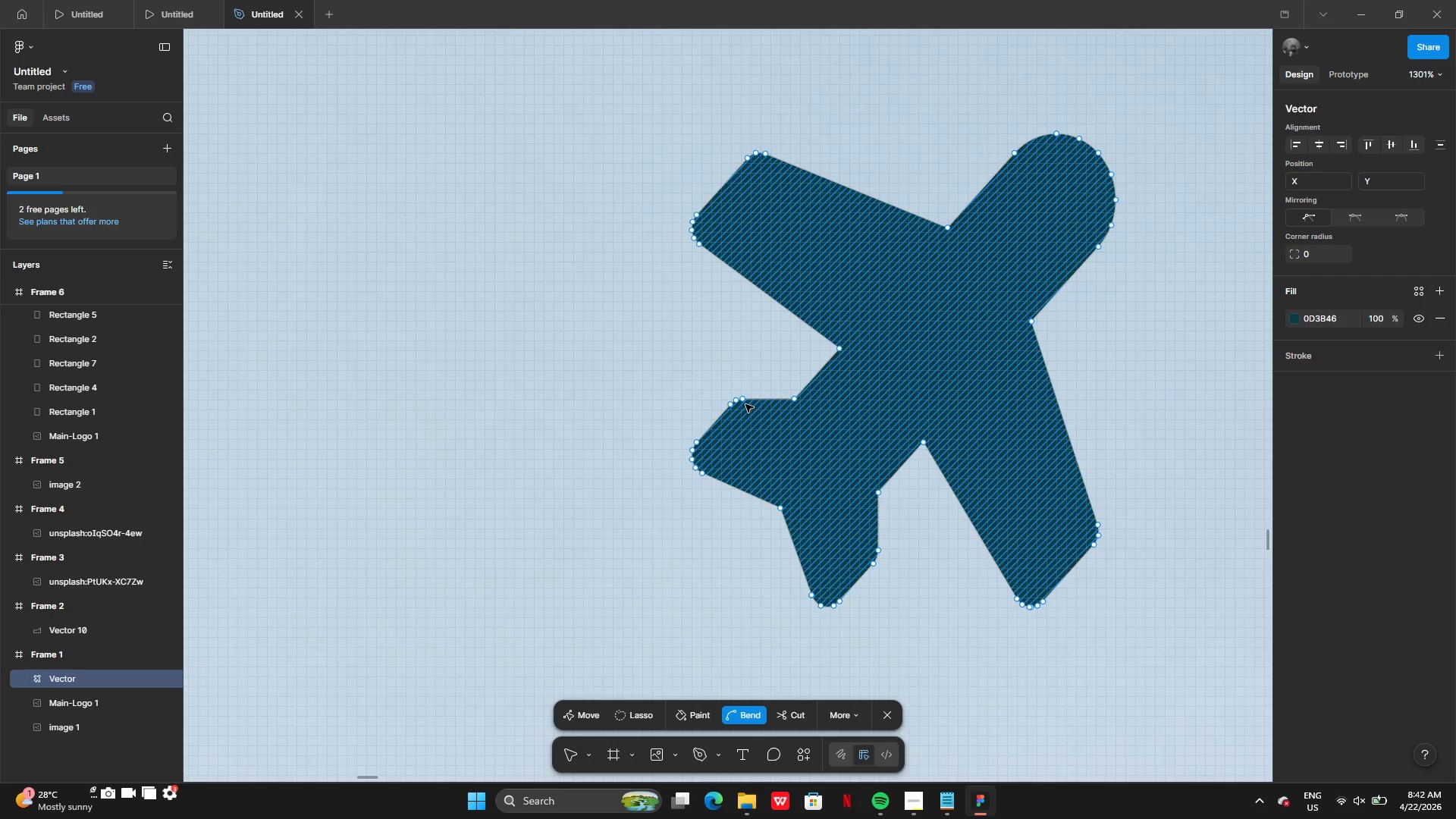 
key(Control+Z)
 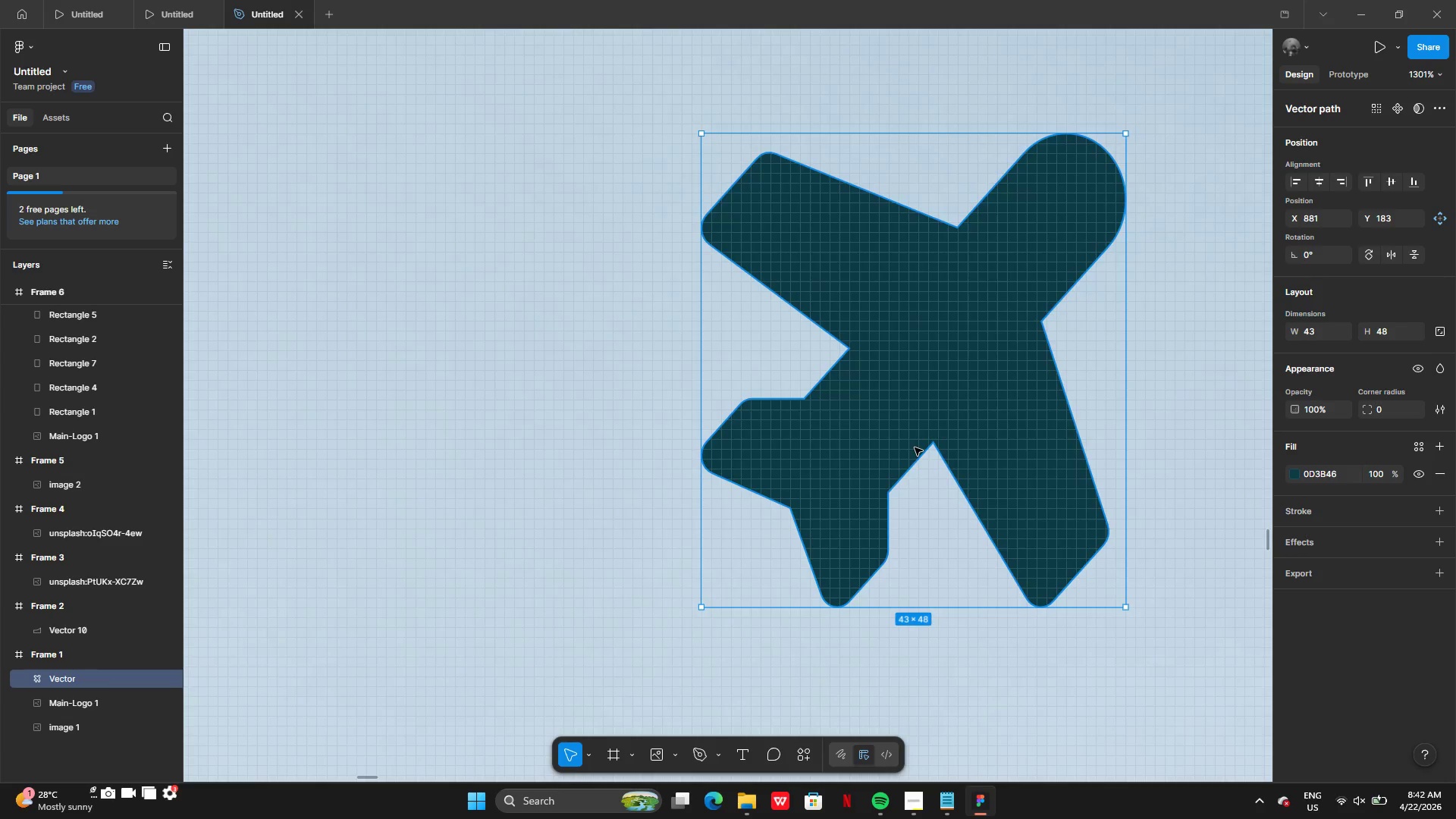 
left_click([943, 422])
 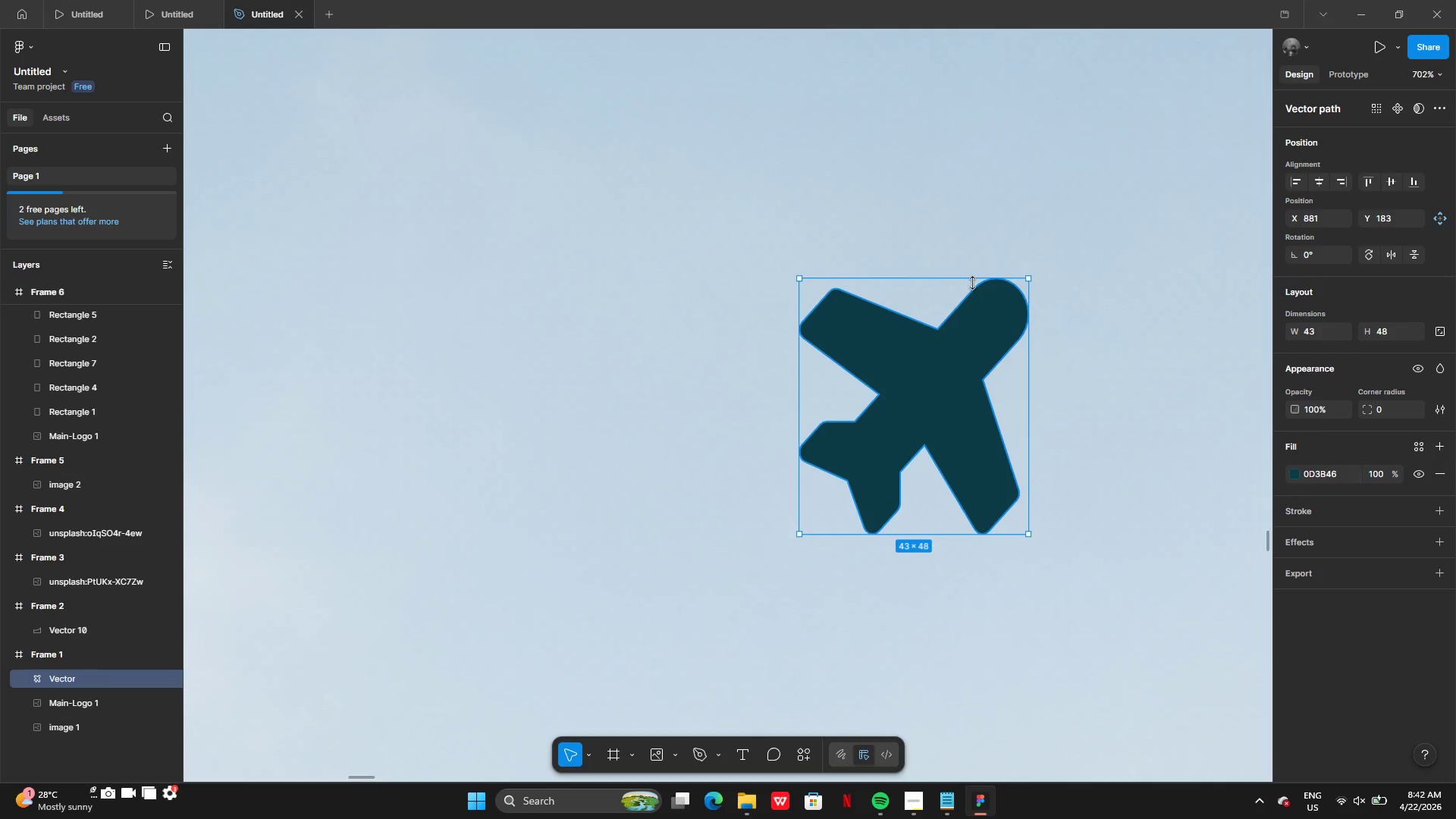 
left_click_drag(start_coordinate=[972, 281], to_coordinate=[975, 298])
 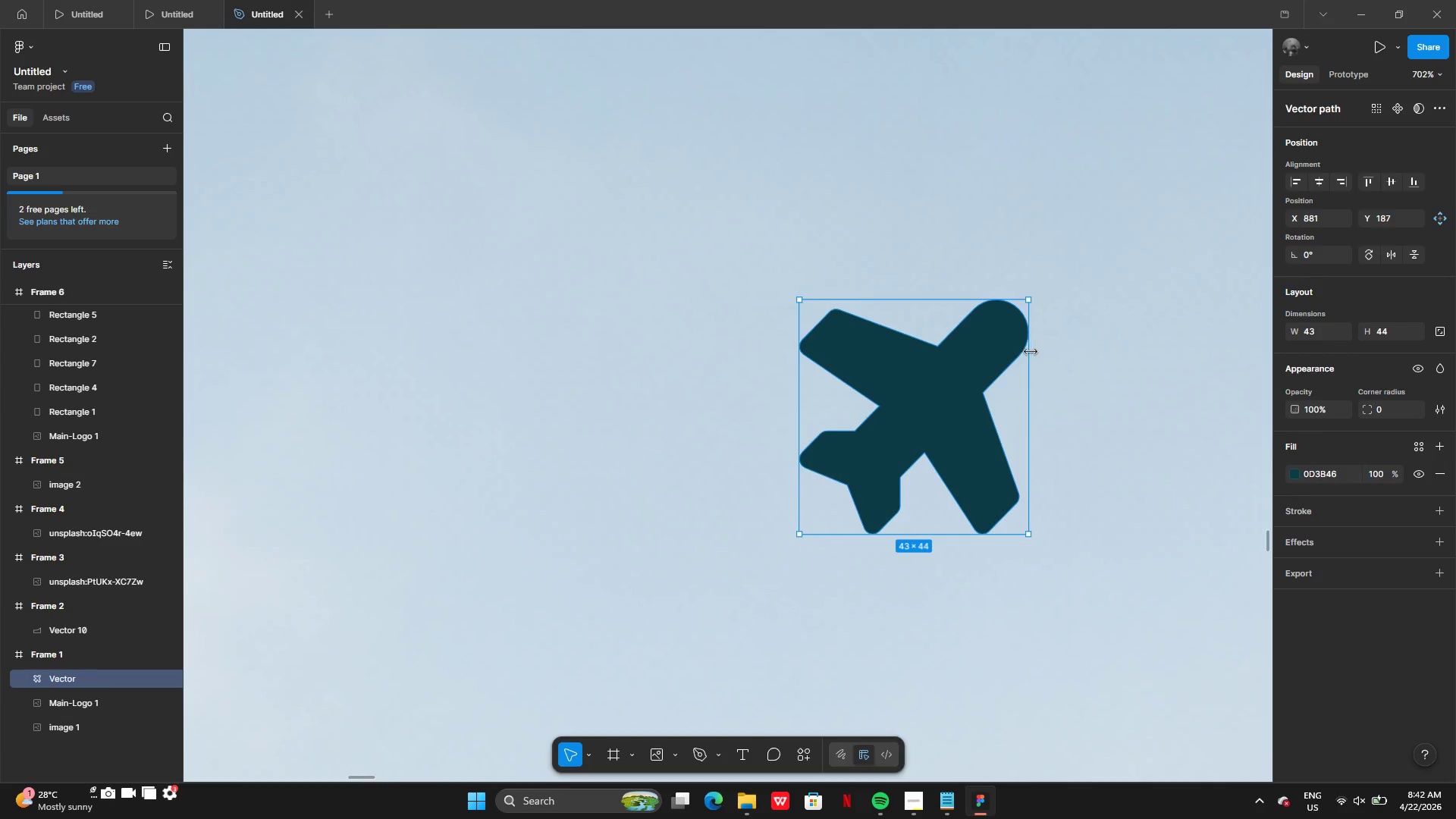 
left_click_drag(start_coordinate=[1031, 352], to_coordinate=[1004, 345])
 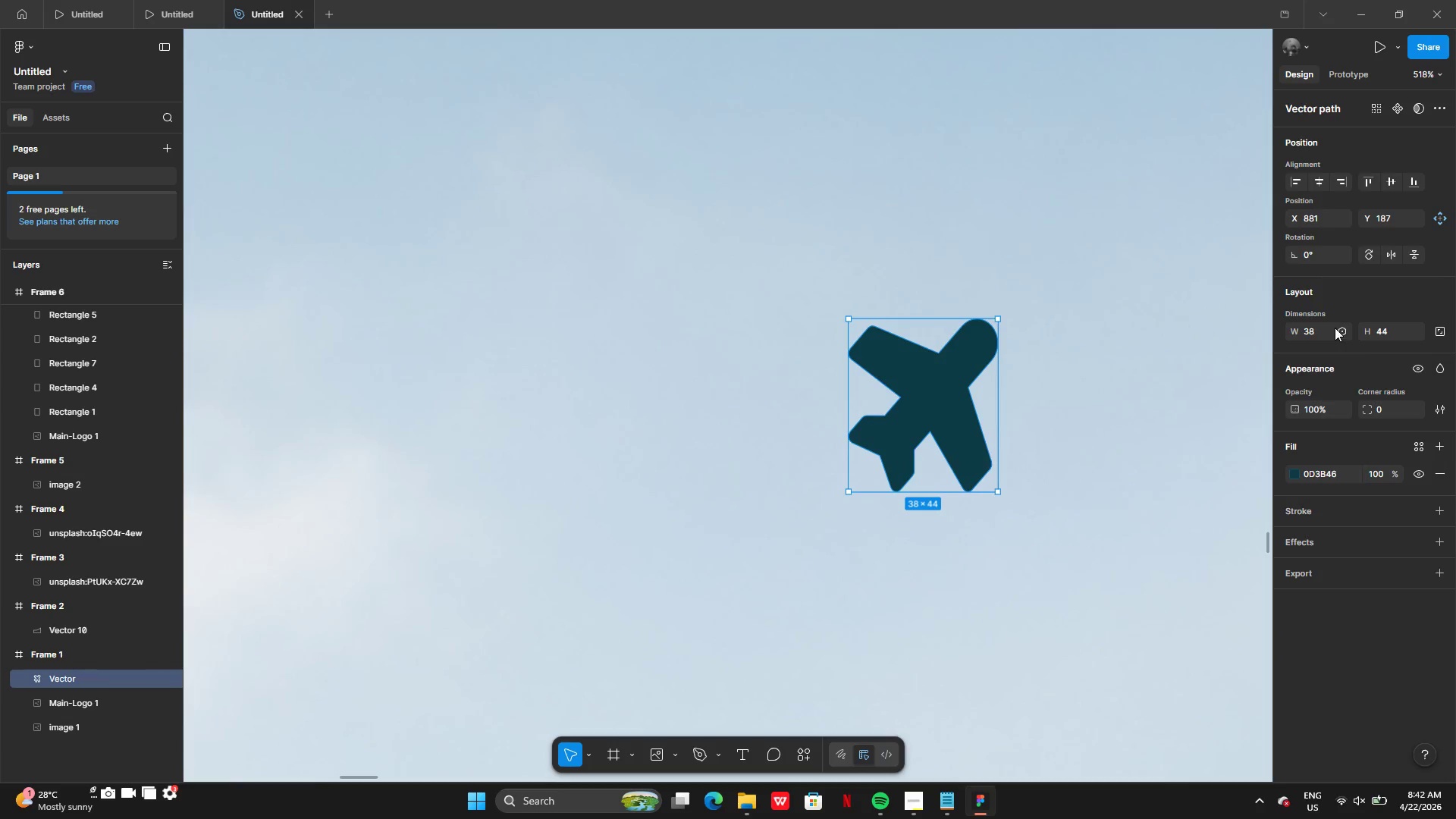 
left_click([1316, 337])
 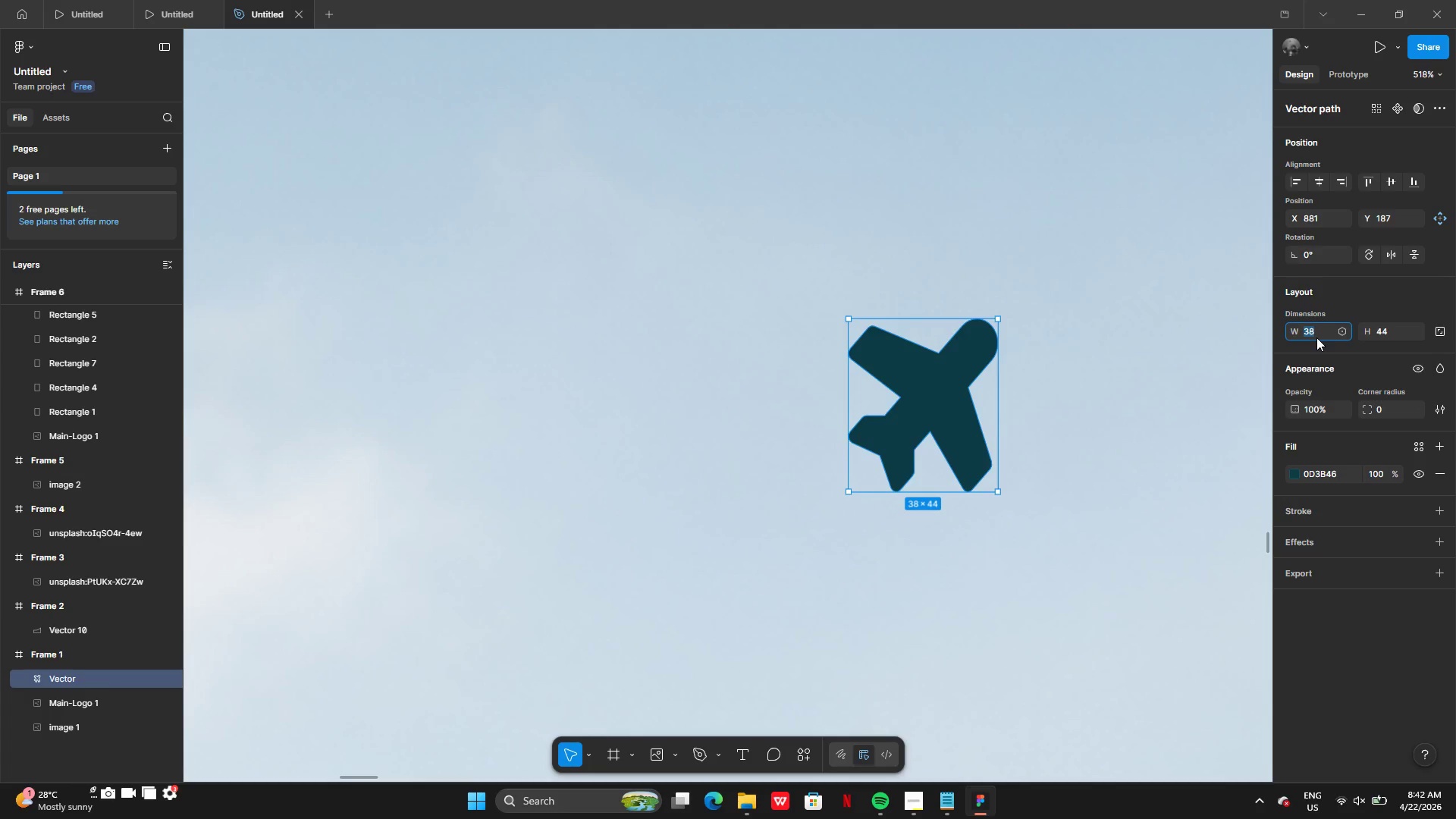 
type(44)
 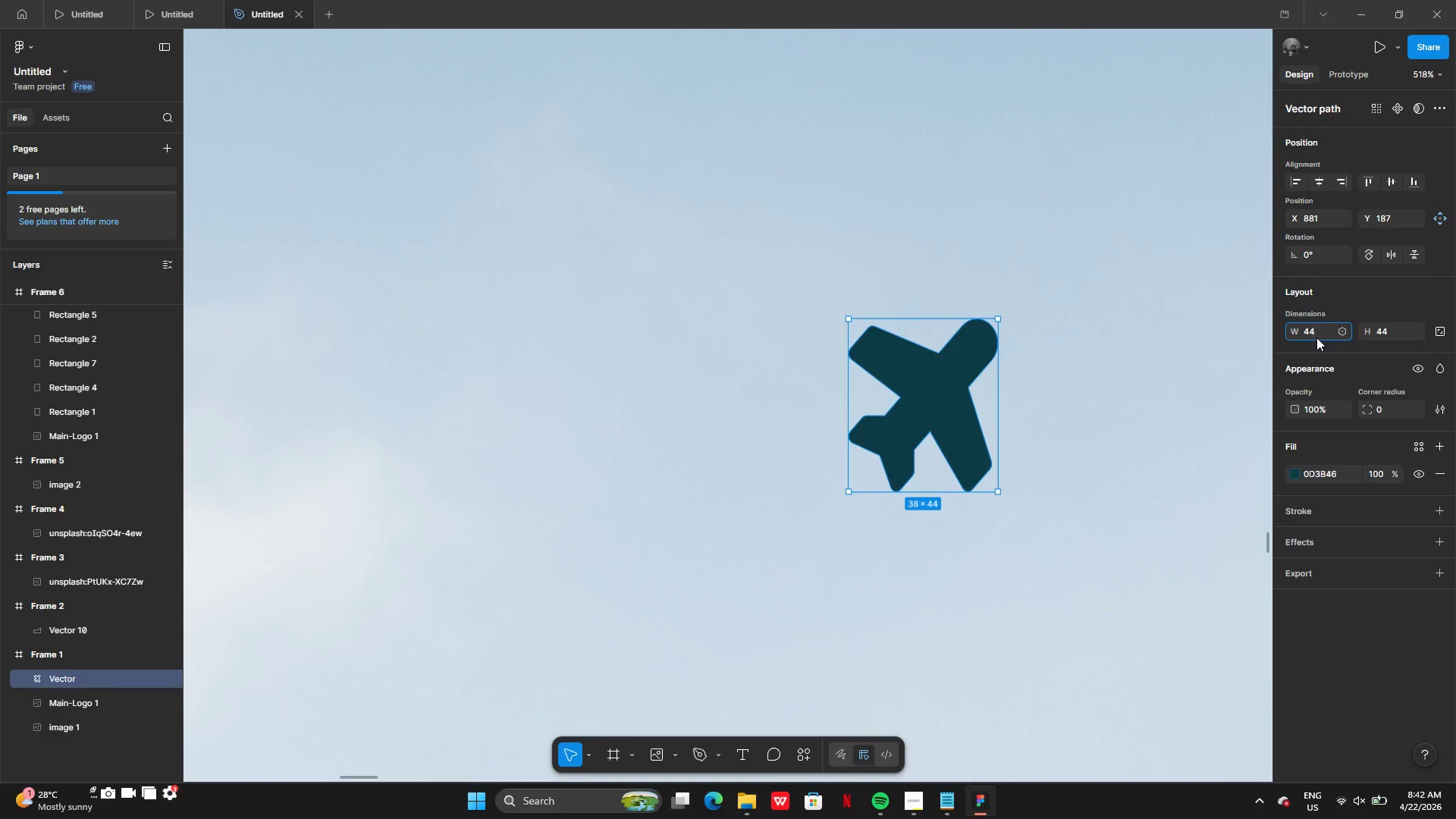 
key(Enter)
 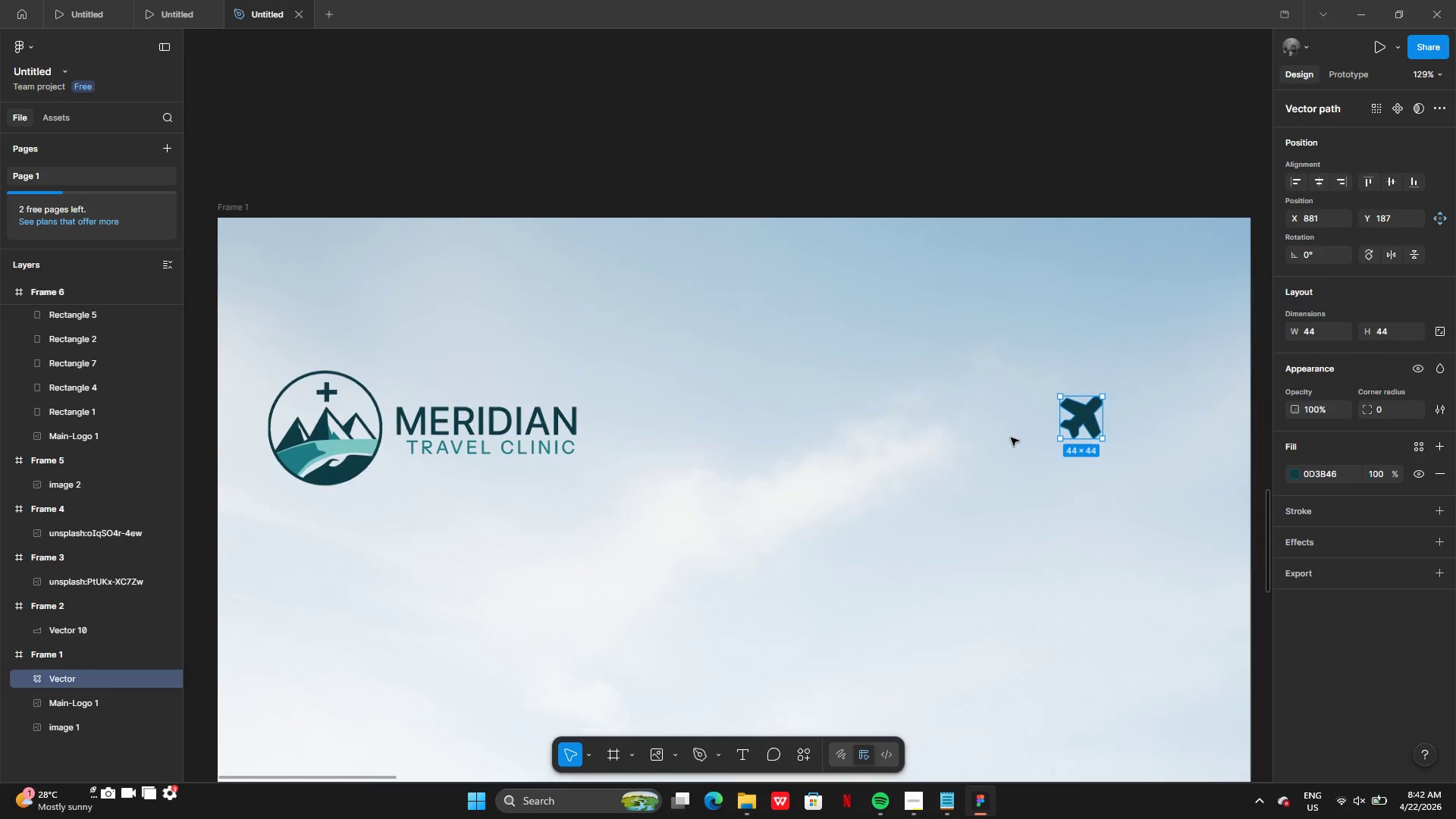 
left_click_drag(start_coordinate=[1079, 421], to_coordinate=[1103, 431])
 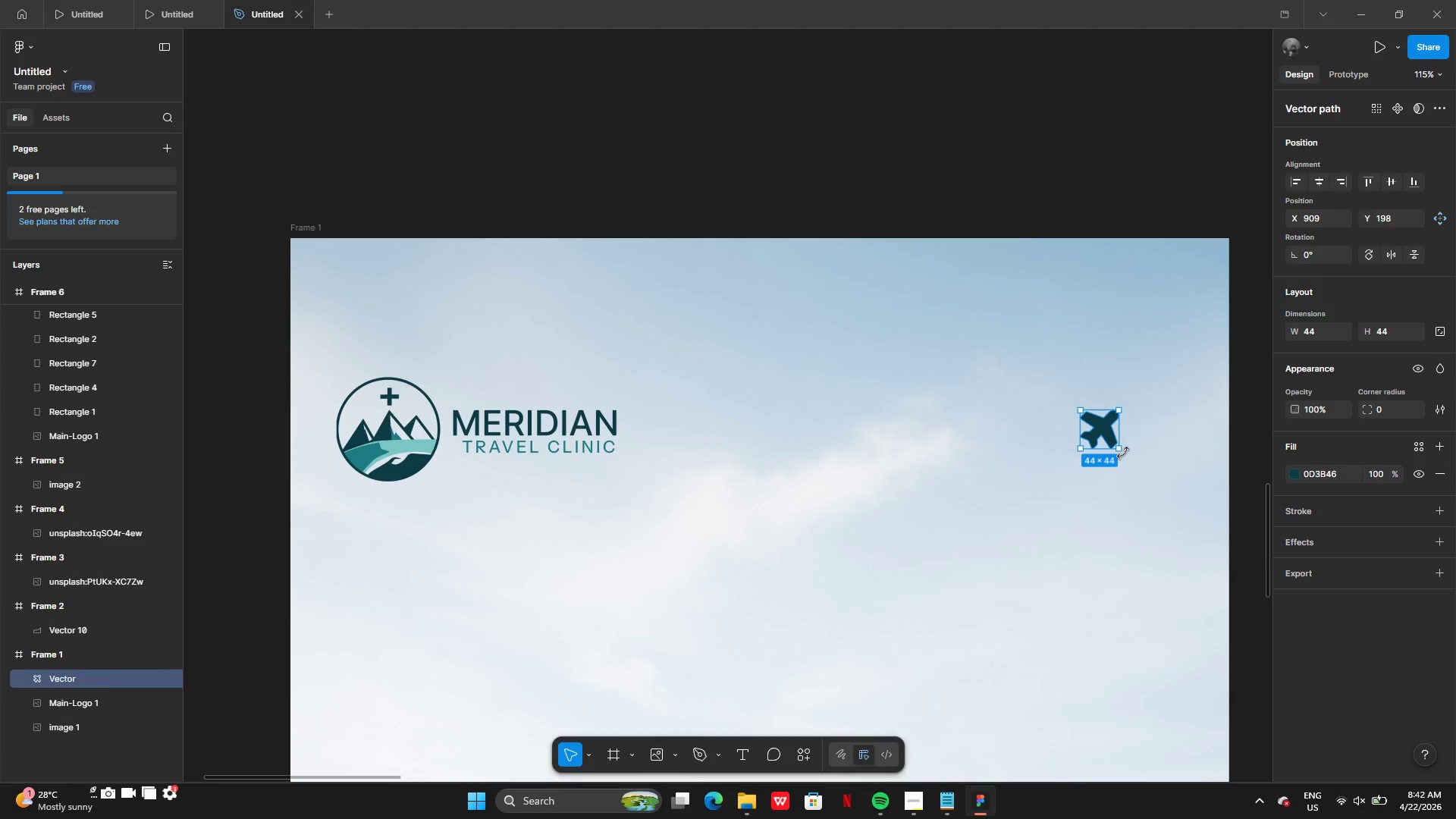 
left_click_drag(start_coordinate=[1124, 453], to_coordinate=[1122, 457])
 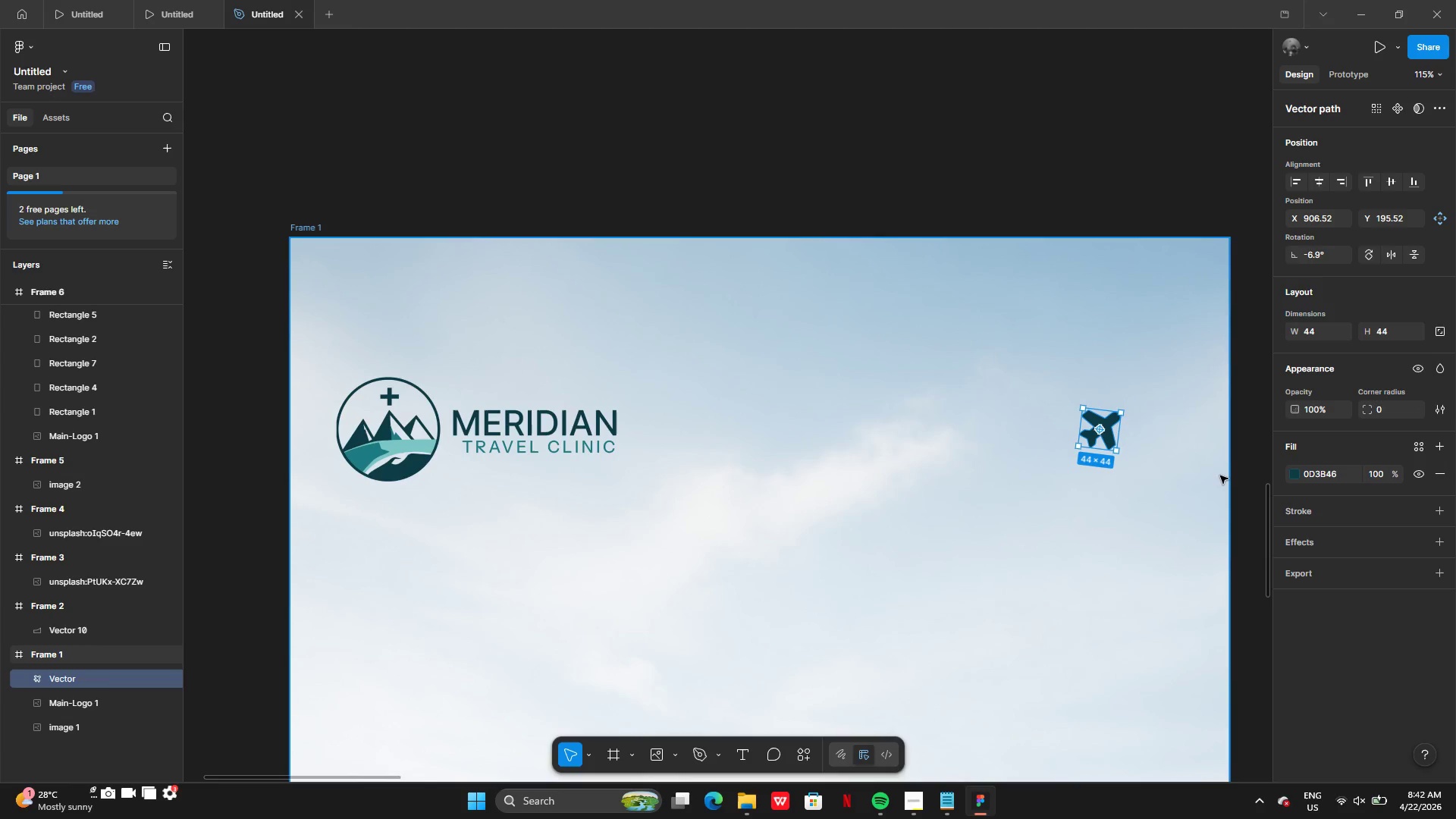 
left_click([1220, 475])
 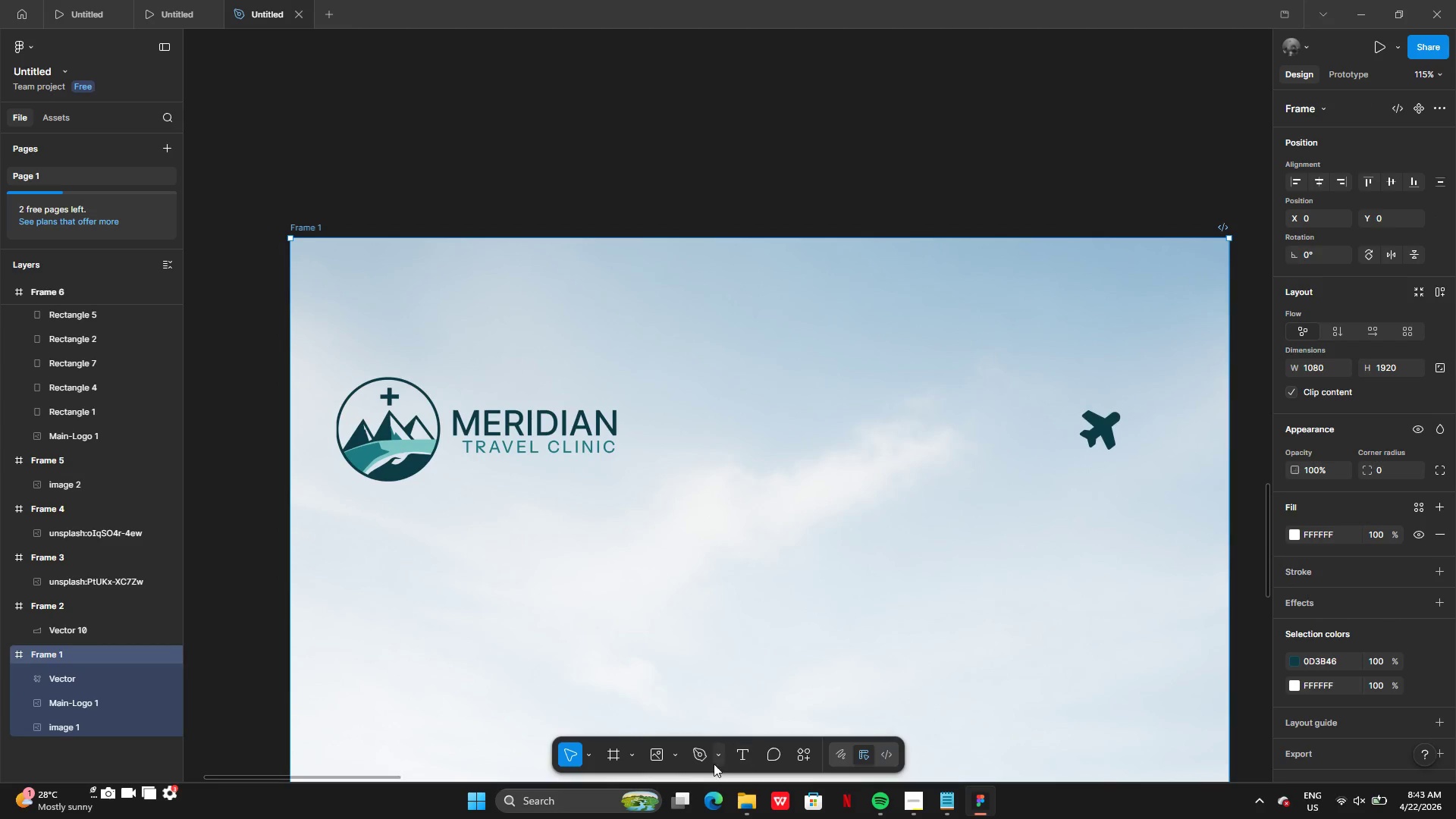 
left_click_drag(start_coordinate=[700, 761], to_coordinate=[704, 755])
 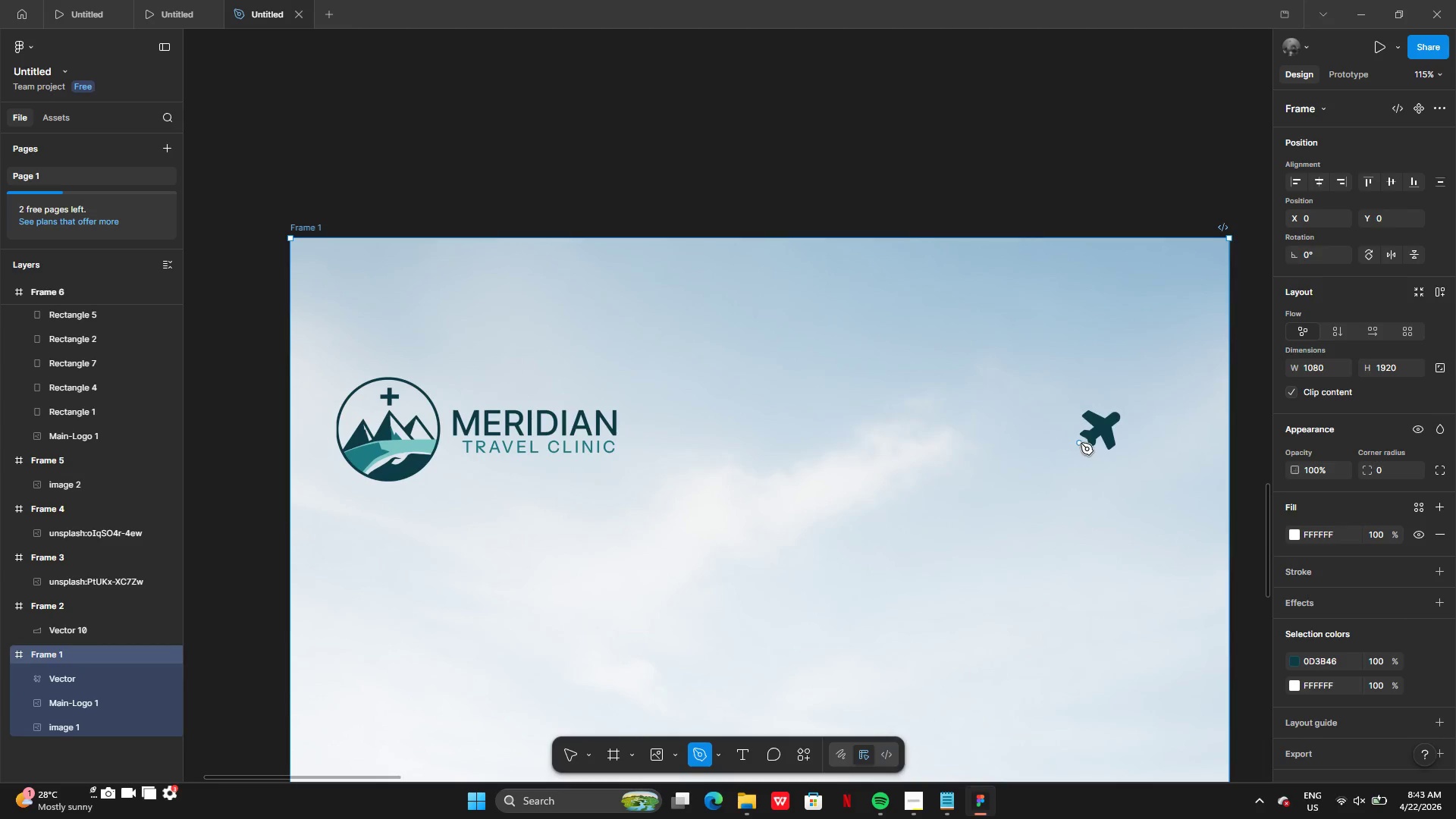 
left_click([1081, 443])
 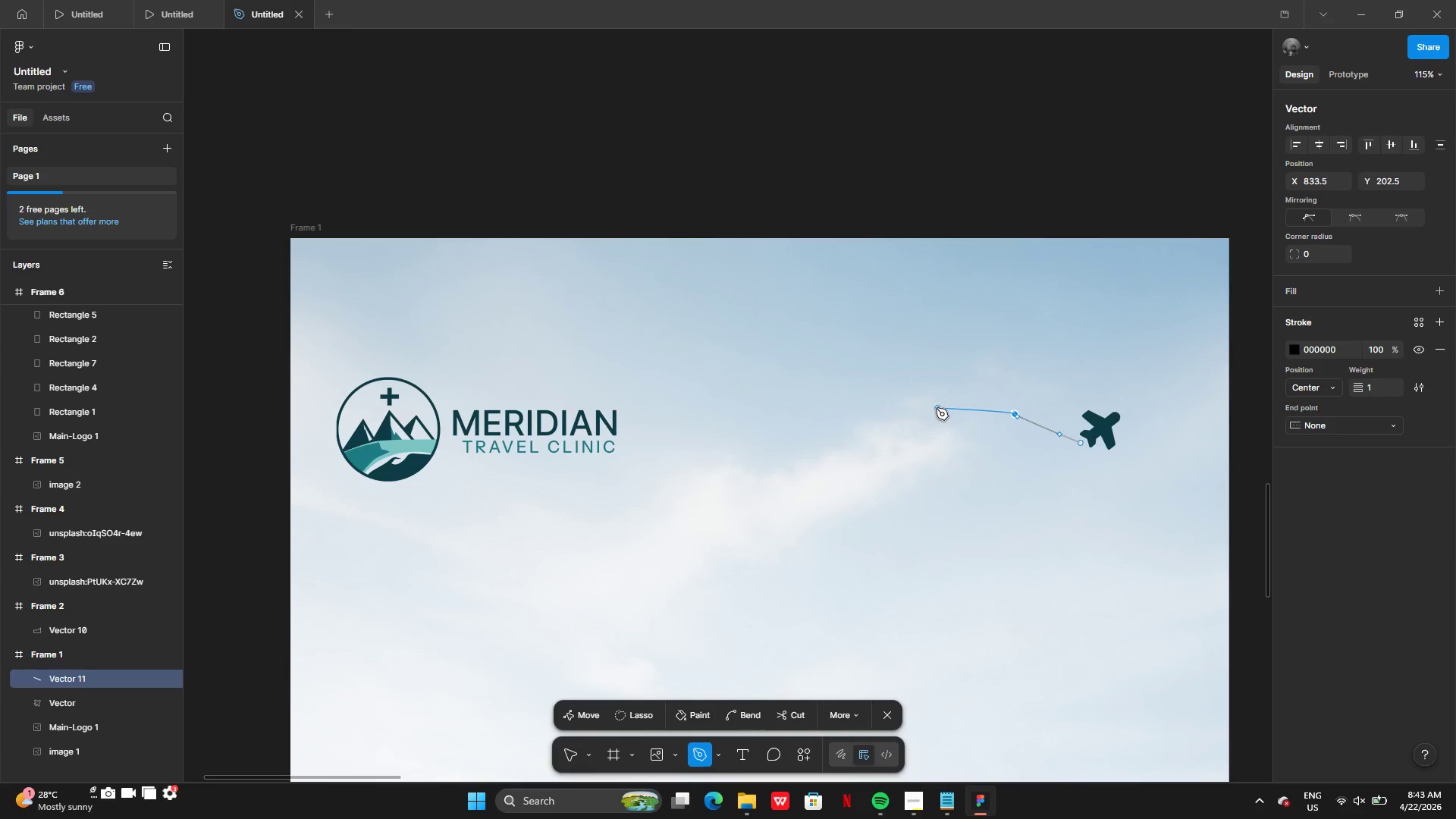 
wait(6.03)
 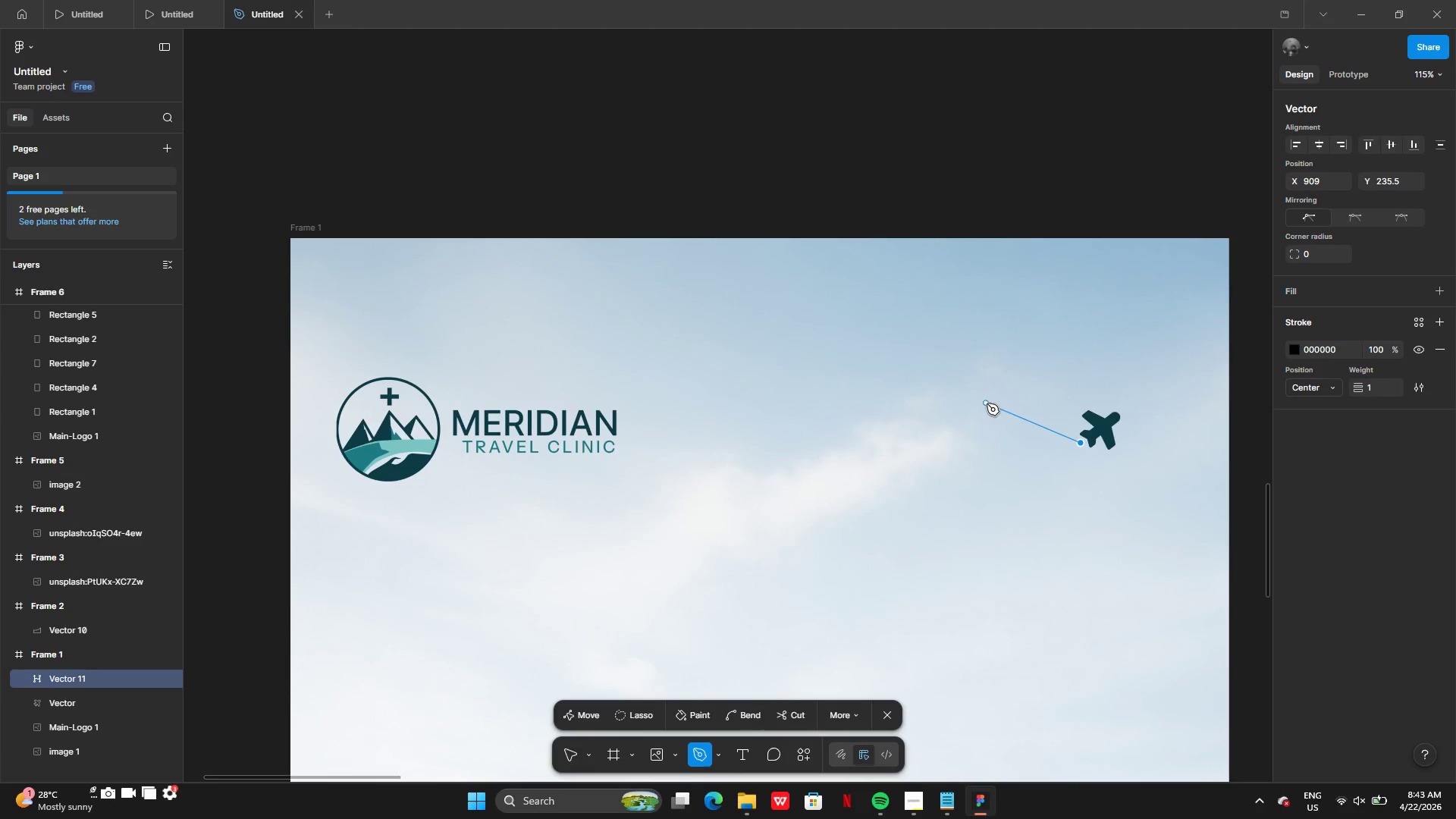 
left_click([930, 434])
 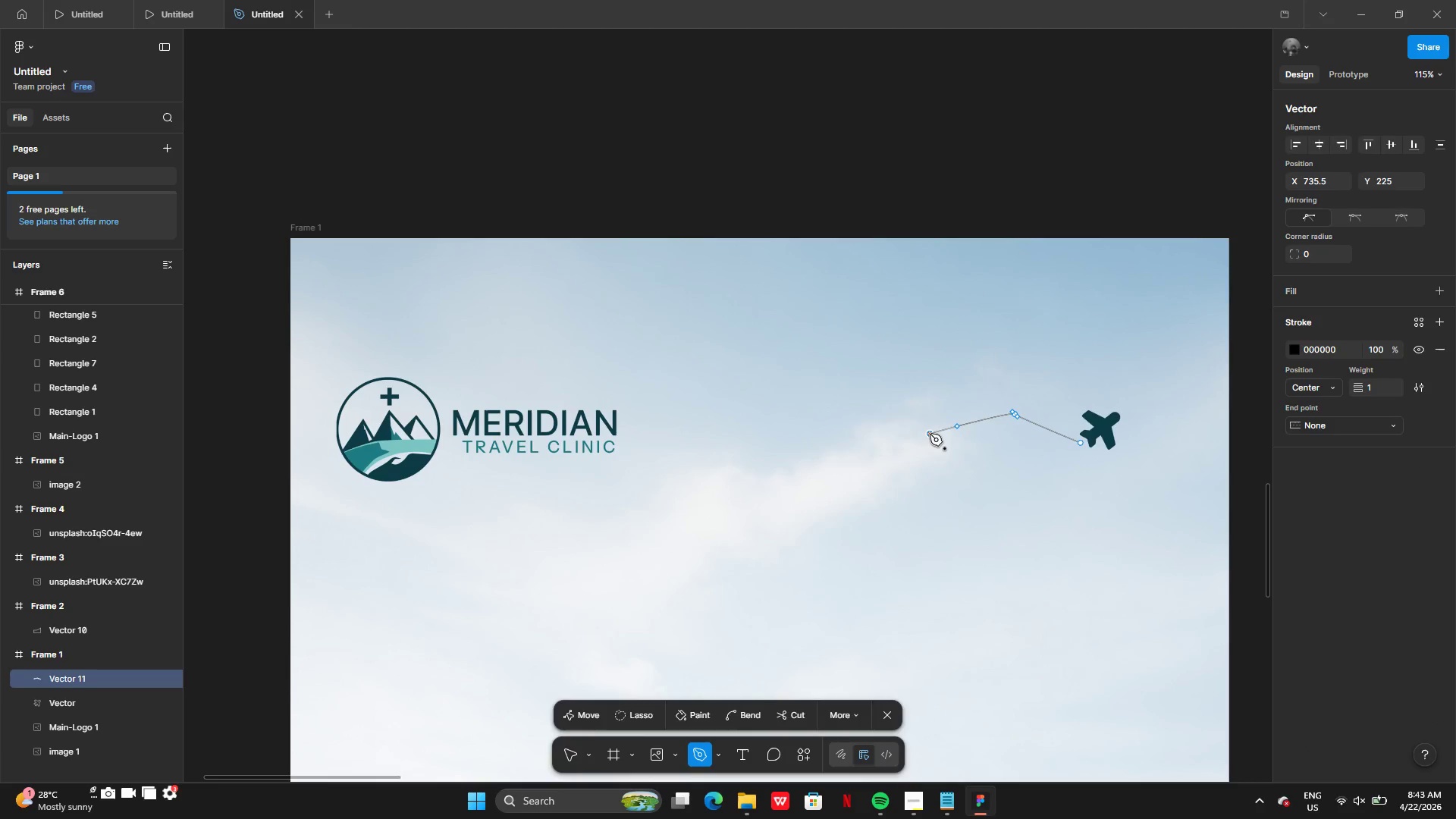 
key(Enter)
 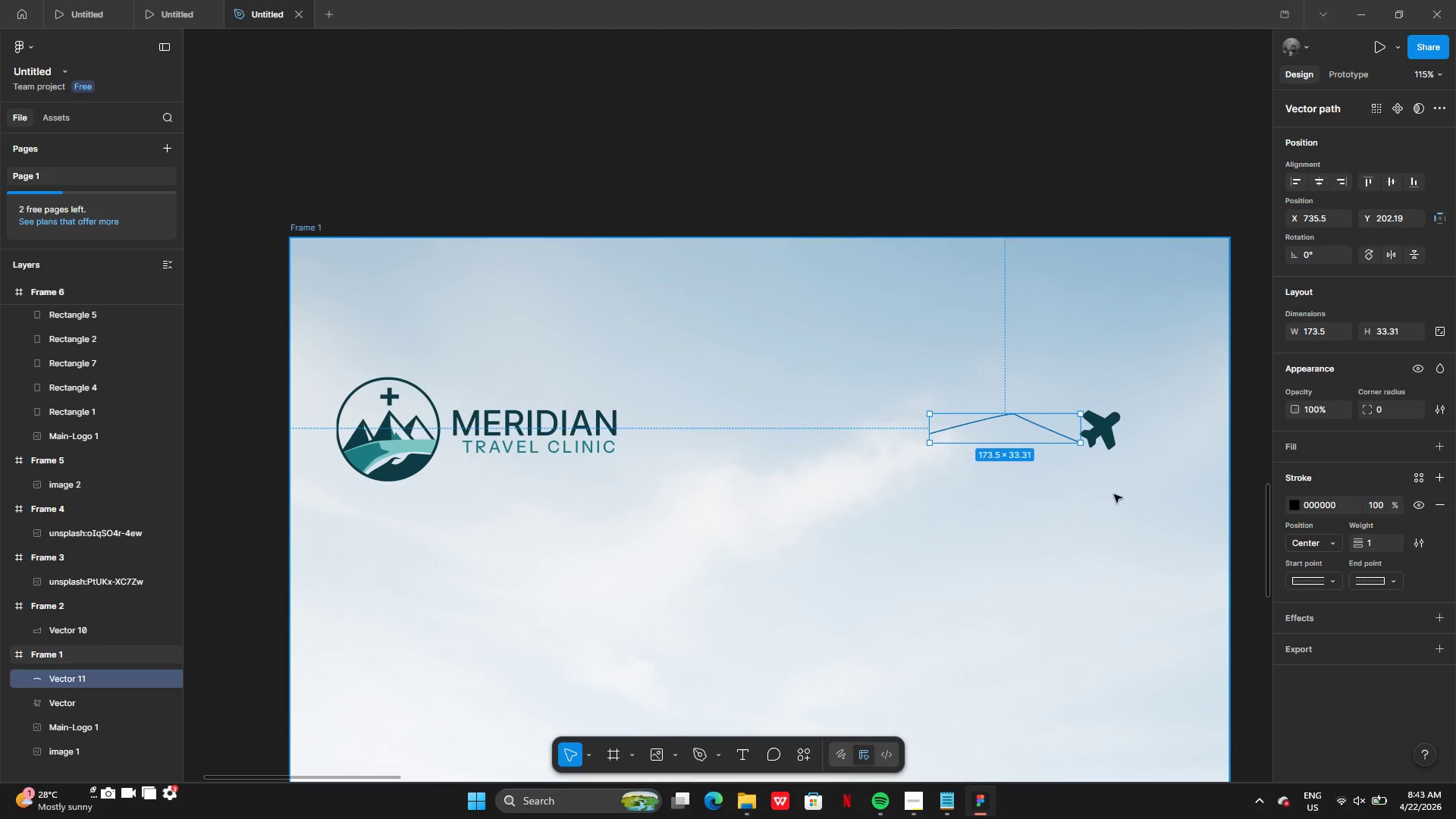 
left_click([1141, 488])
 